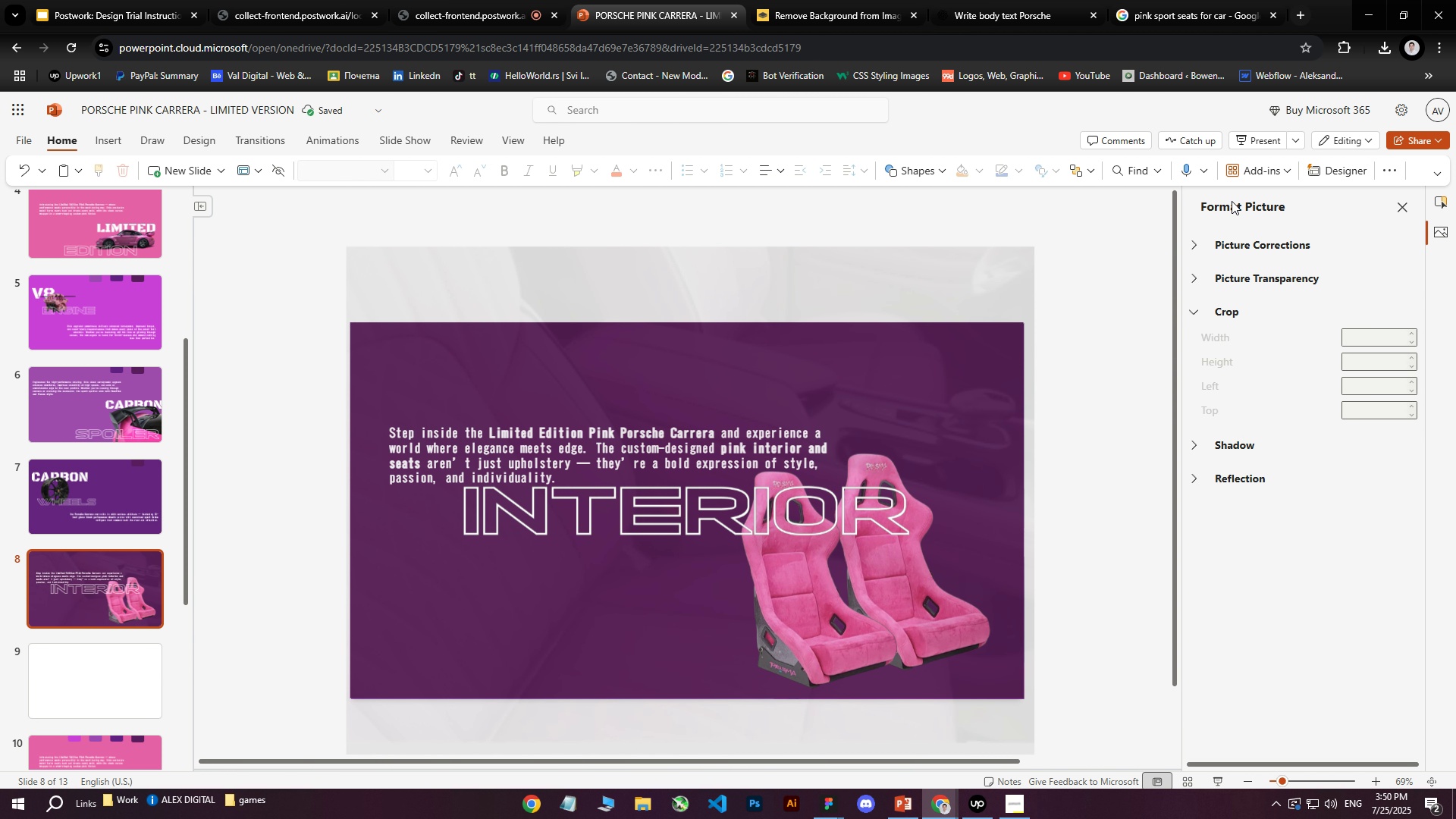 
left_click([1449, 209])
 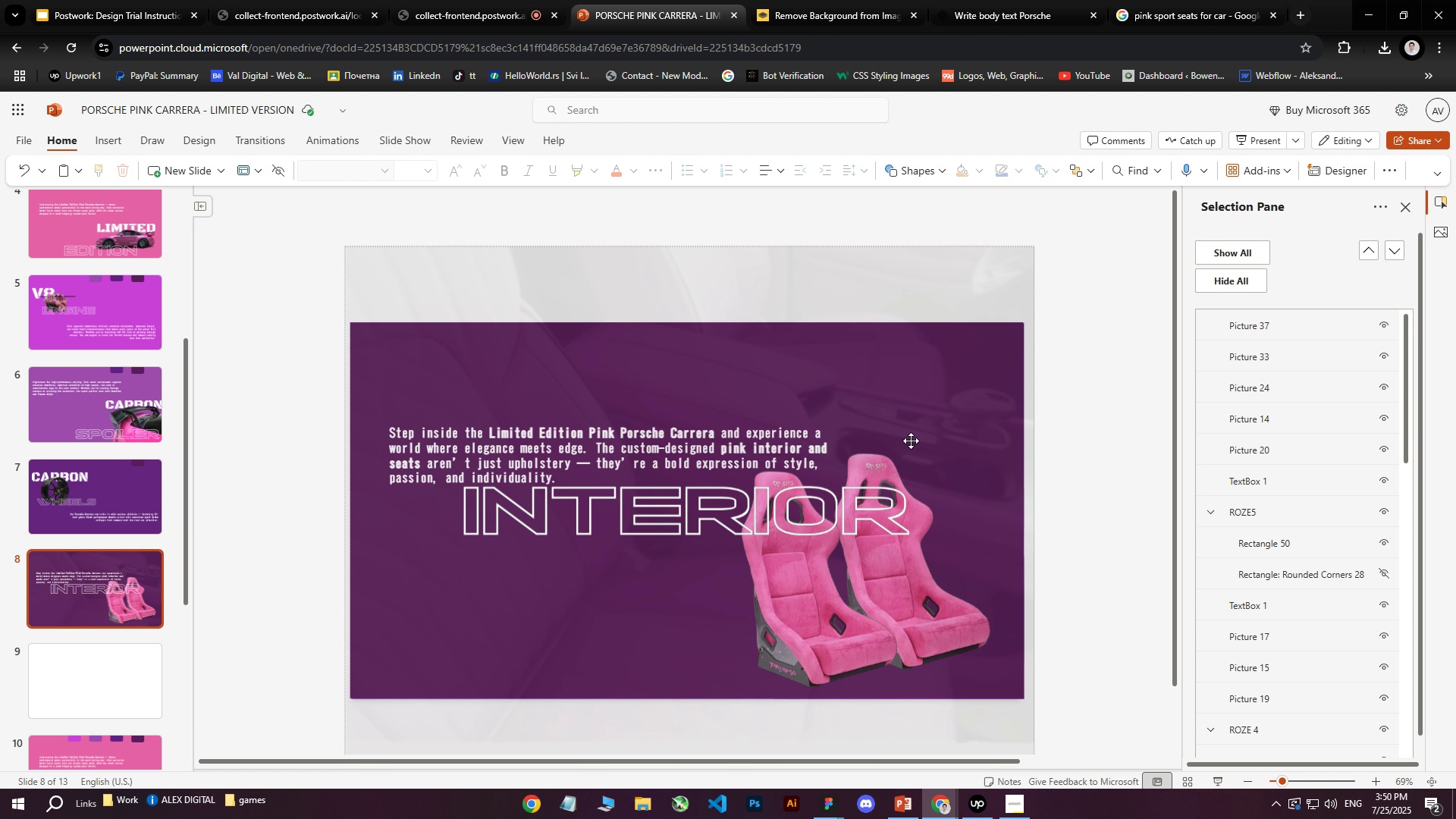 
left_click([671, 512])
 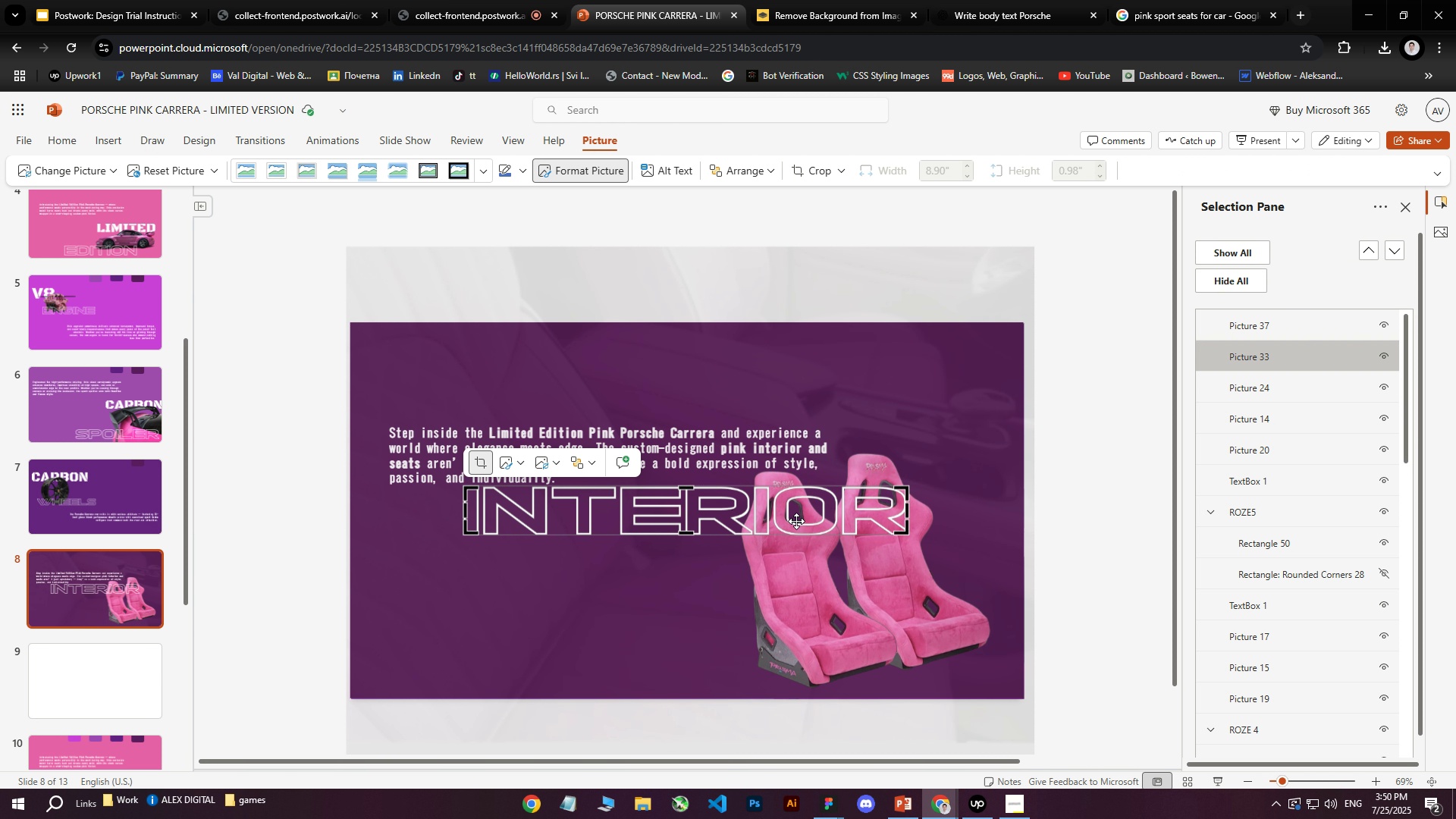 
left_click_drag(start_coordinate=[736, 510], to_coordinate=[823, 651])
 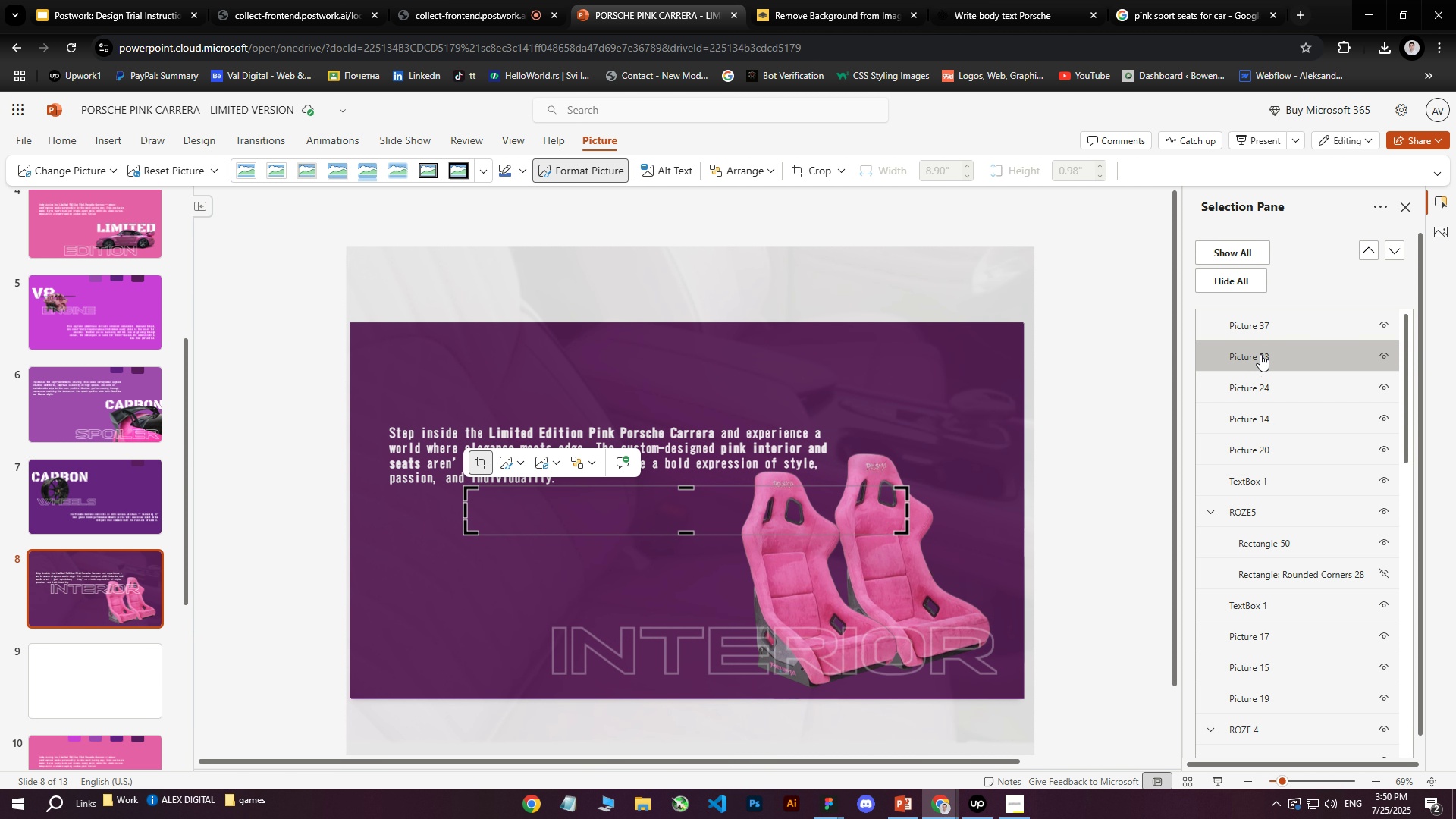 
left_click([1257, 329])
 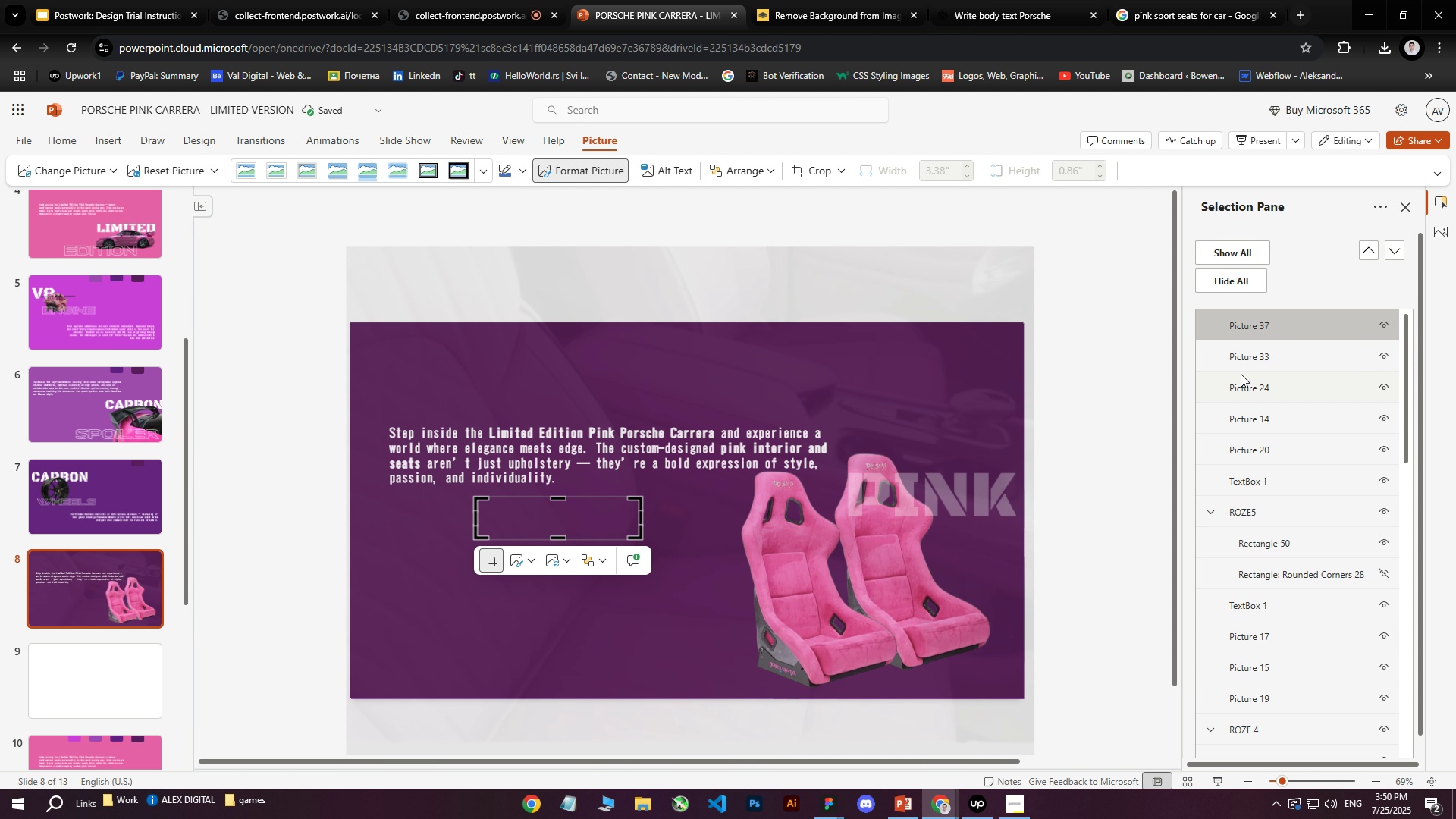 
left_click([1241, 356])
 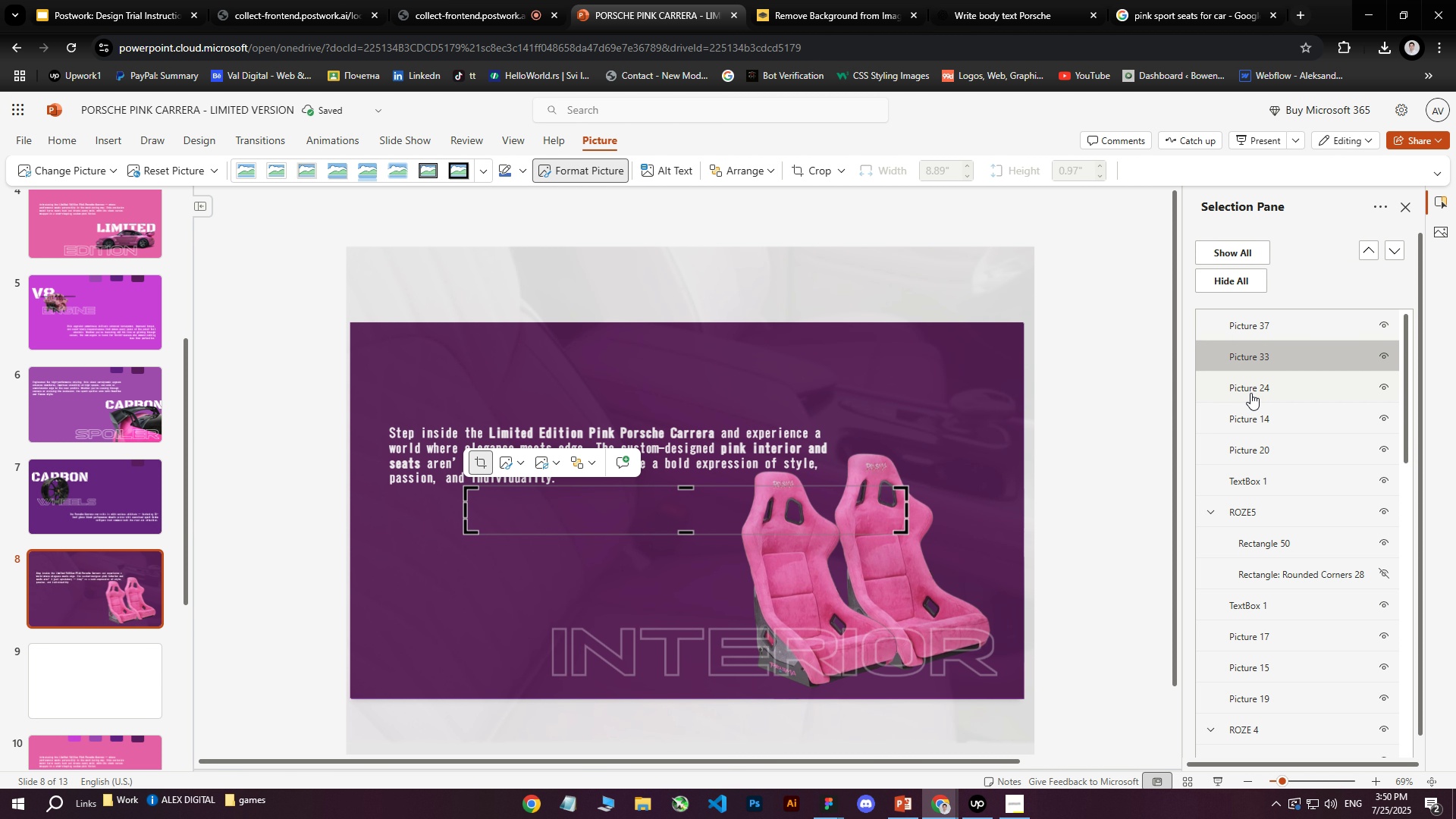 
left_click([1250, 393])
 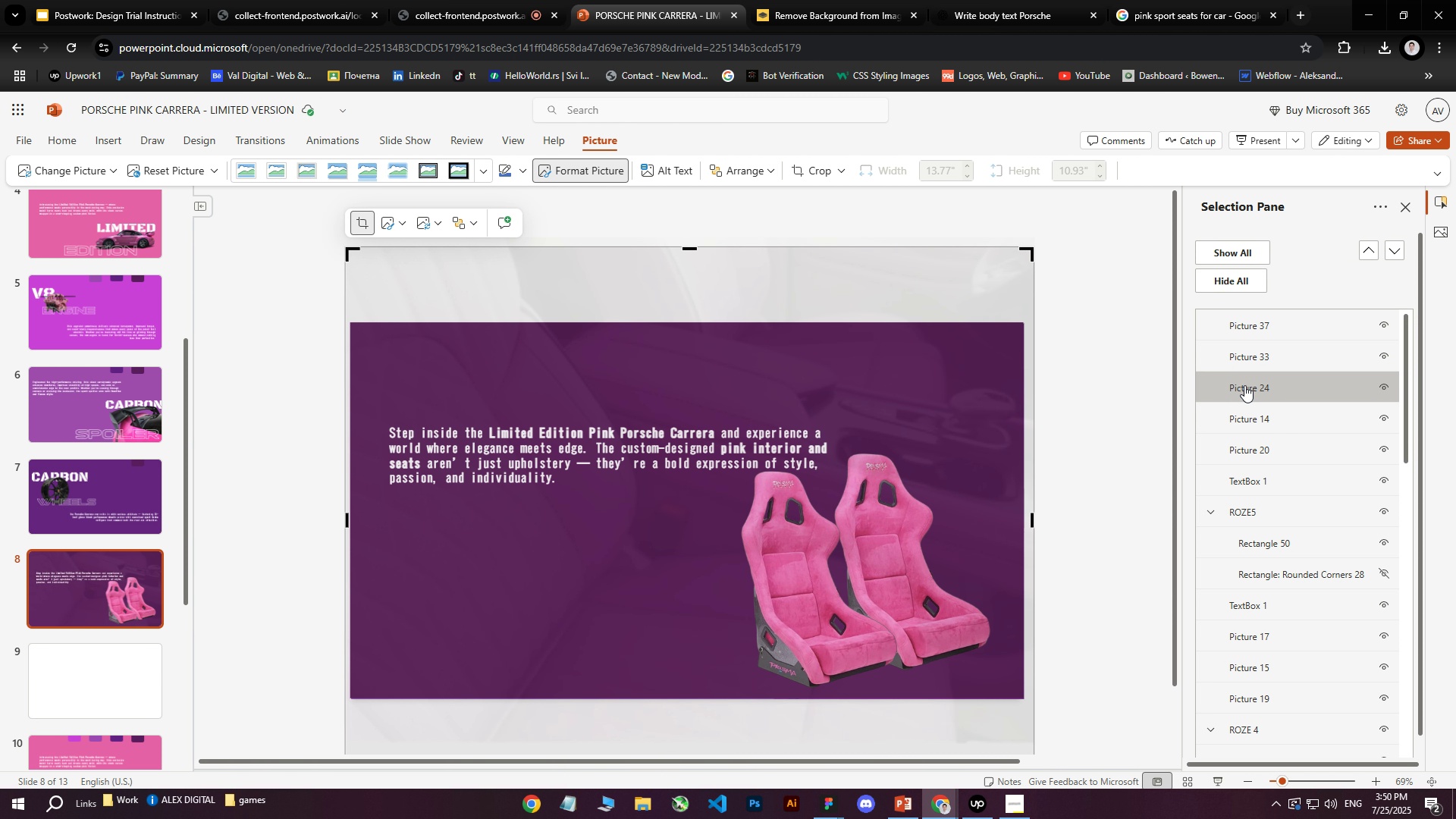 
double_click([1247, 381])
 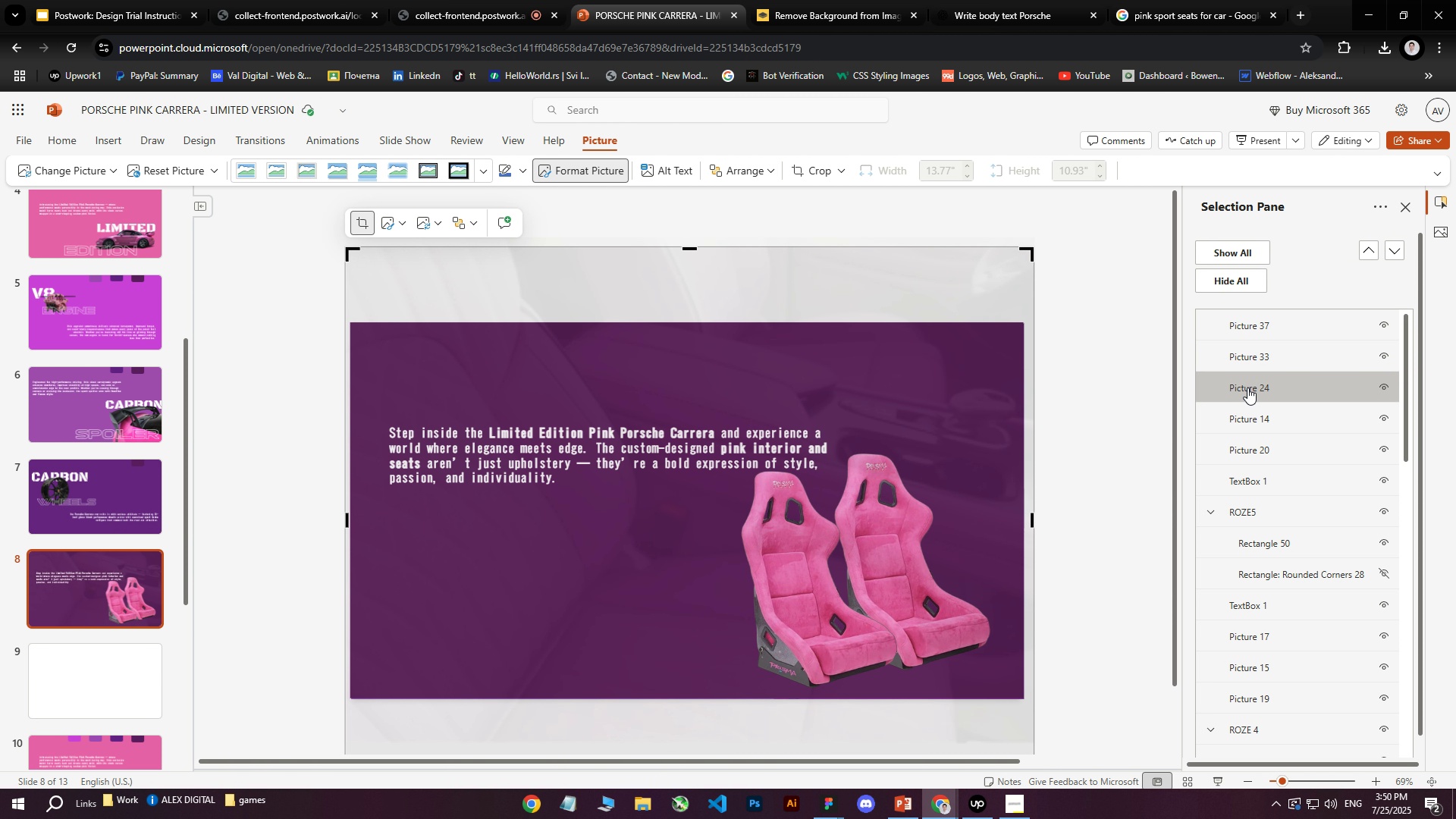 
left_click_drag(start_coordinate=[1247, 388], to_coordinate=[1253, 462])
 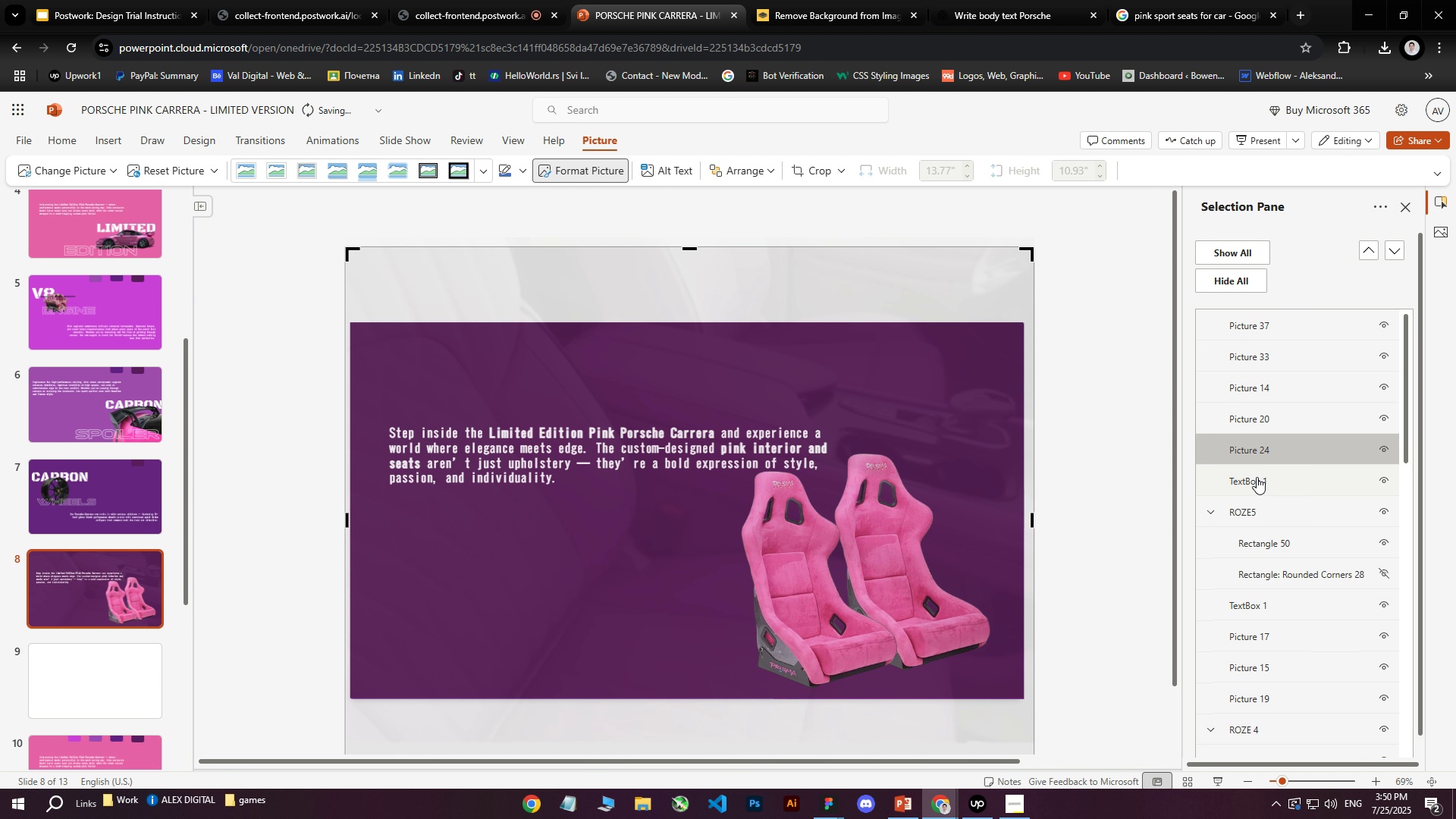 
left_click([1254, 479])
 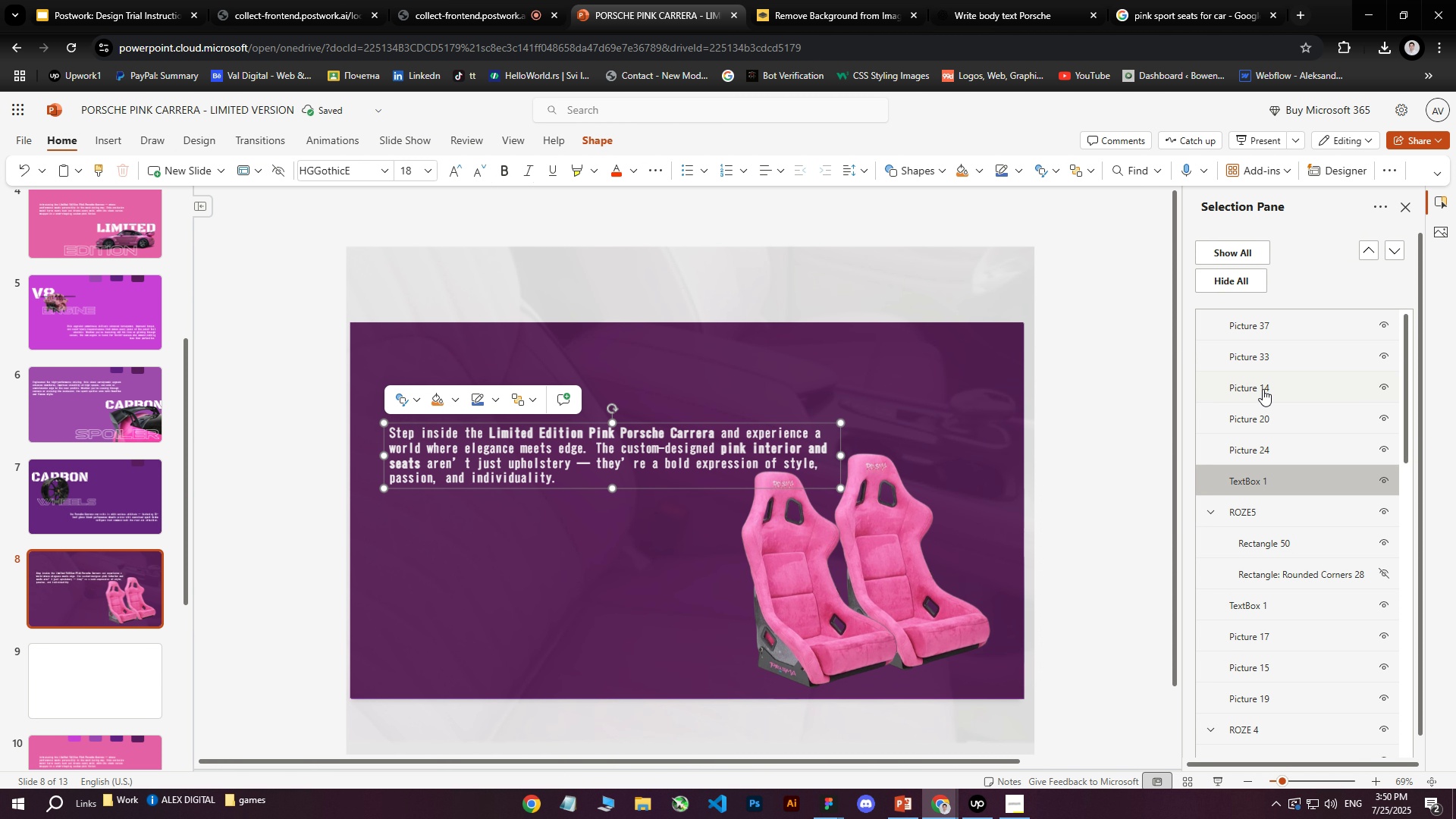 
double_click([1259, 354])
 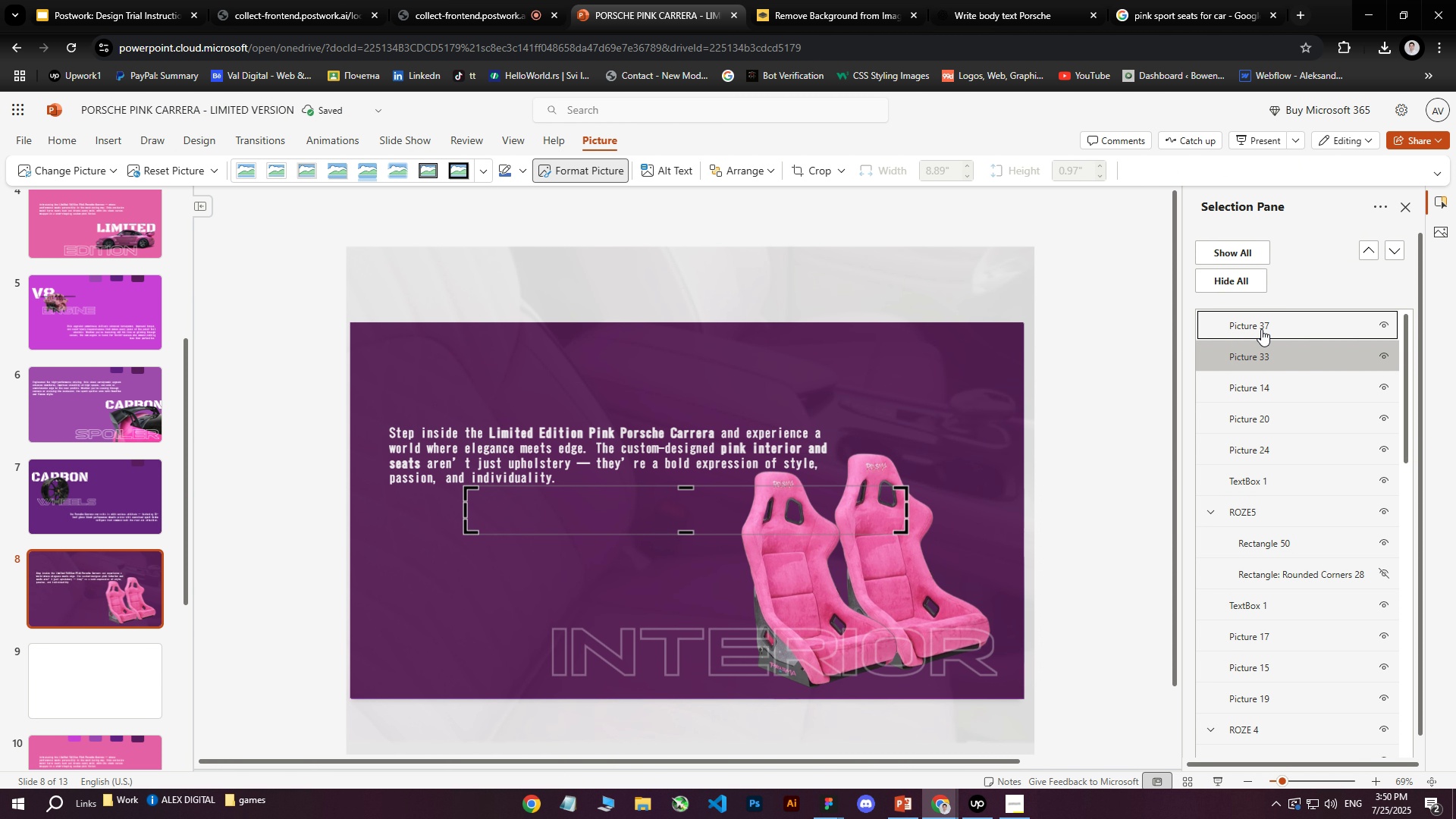 
triple_click([1261, 329])
 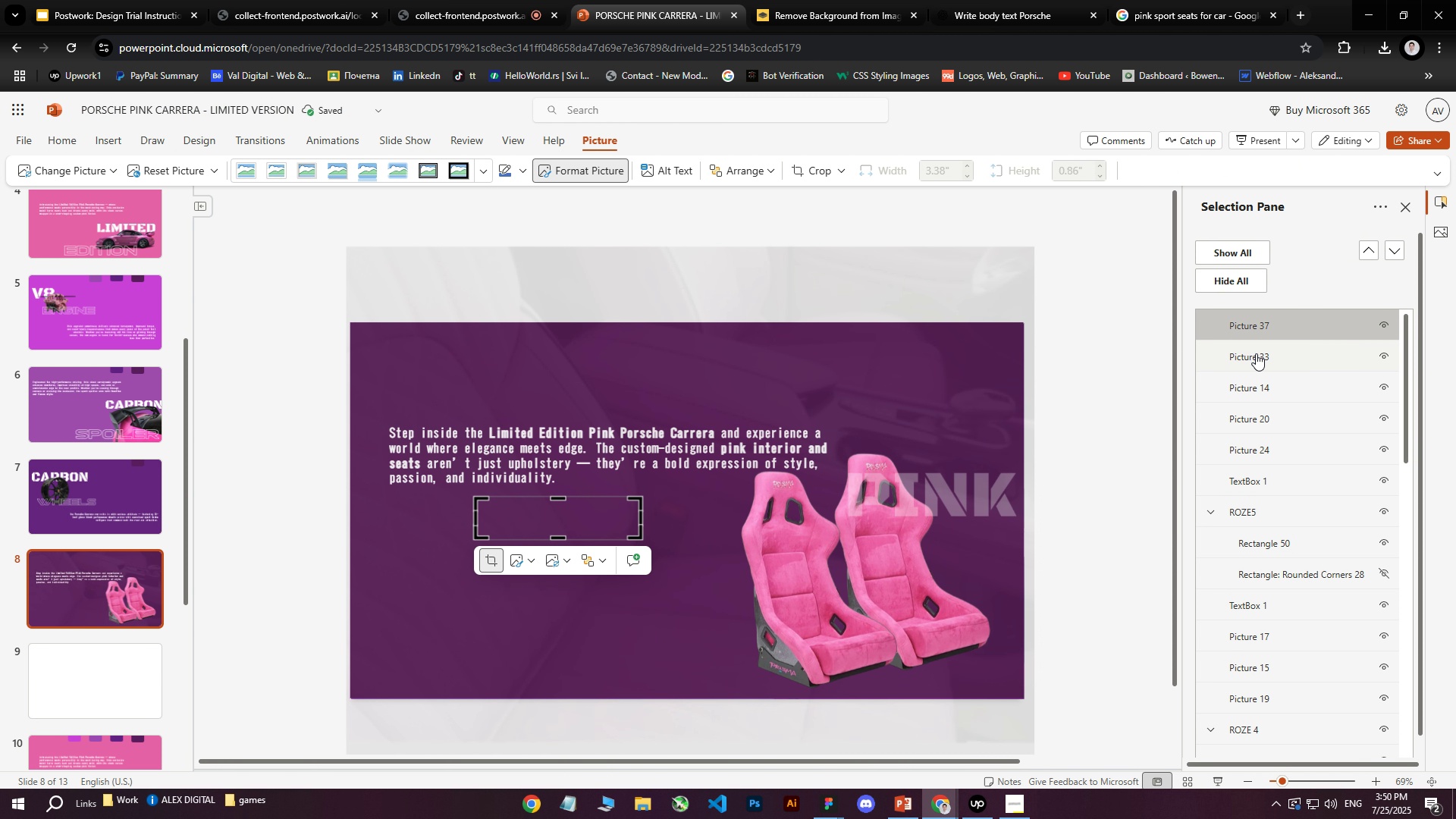 
left_click([1255, 354])
 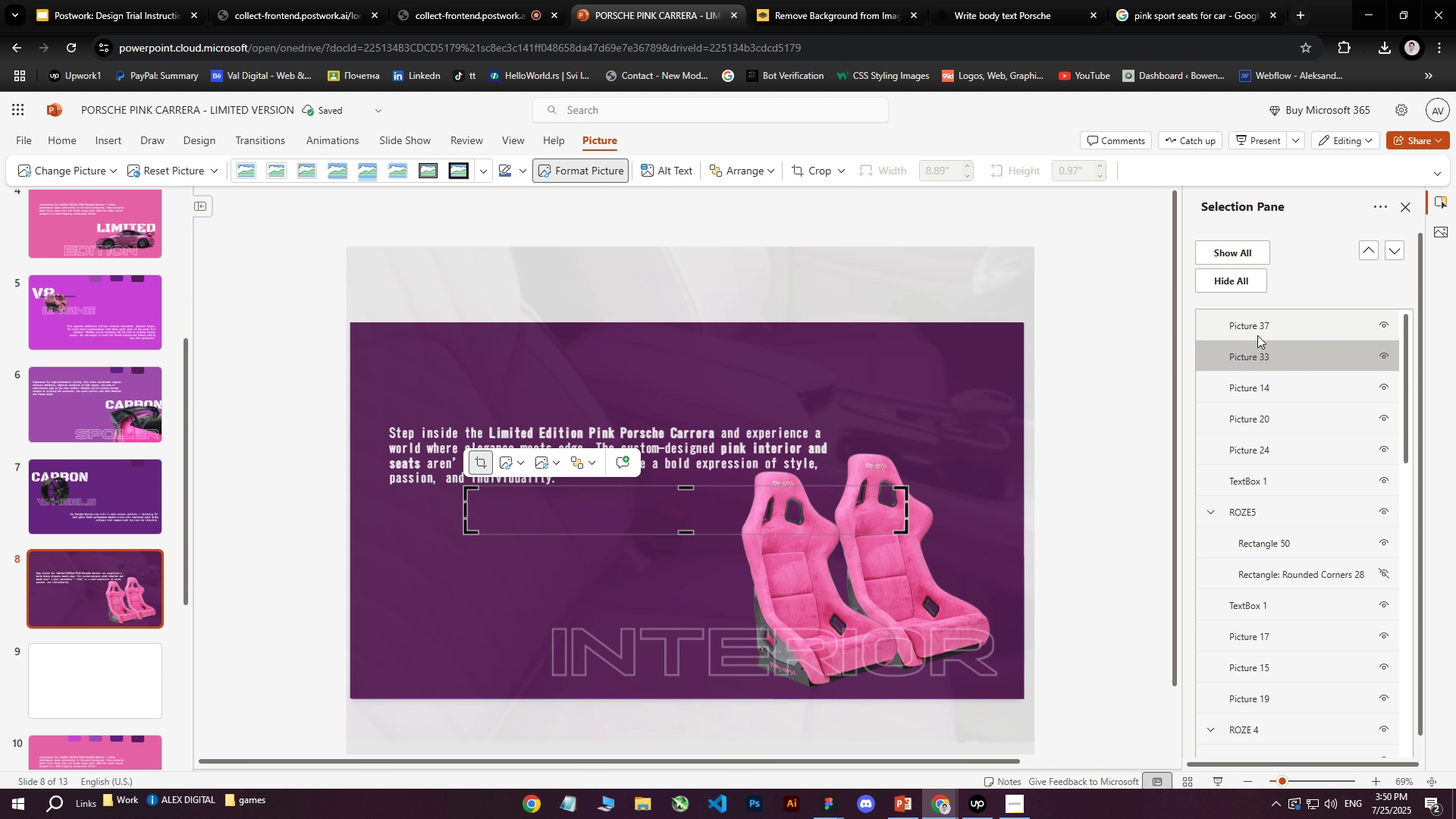 
left_click([1257, 329])
 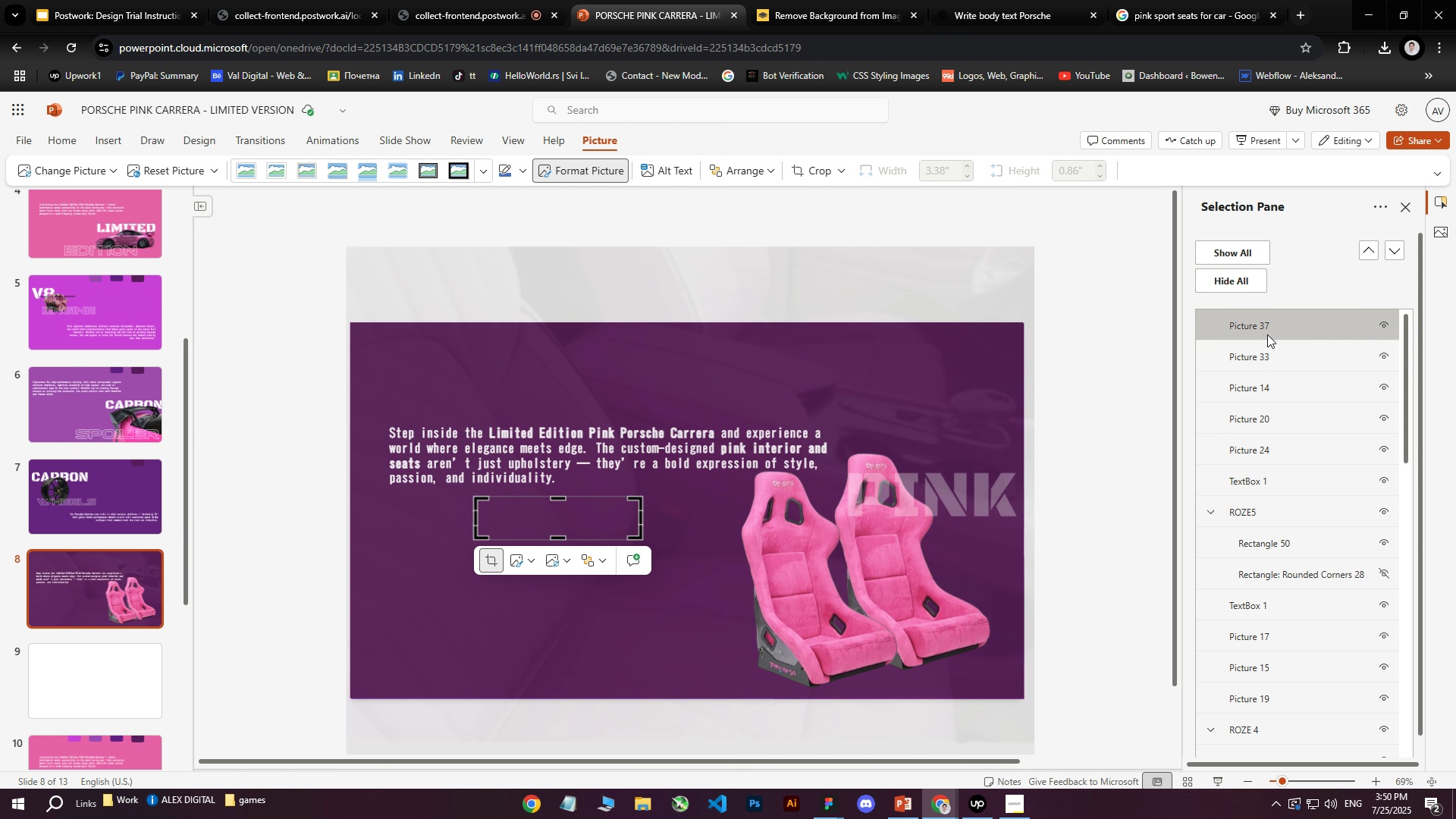 
scroll: coordinate [921, 487], scroll_direction: up, amount: 3.0
 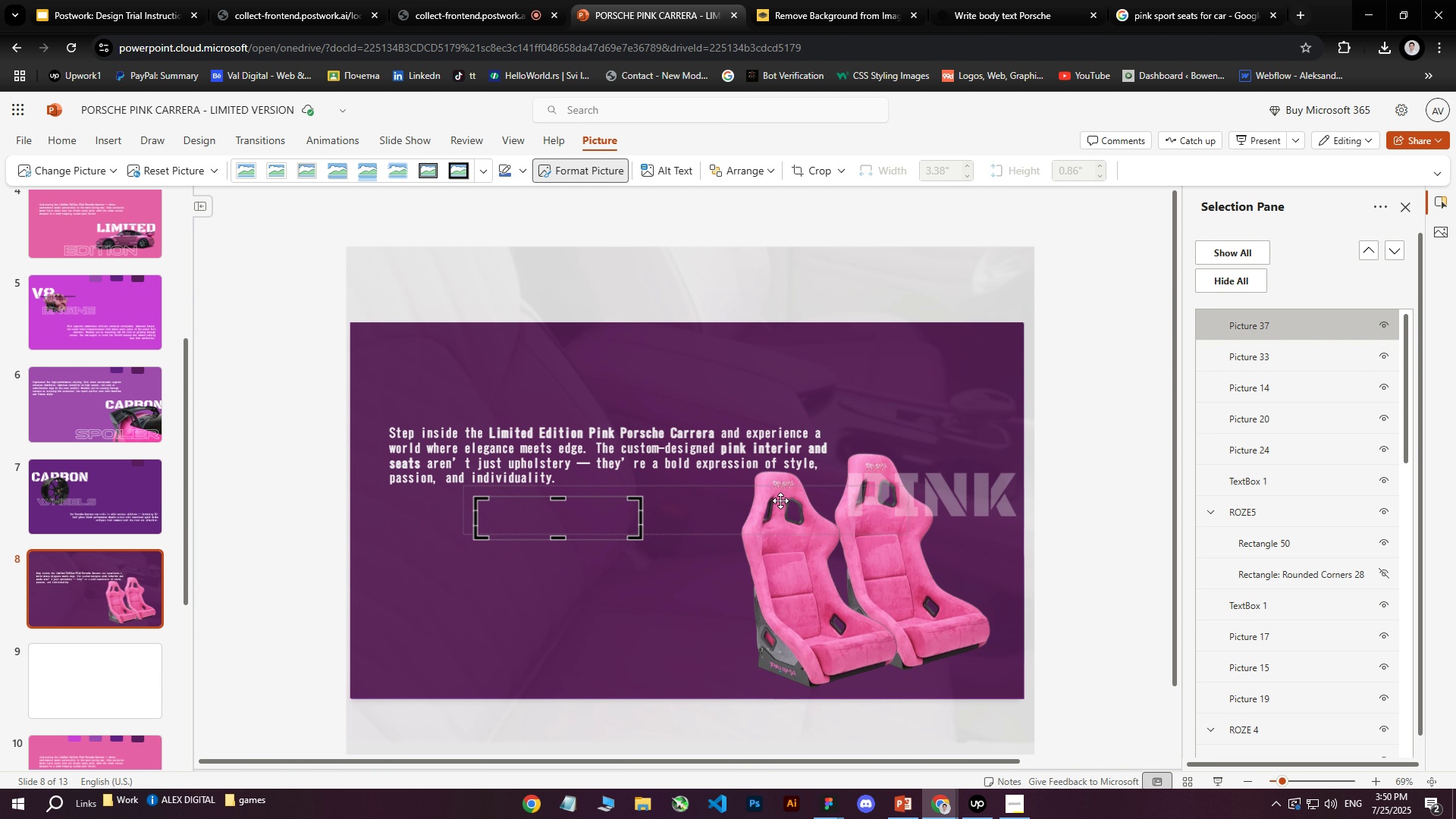 
left_click_drag(start_coordinate=[946, 497], to_coordinate=[573, 522])
 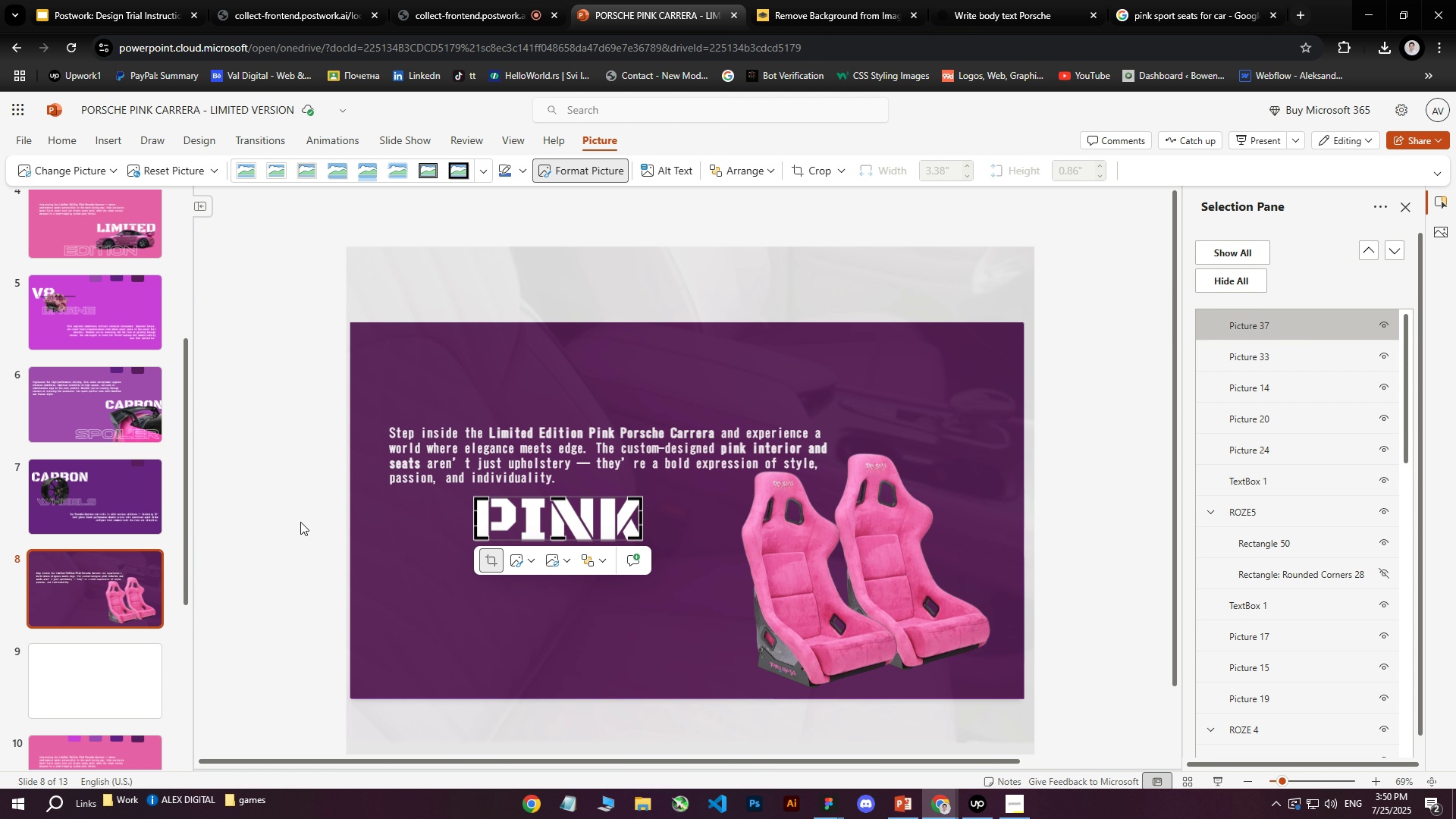 
left_click([293, 519])
 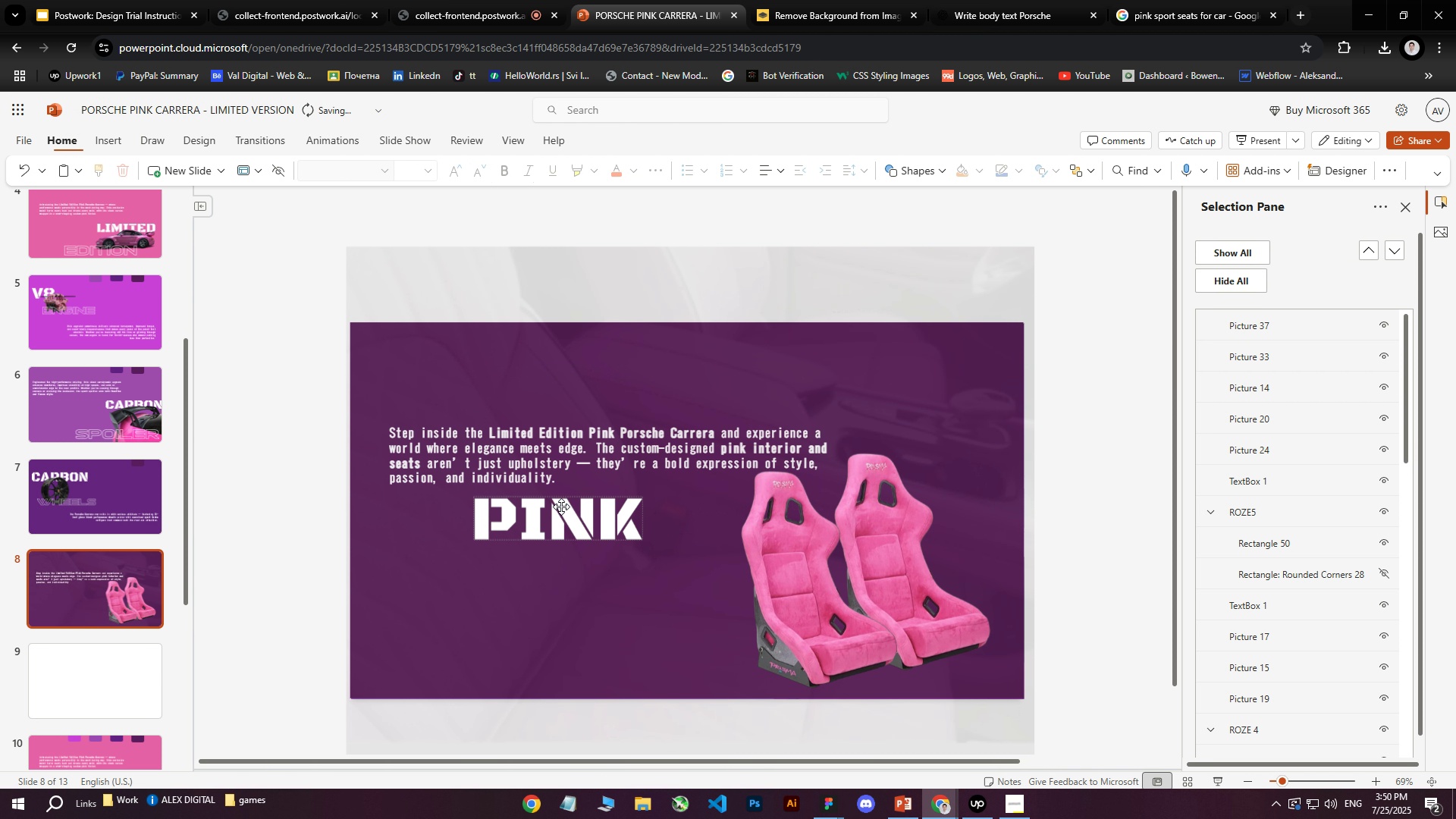 
left_click([561, 507])
 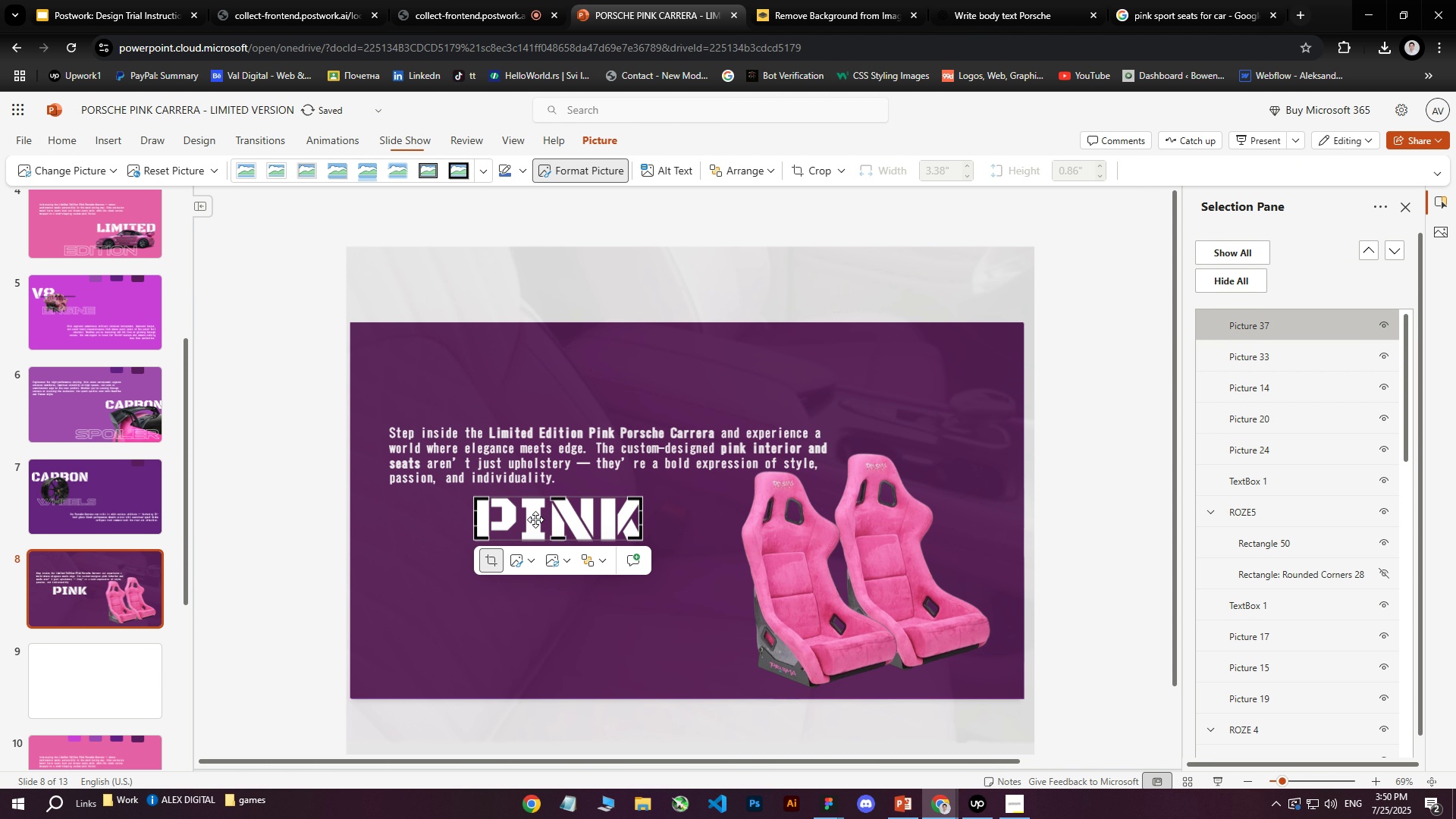 
left_click_drag(start_coordinate=[557, 514], to_coordinate=[864, 491])
 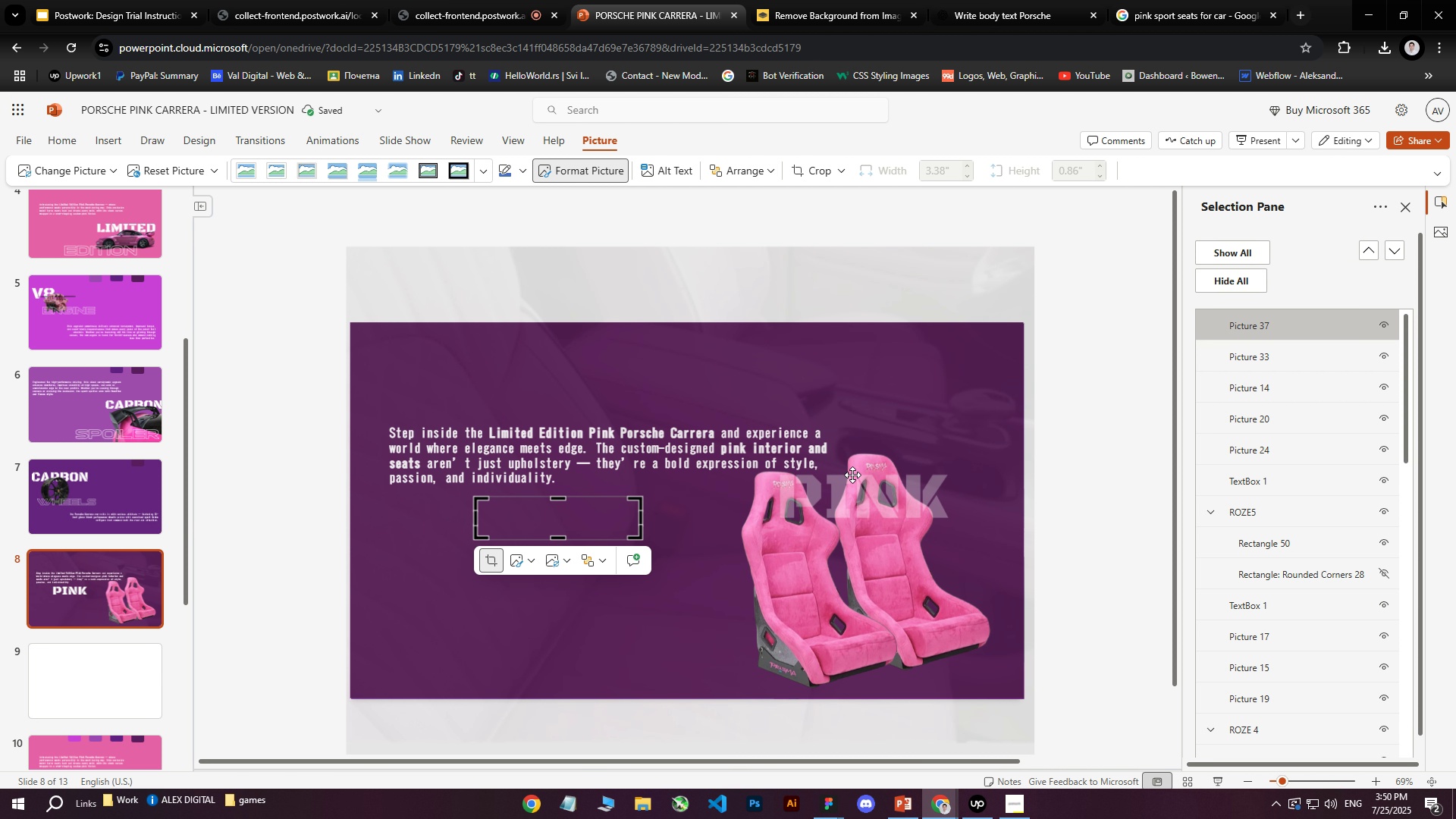 
key(Control+Z)
 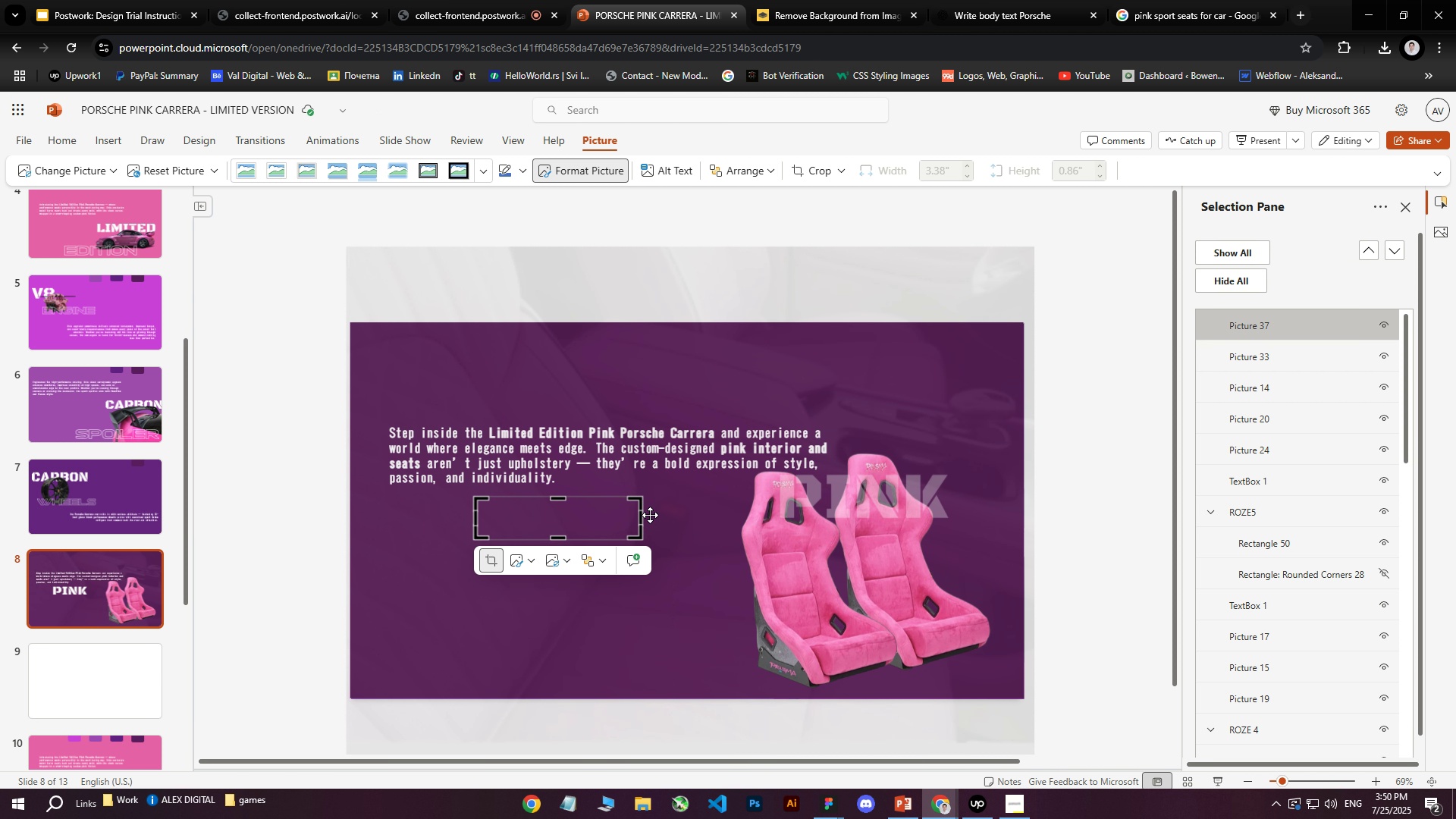 
left_click([1085, 479])
 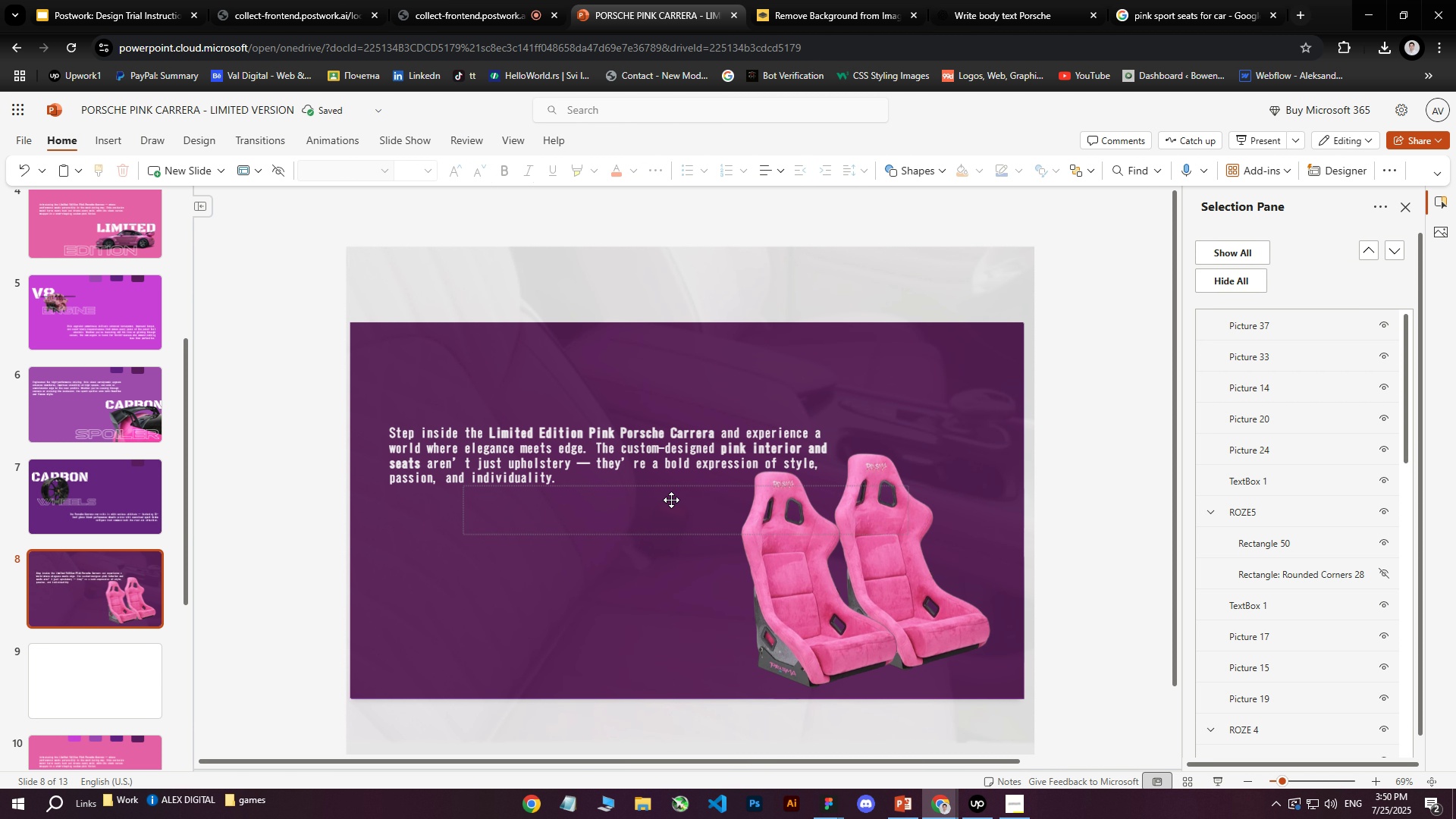 
key(Control+Z)
 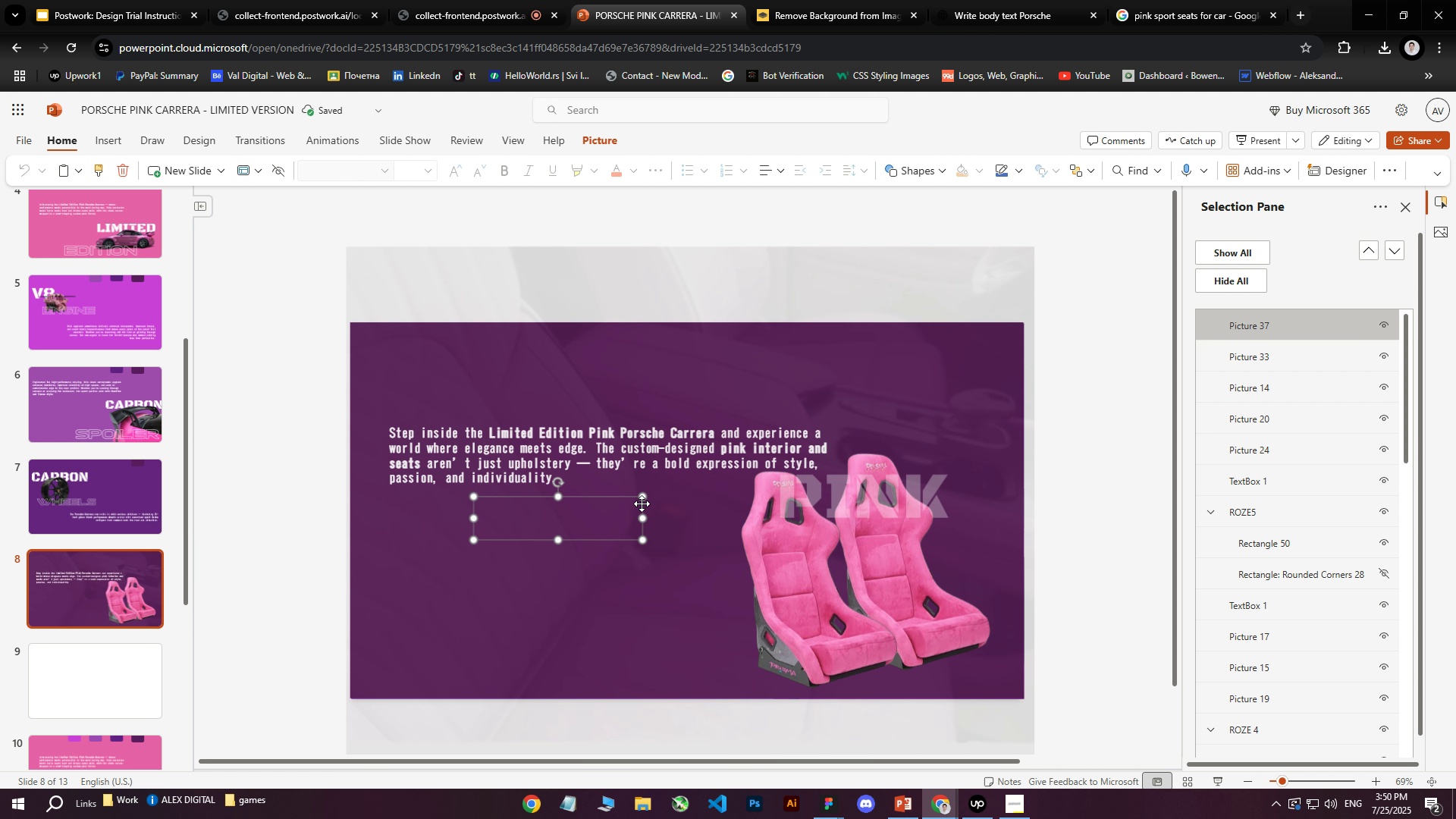 
key(Control+Z)
 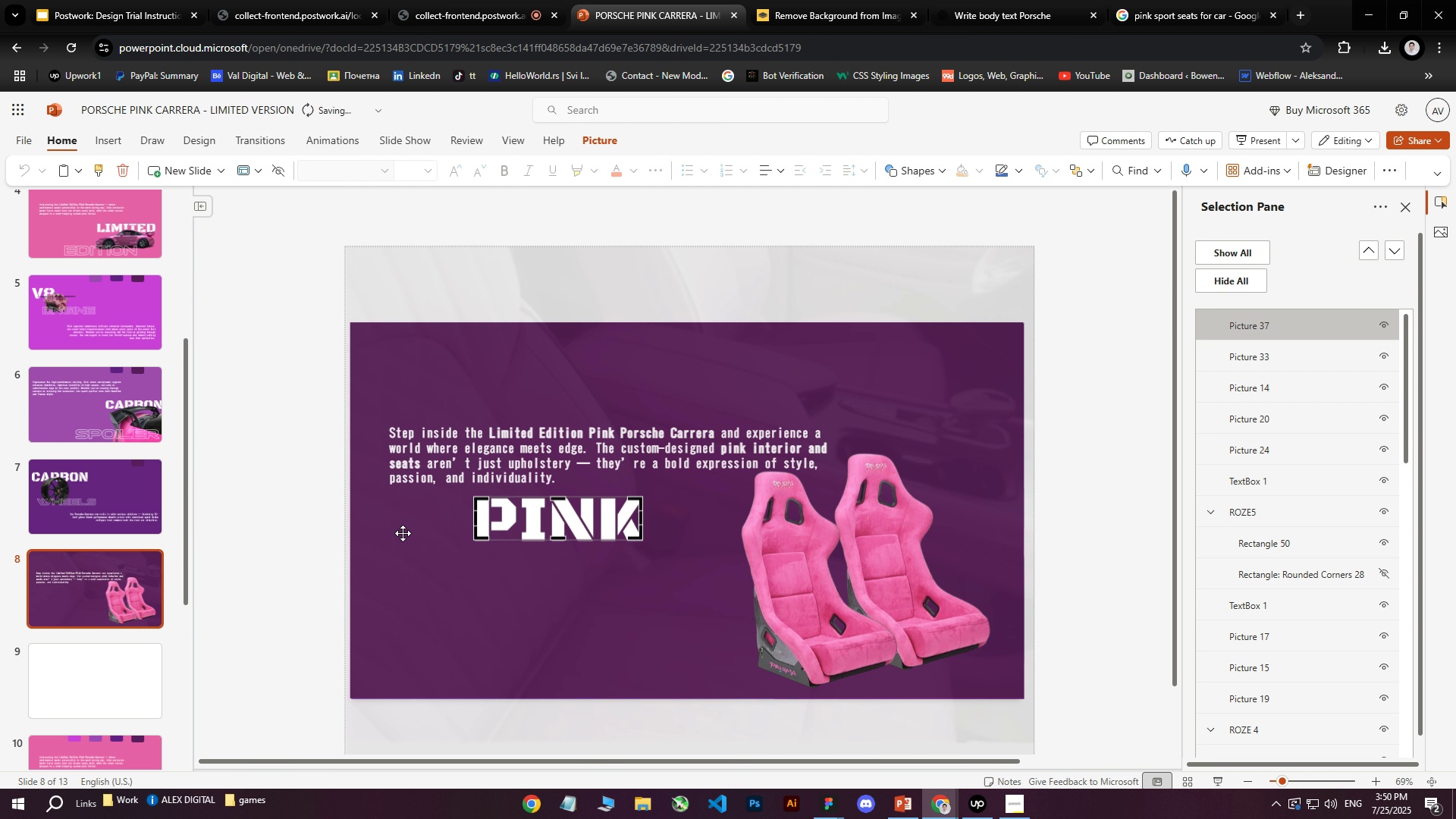 
left_click([316, 511])
 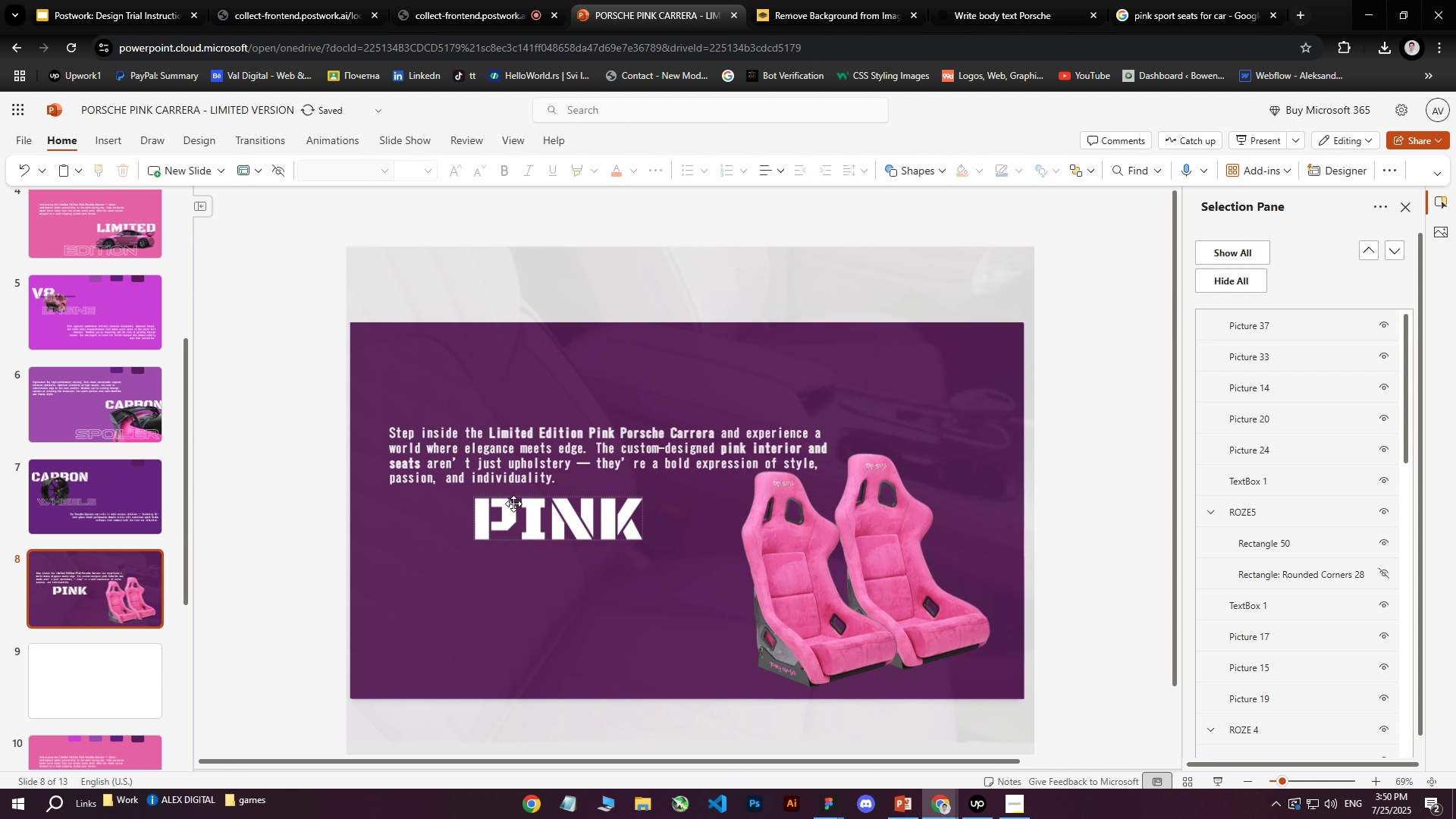 
left_click([513, 504])
 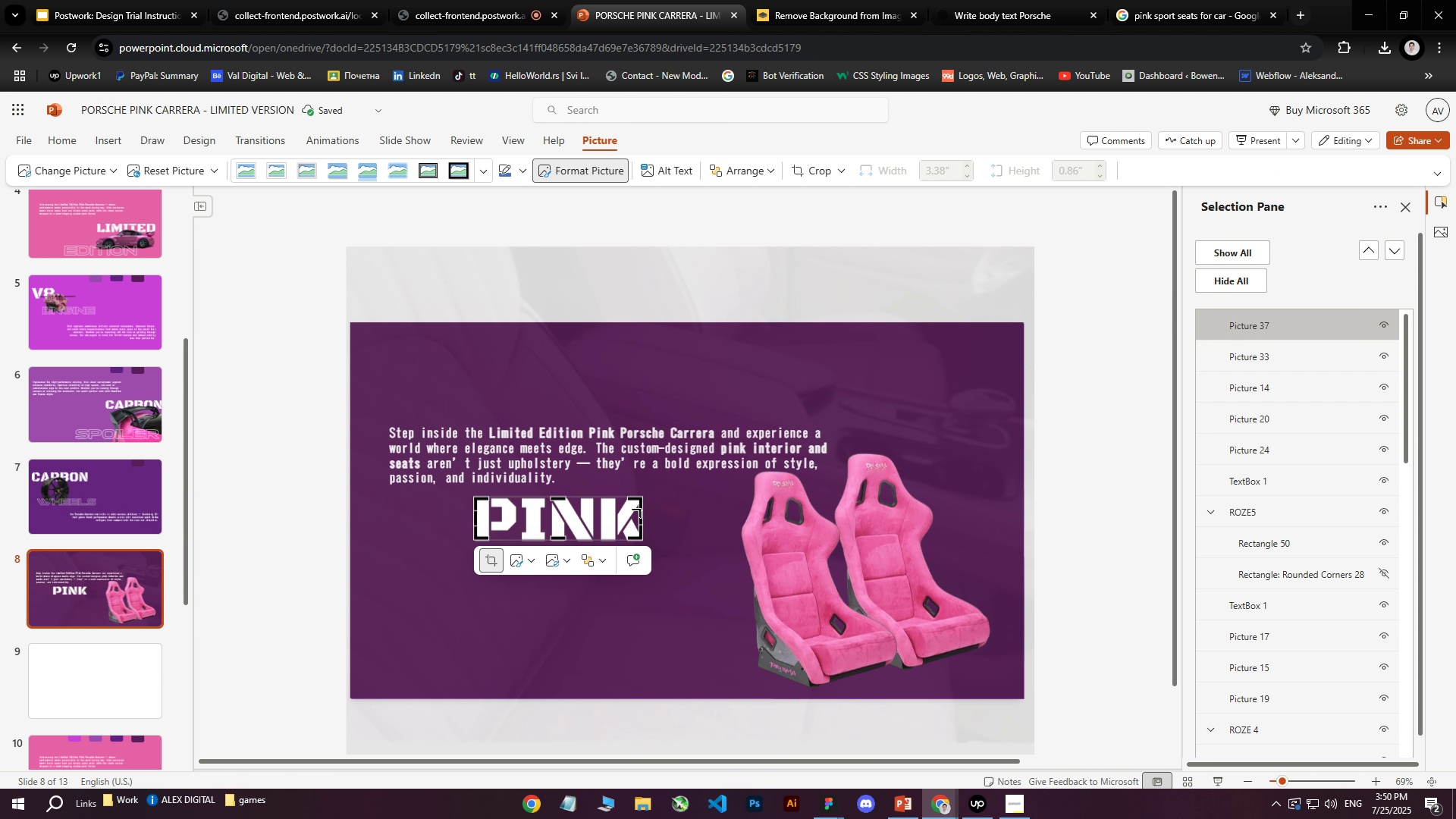 
key(Escape)
 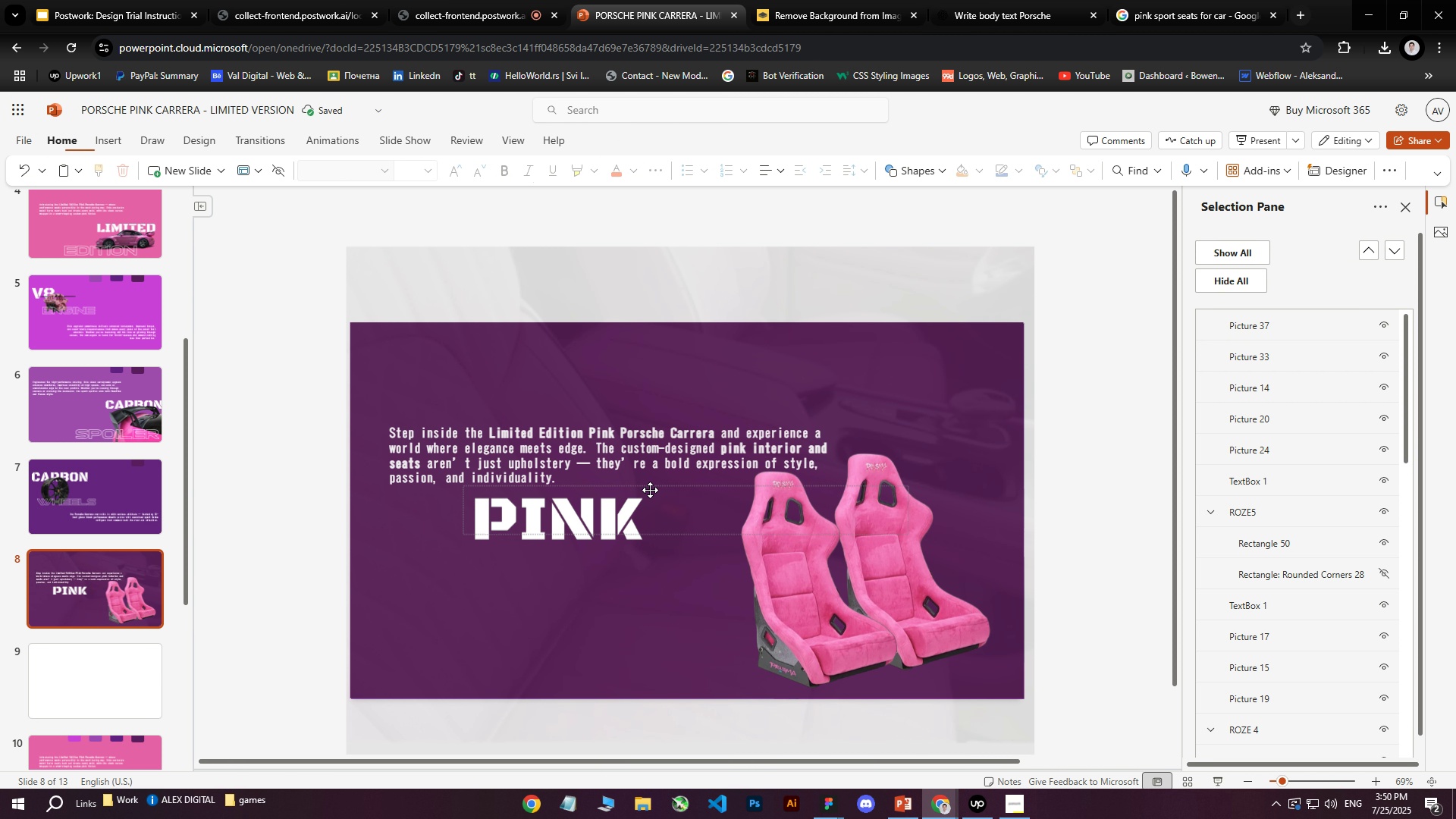 
left_click_drag(start_coordinate=[650, 488], to_coordinate=[883, 461])
 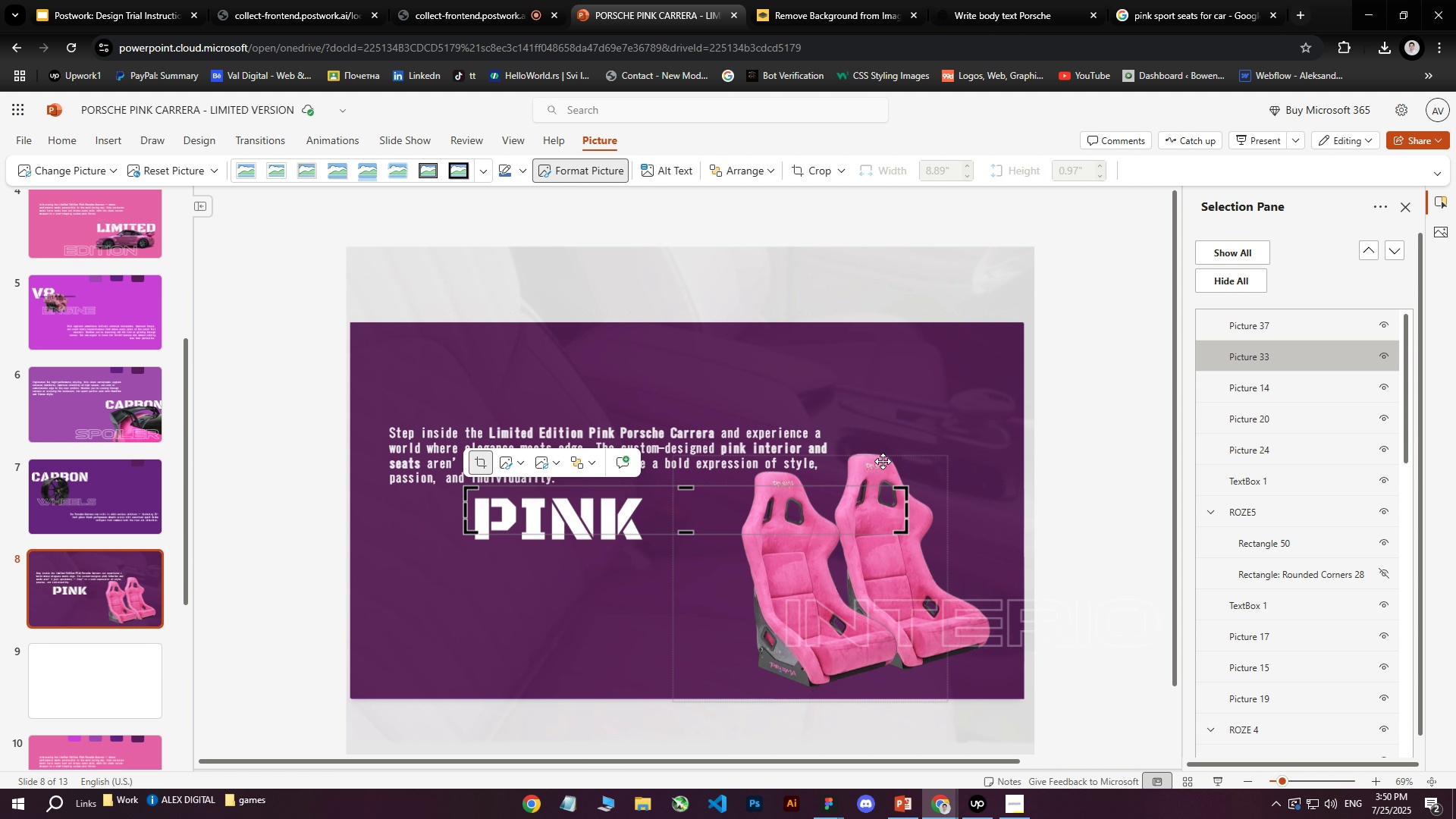 
key(Control+ControlLeft)
 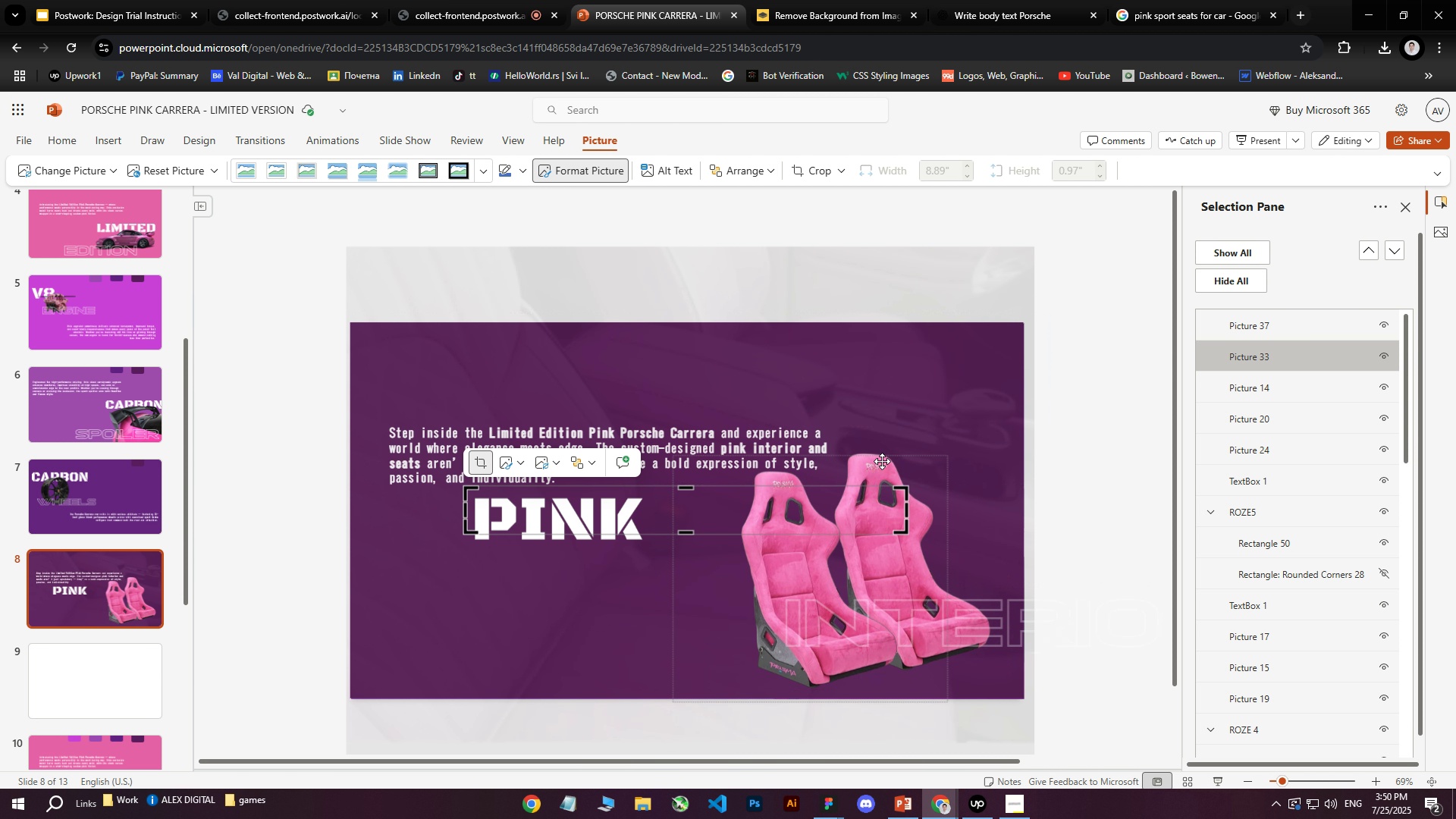 
key(Control+Z)
 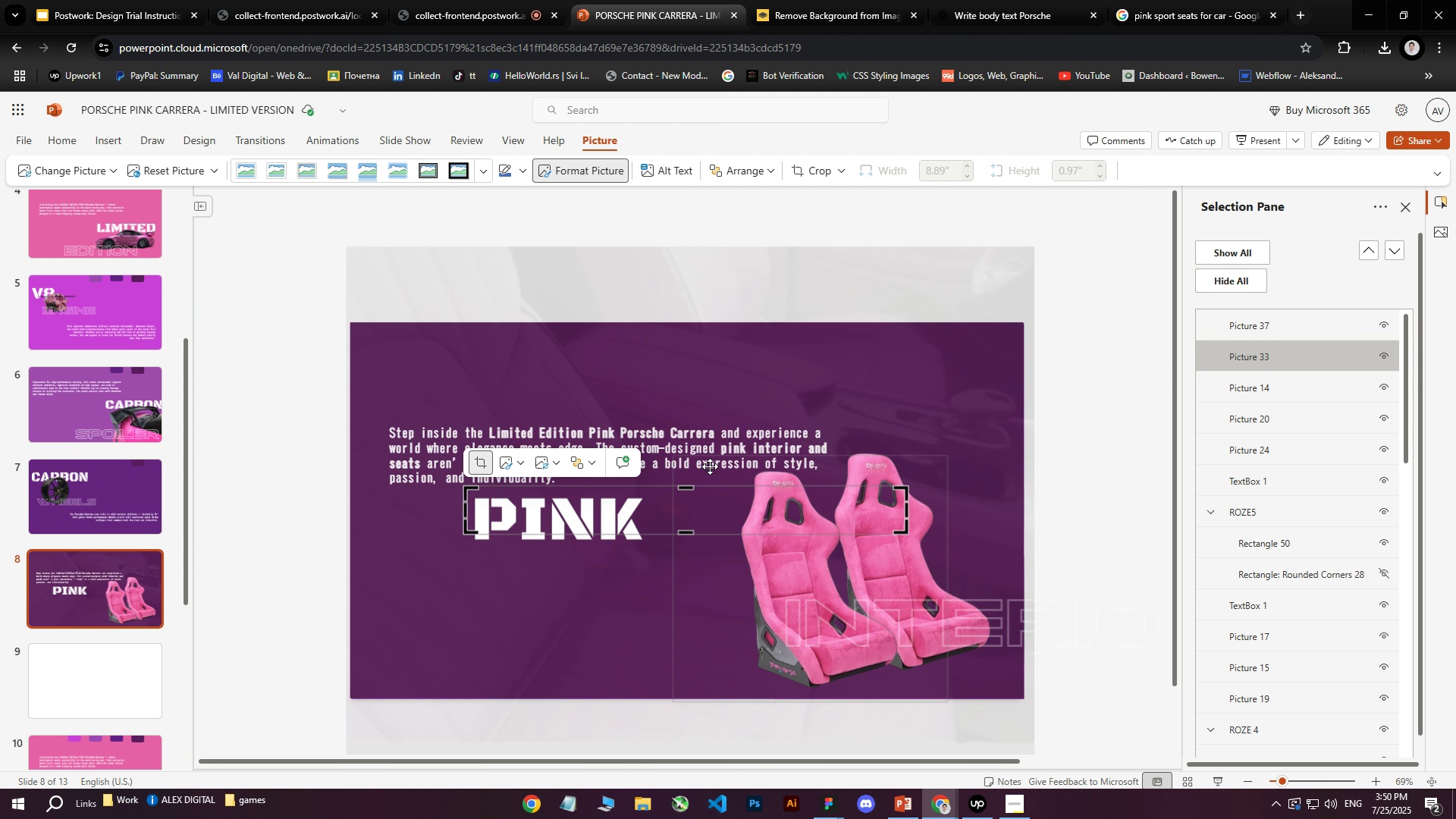 
left_click([1100, 496])
 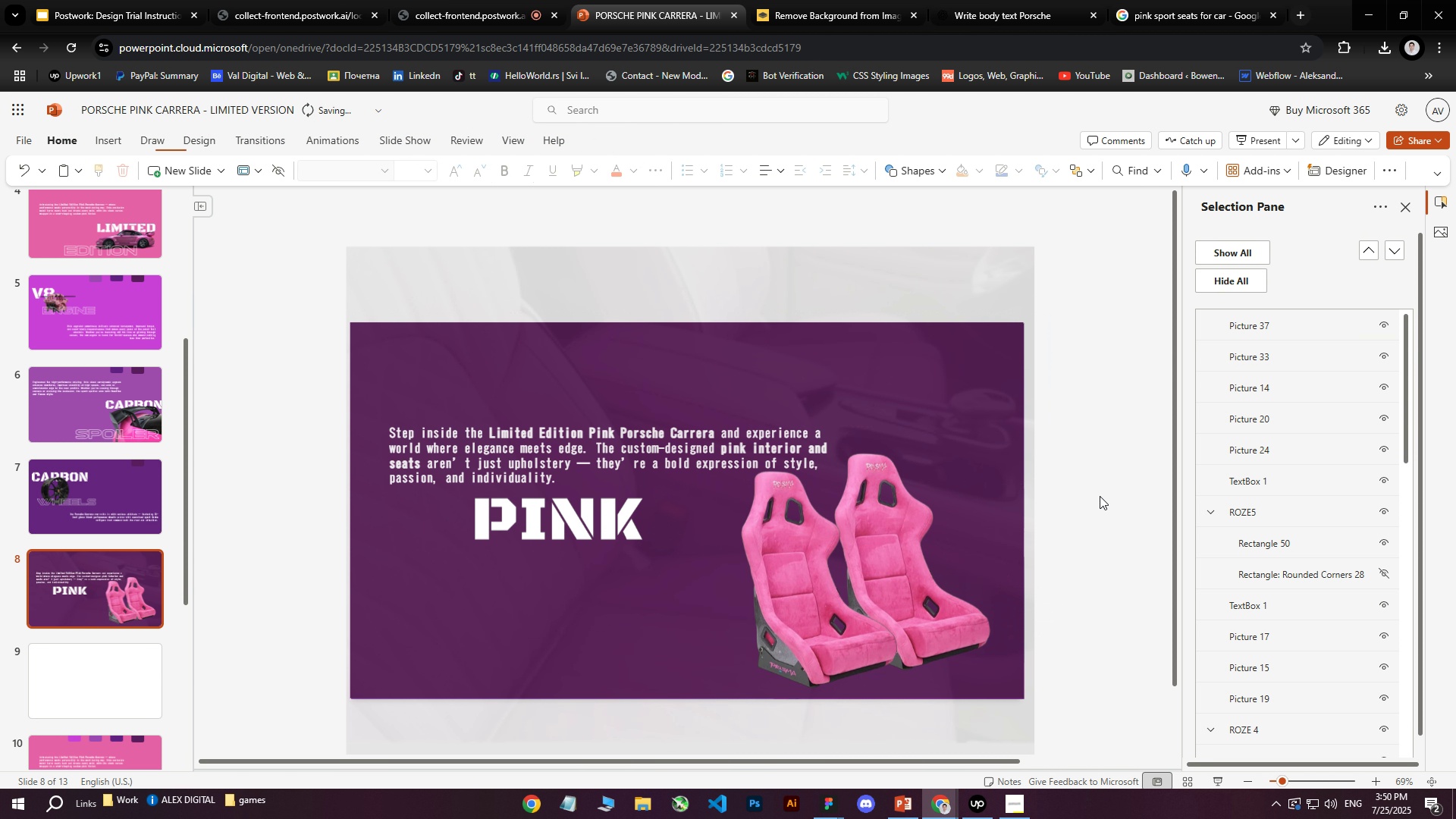 
key(Control+Z)
 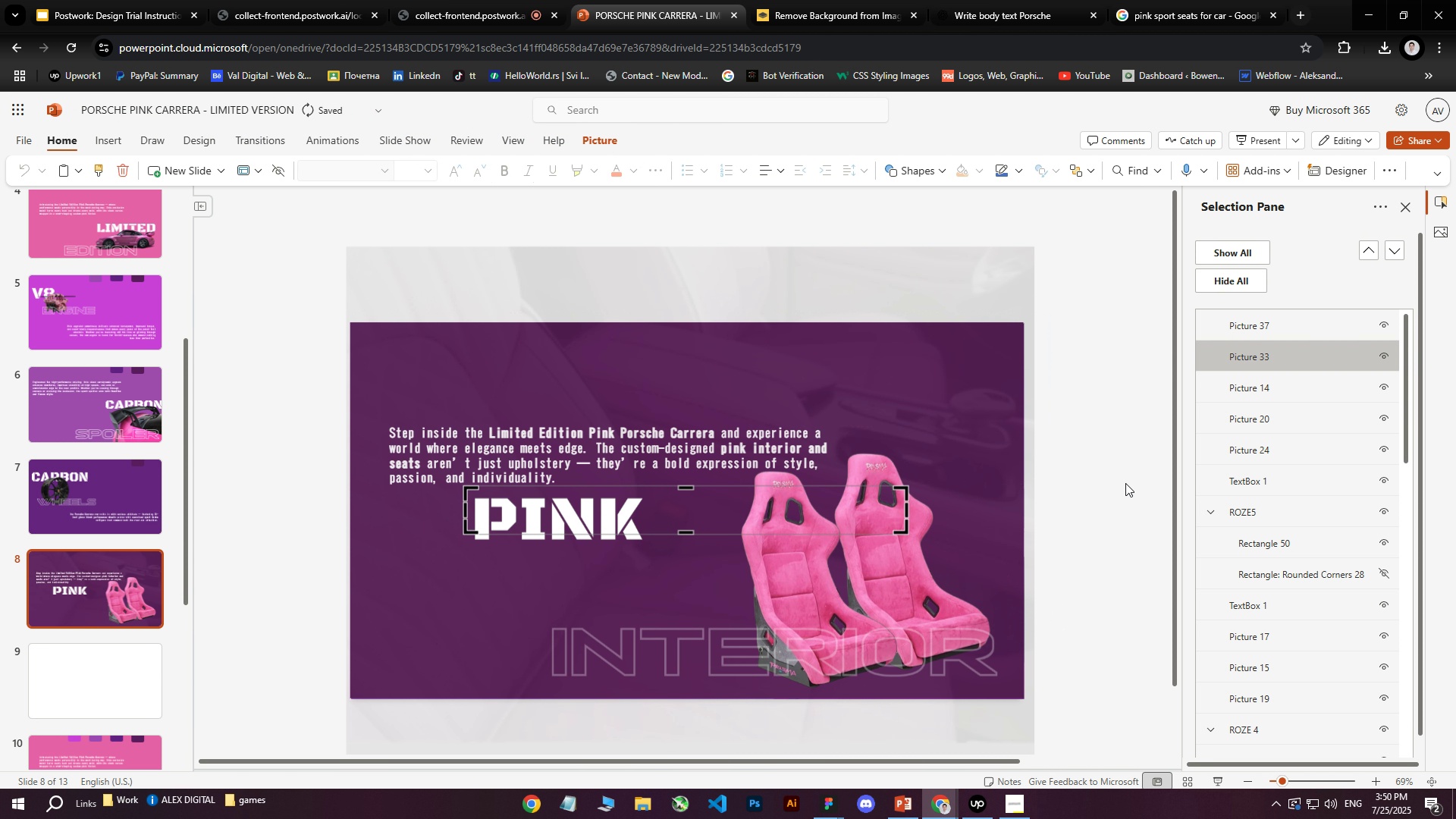 
left_click([1272, 332])
 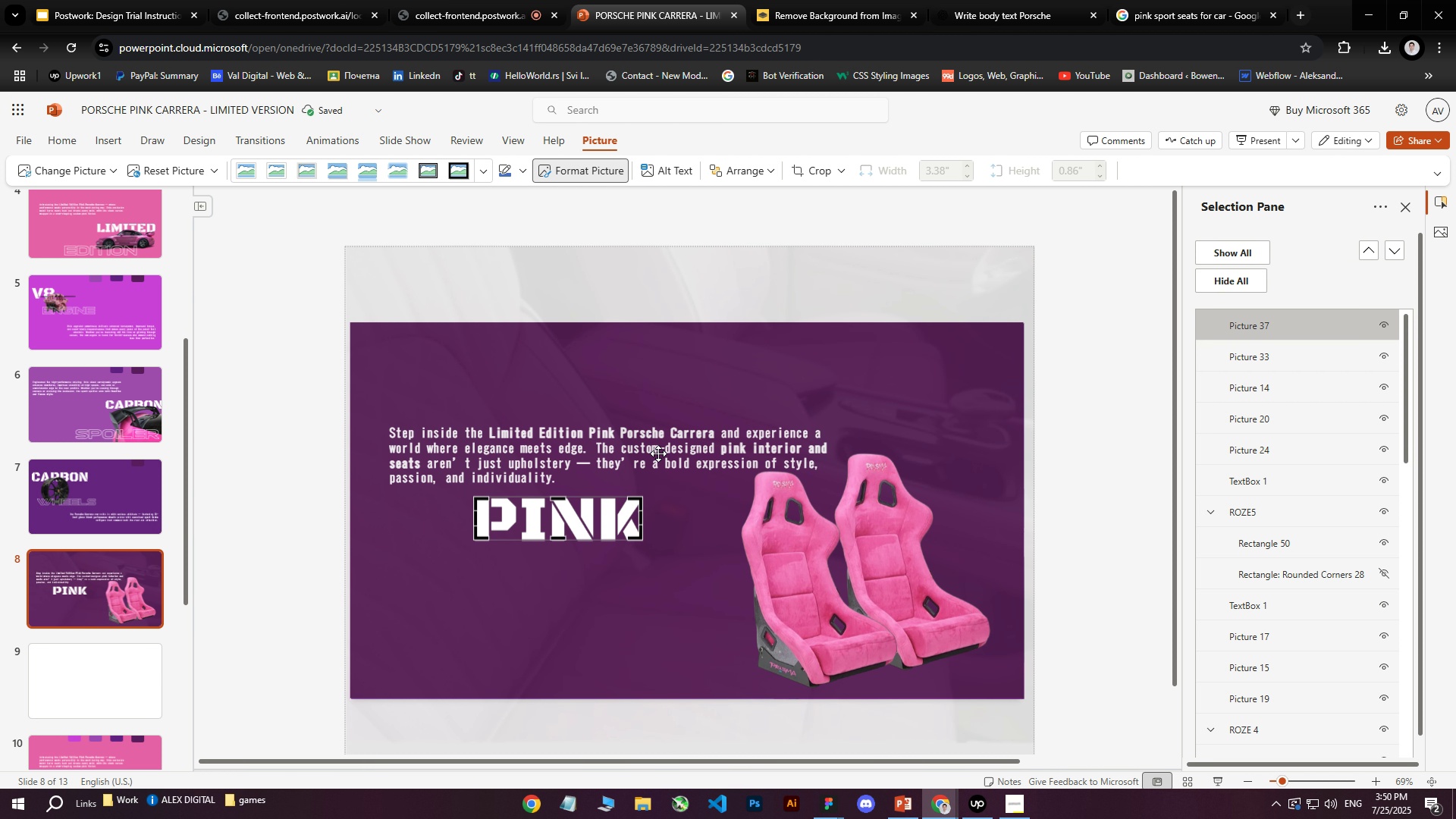 
key(Escape)
 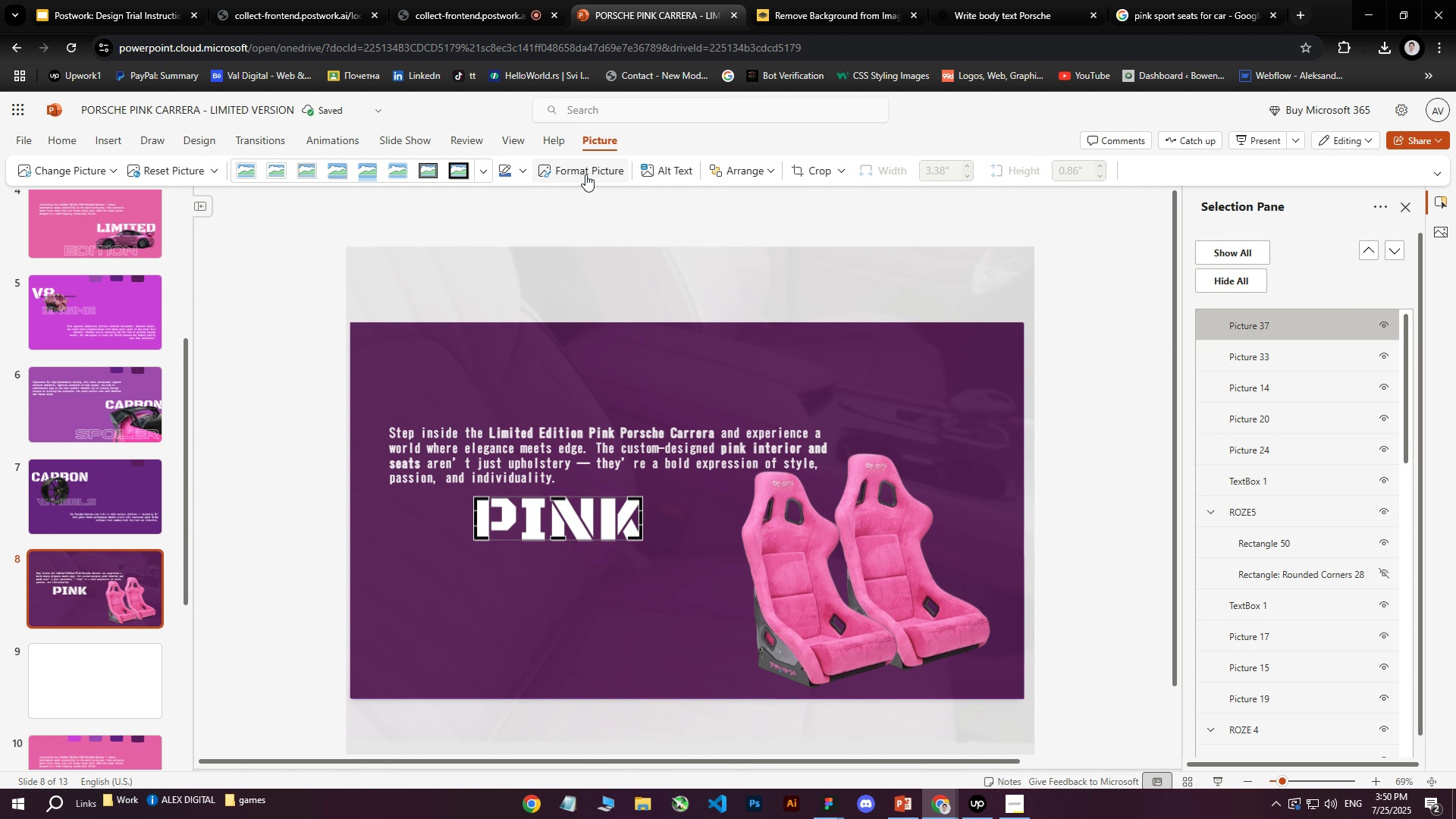 
left_click([570, 171])
 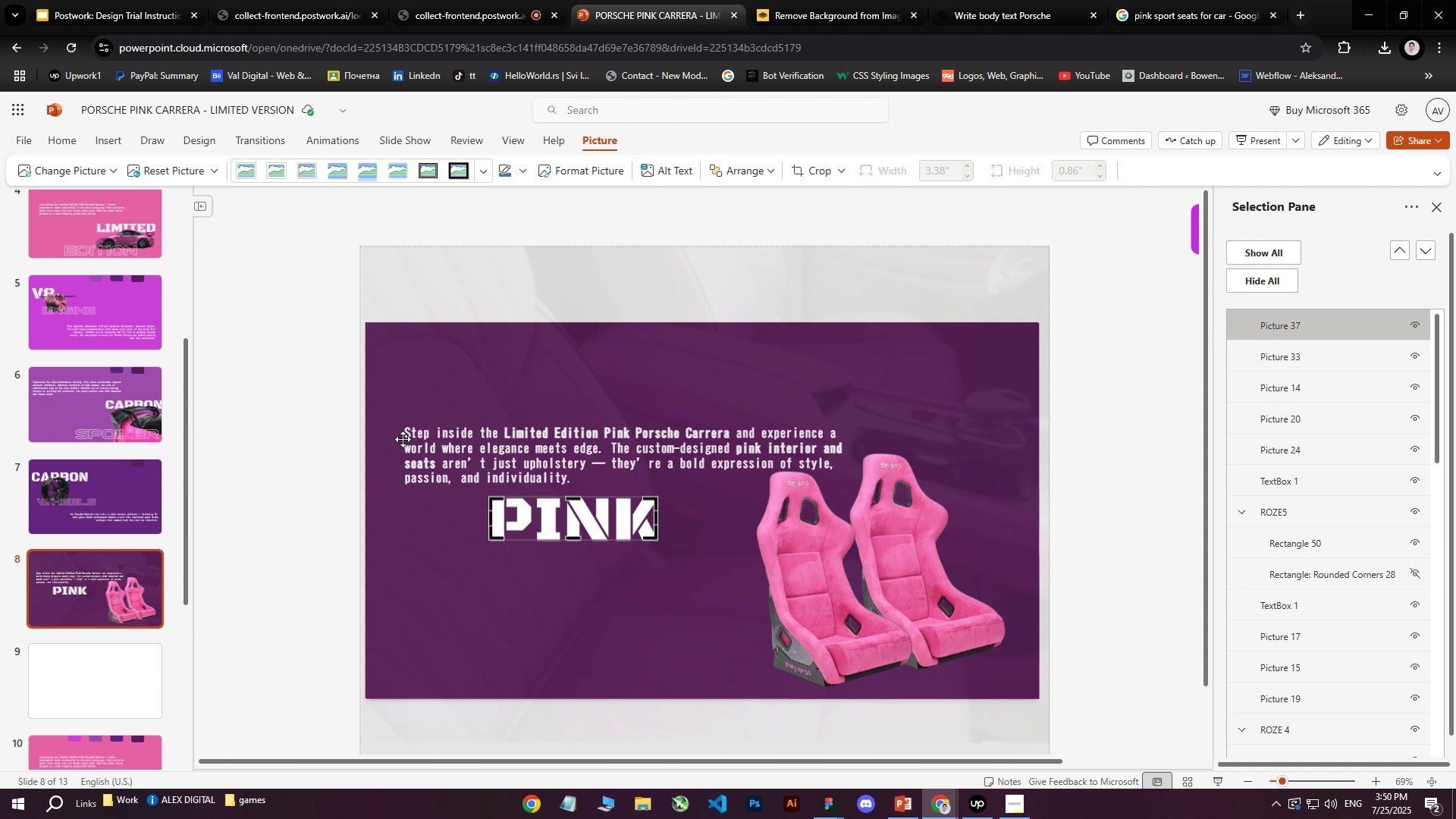 
double_click([334, 451])
 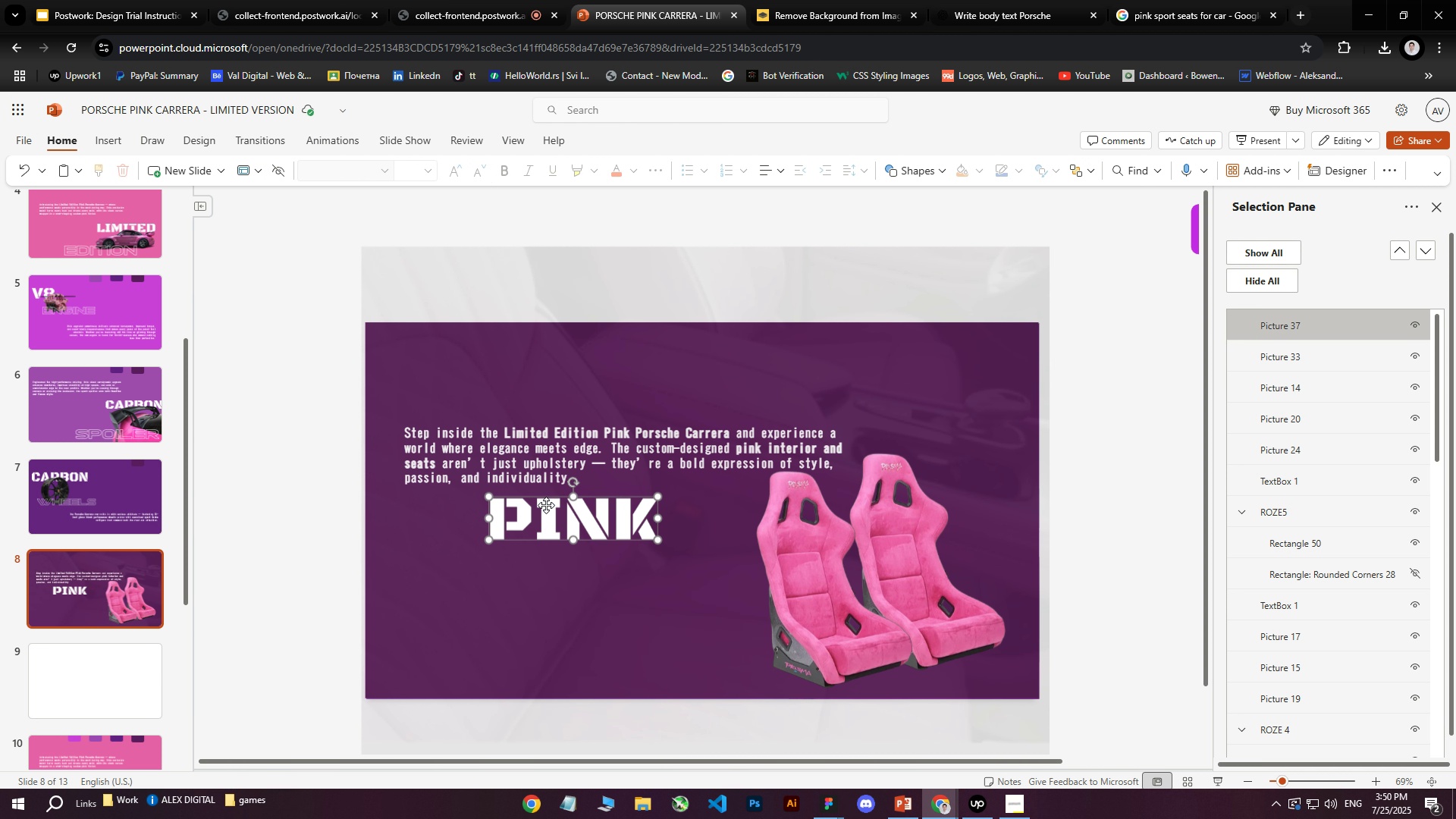 
left_click([546, 505])
 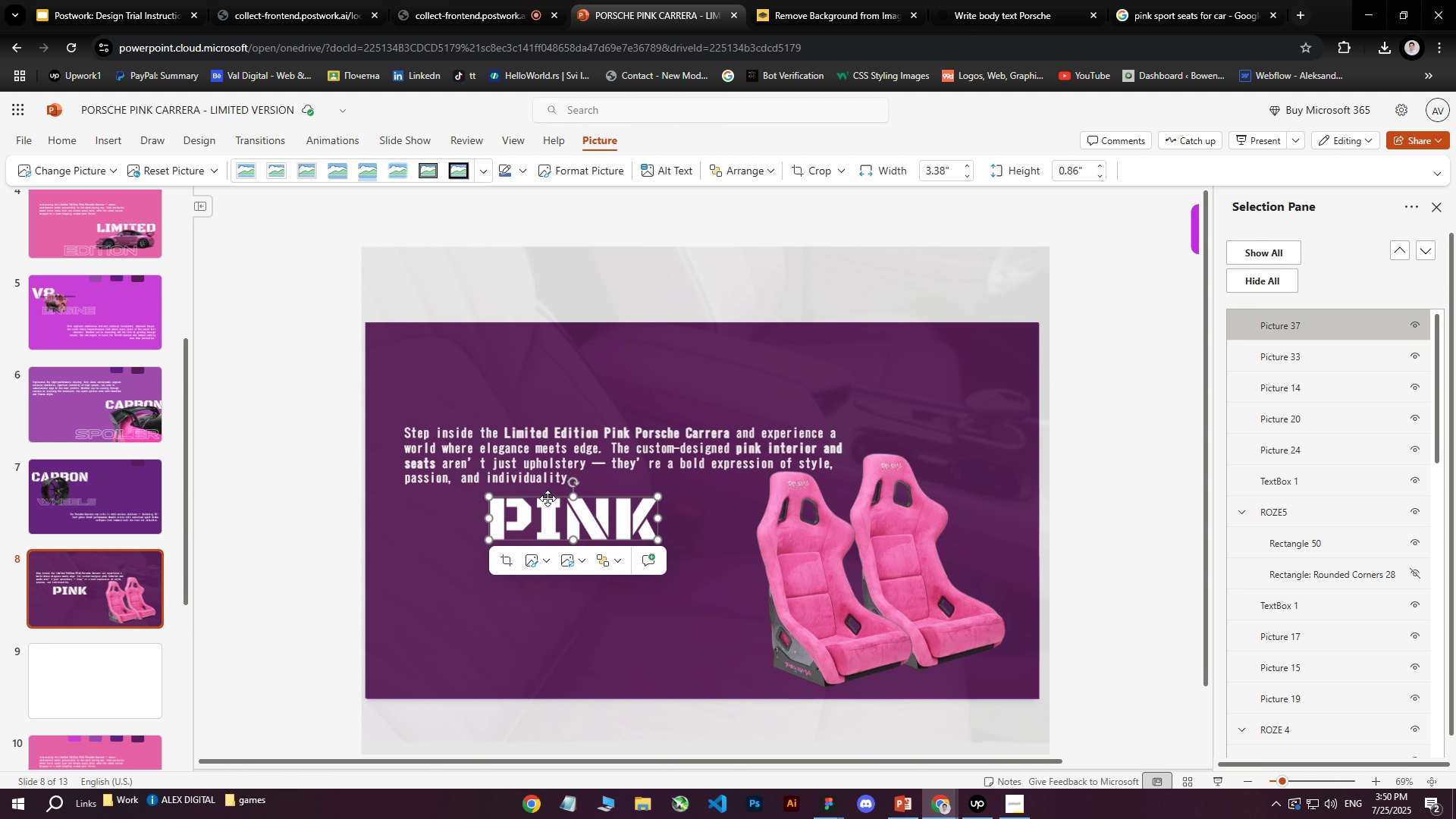 
left_click_drag(start_coordinate=[549, 496], to_coordinate=[859, 456])
 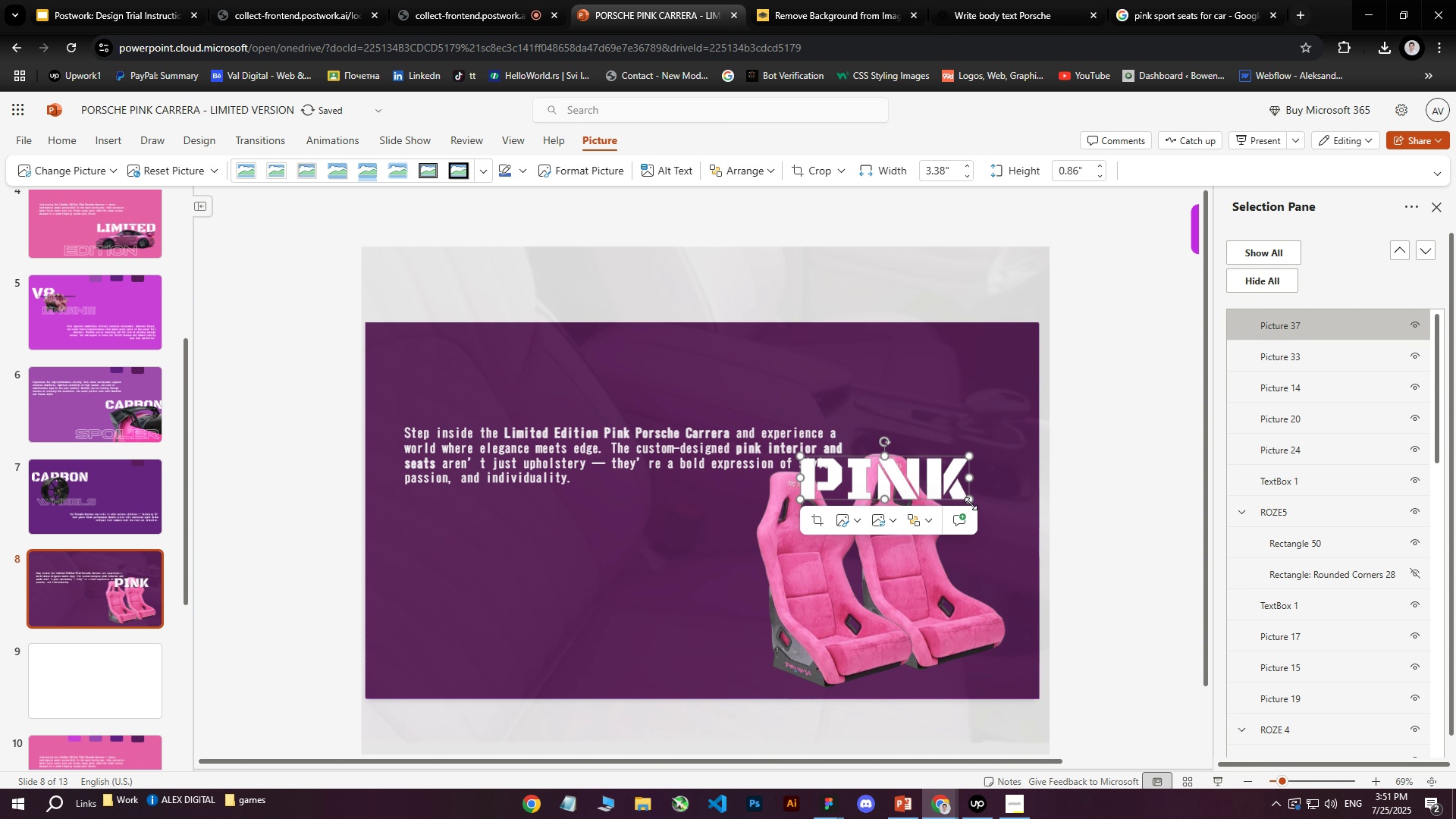 
left_click_drag(start_coordinate=[970, 503], to_coordinate=[1034, 528])
 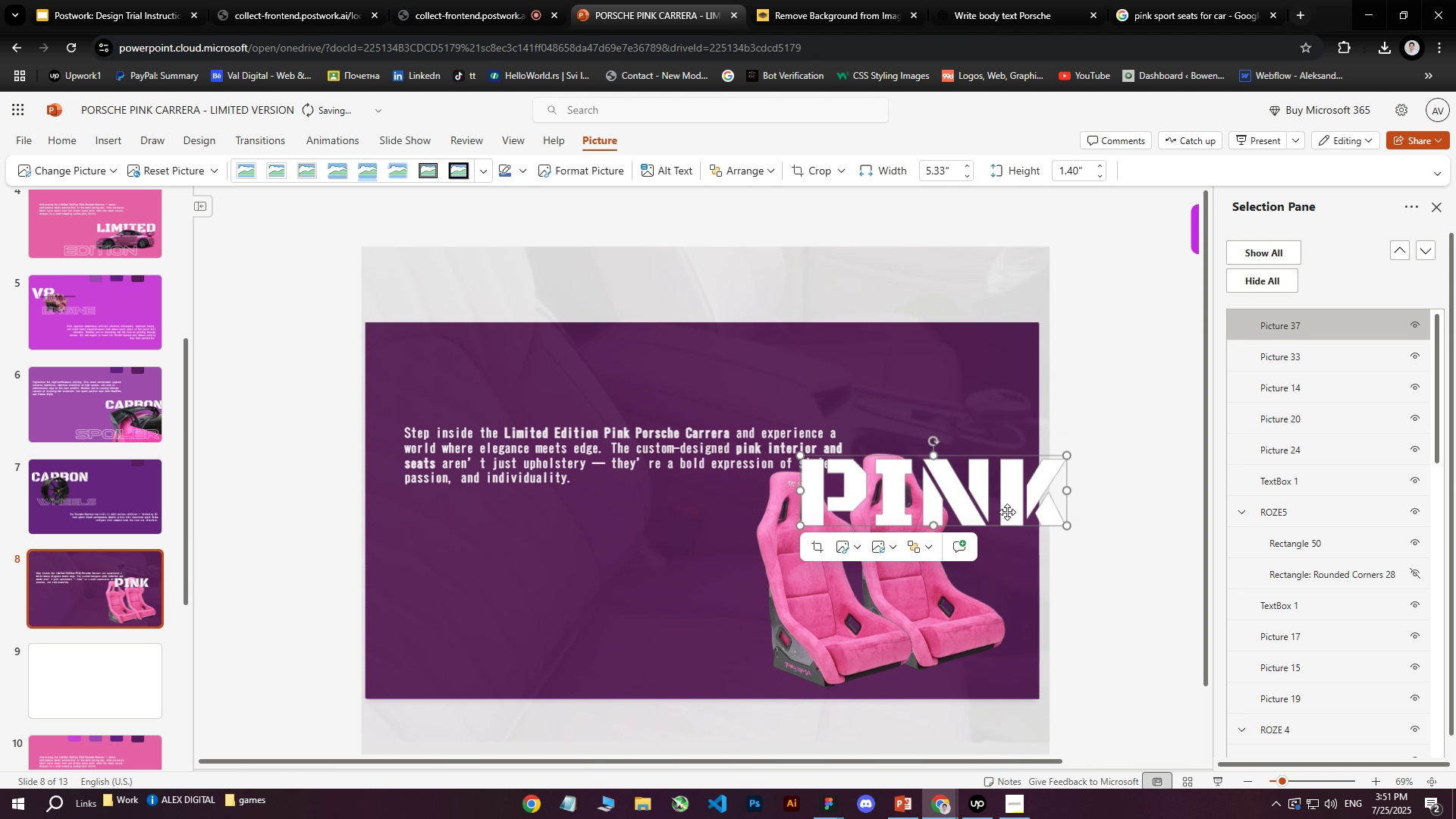 
left_click_drag(start_coordinate=[999, 501], to_coordinate=[970, 501])
 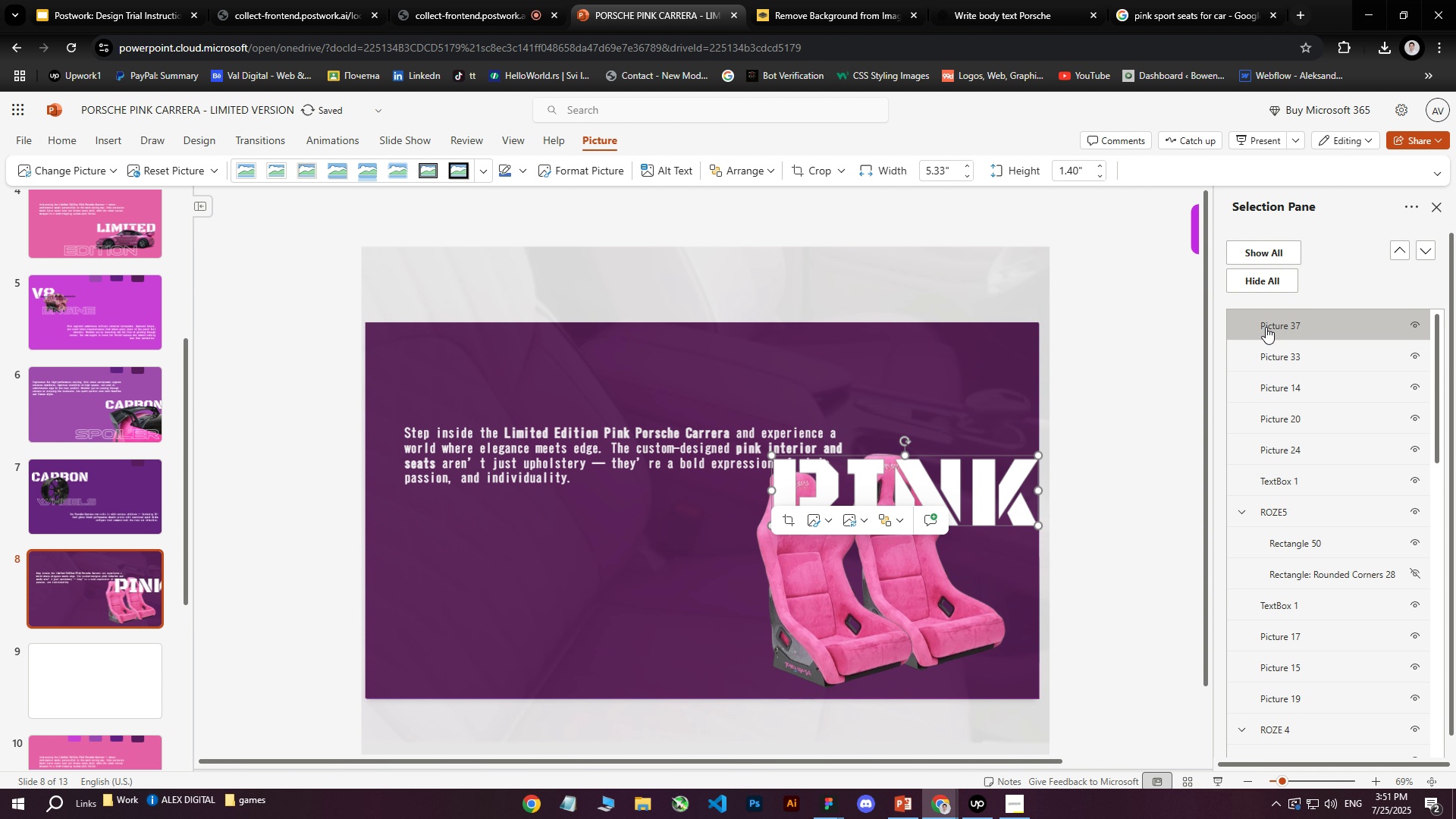 
left_click([1282, 303])
 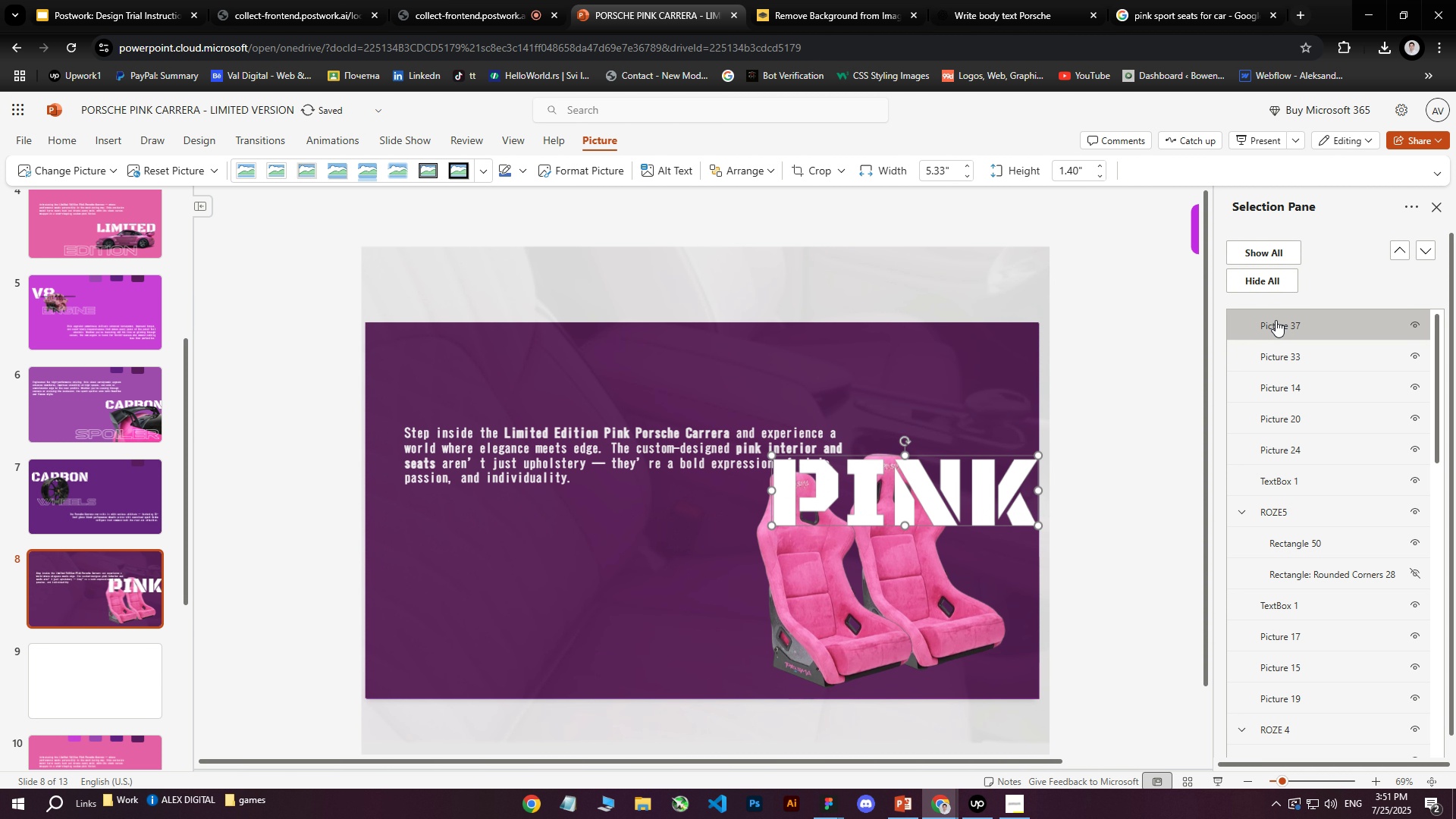 
left_click_drag(start_coordinate=[1276, 320], to_coordinate=[1281, 356])
 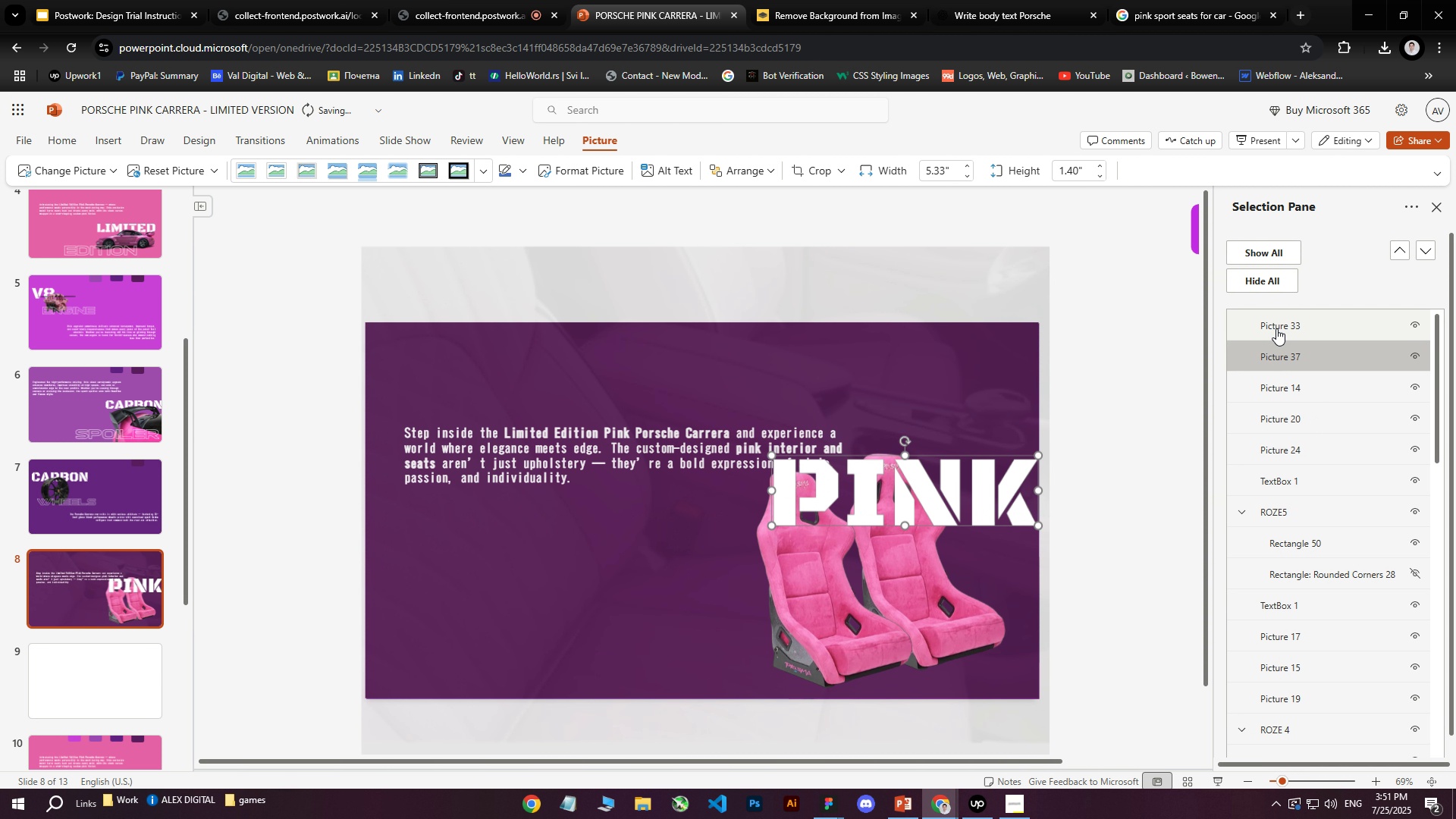 
left_click_drag(start_coordinate=[1269, 347], to_coordinate=[1271, 378])
 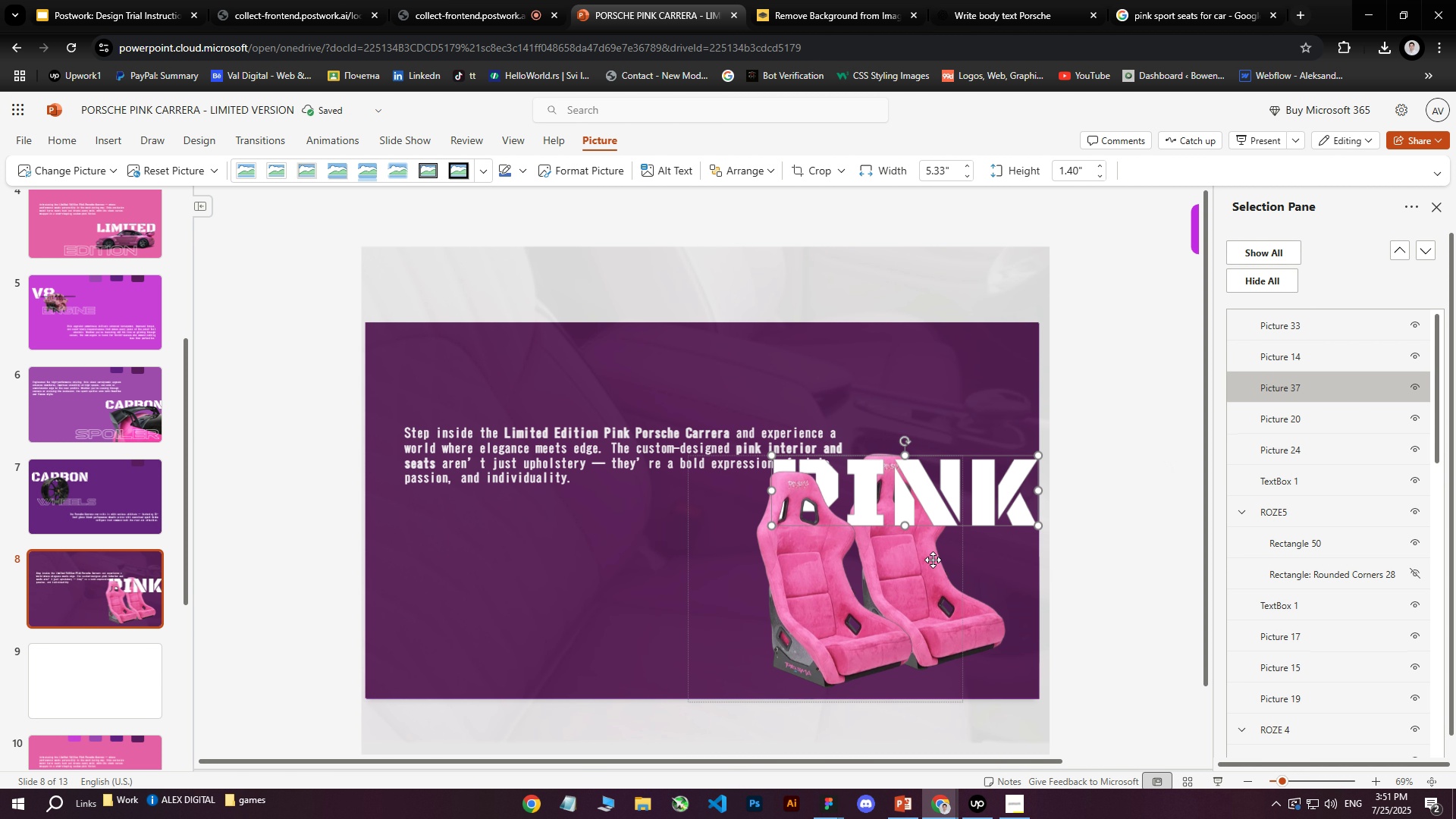 
left_click_drag(start_coordinate=[1260, 391], to_coordinate=[1256, 416])
 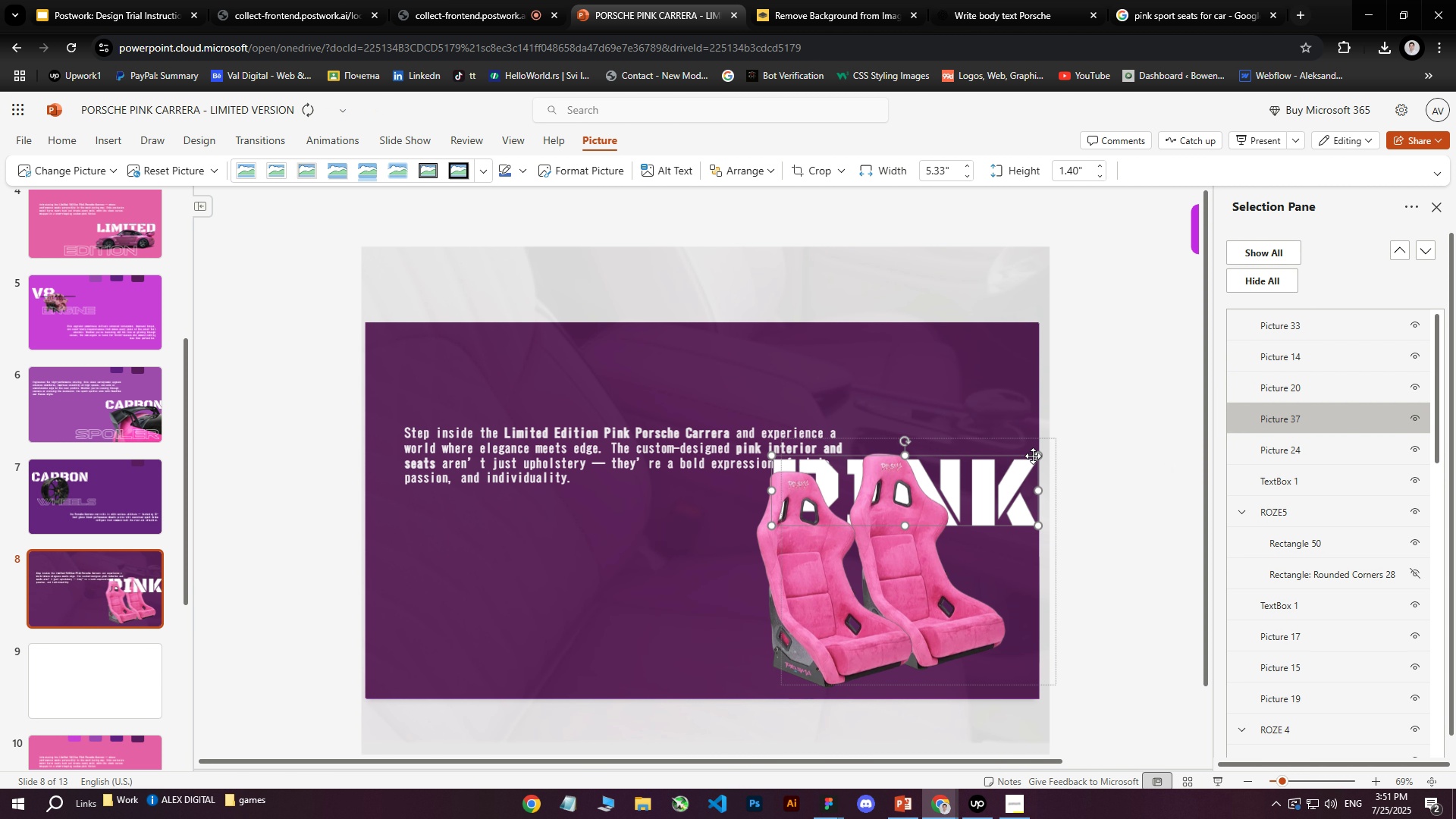 
left_click_drag(start_coordinate=[987, 475], to_coordinate=[991, 453])
 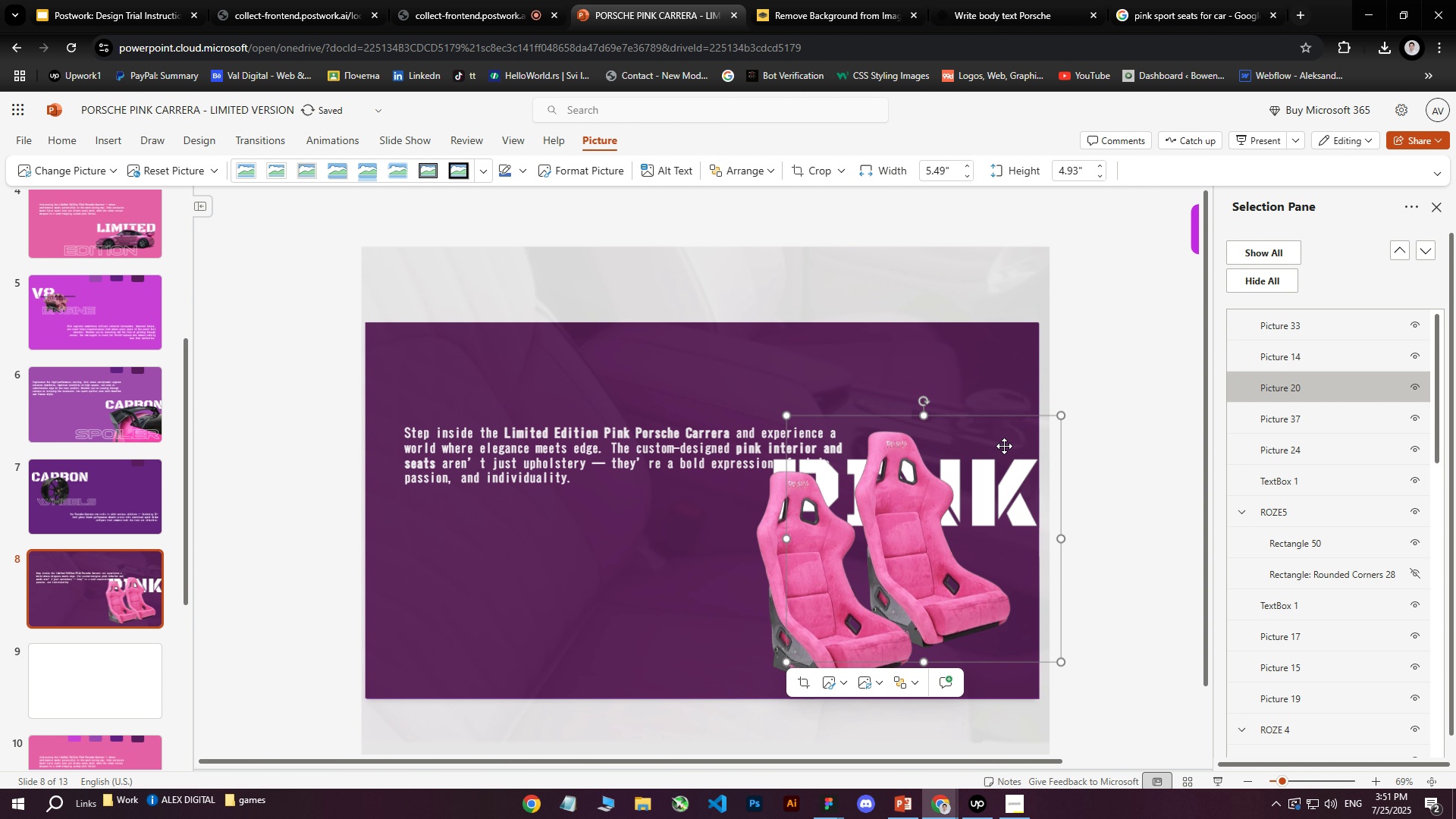 
key(Control+Z)
 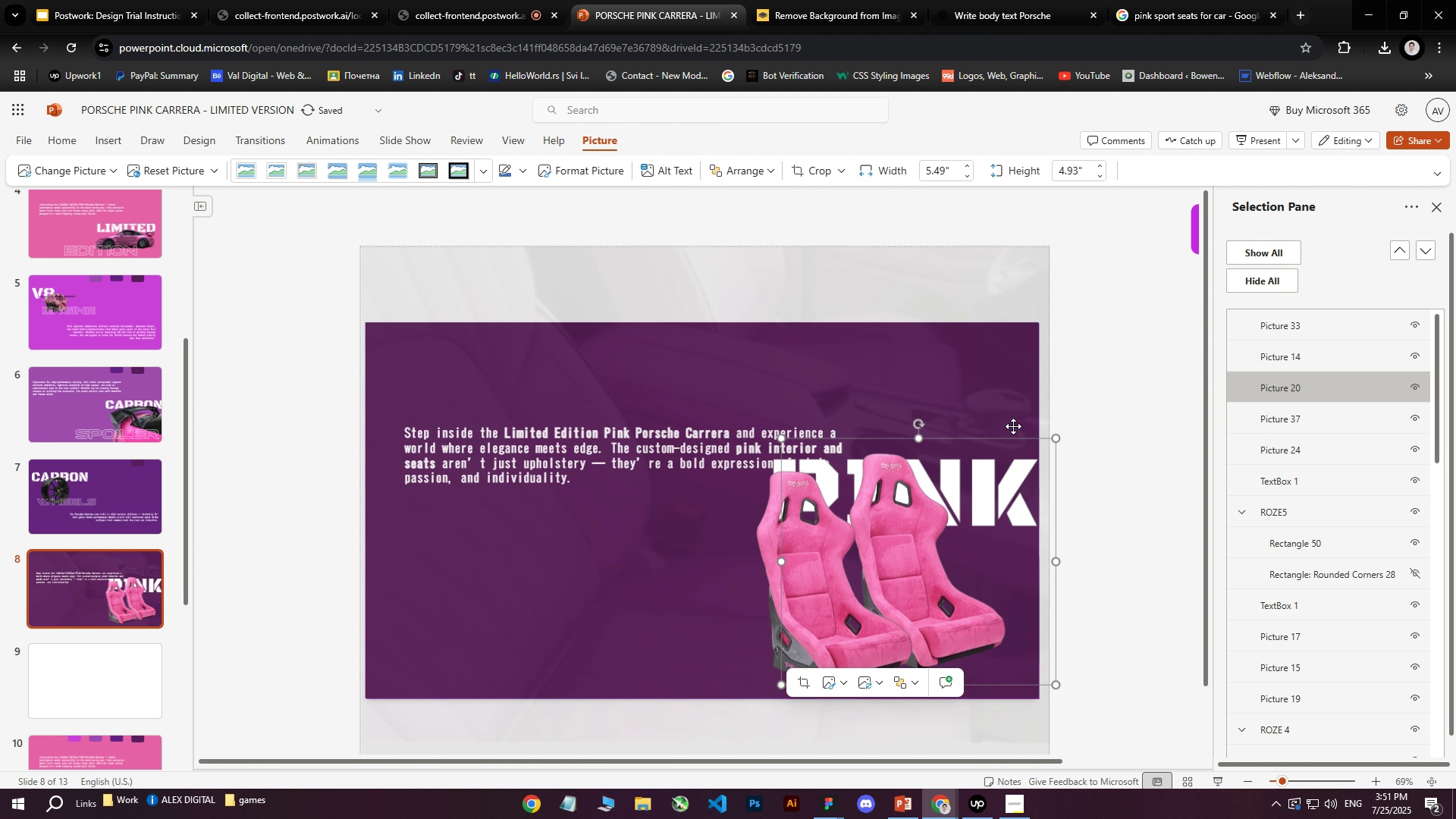 
double_click([513, 446])
 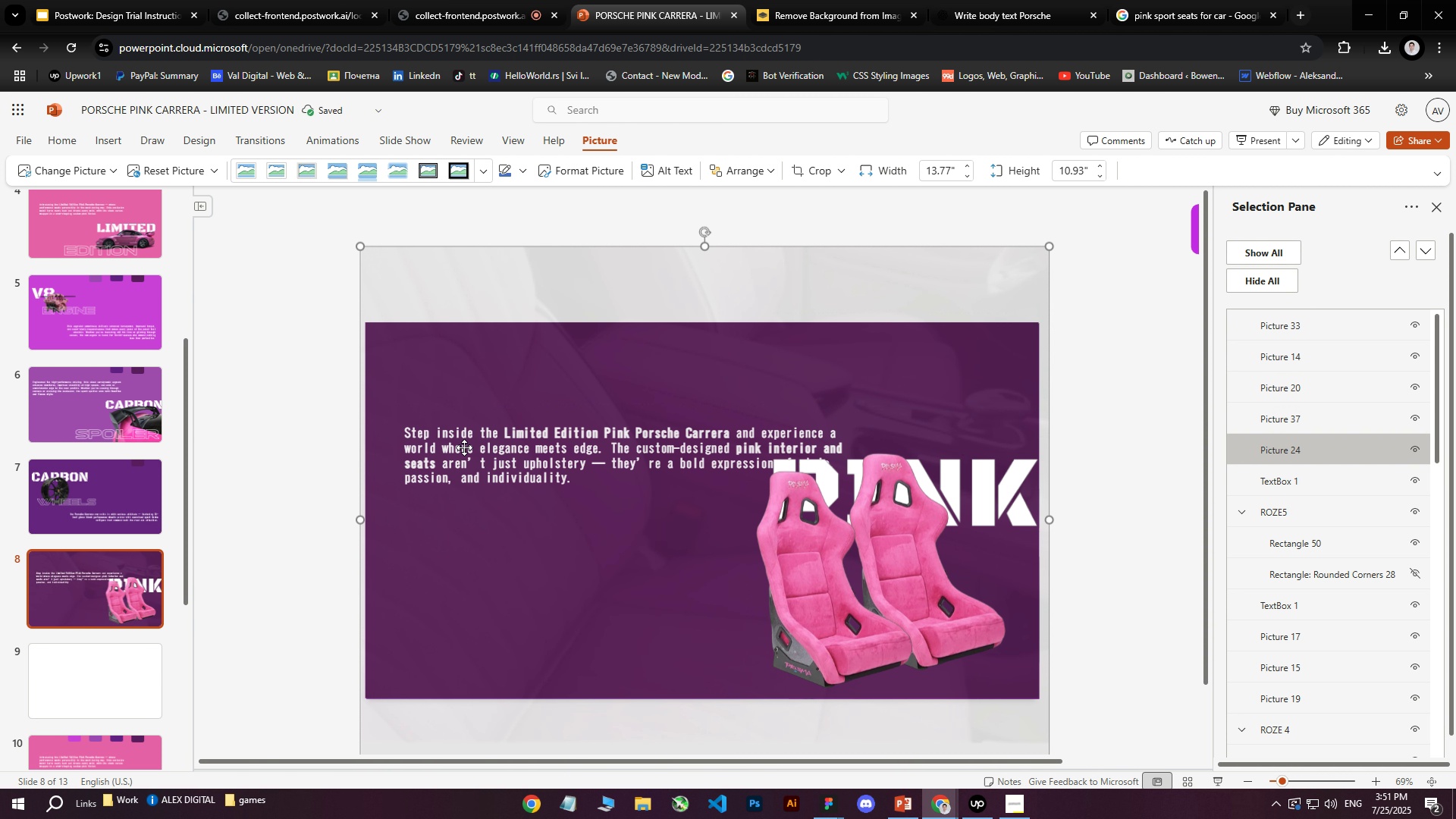 
triple_click([464, 447])
 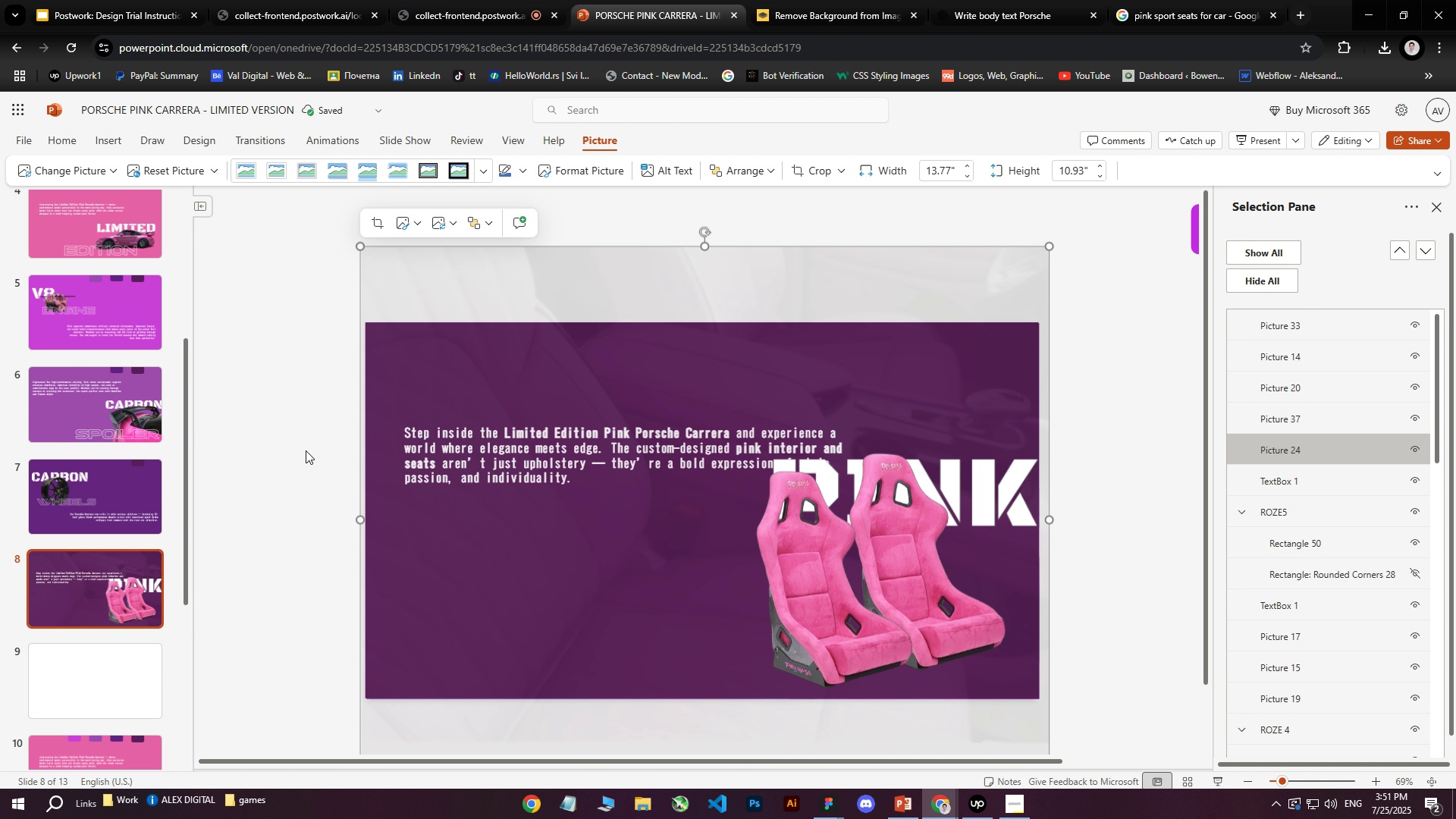 
left_click([304, 445])
 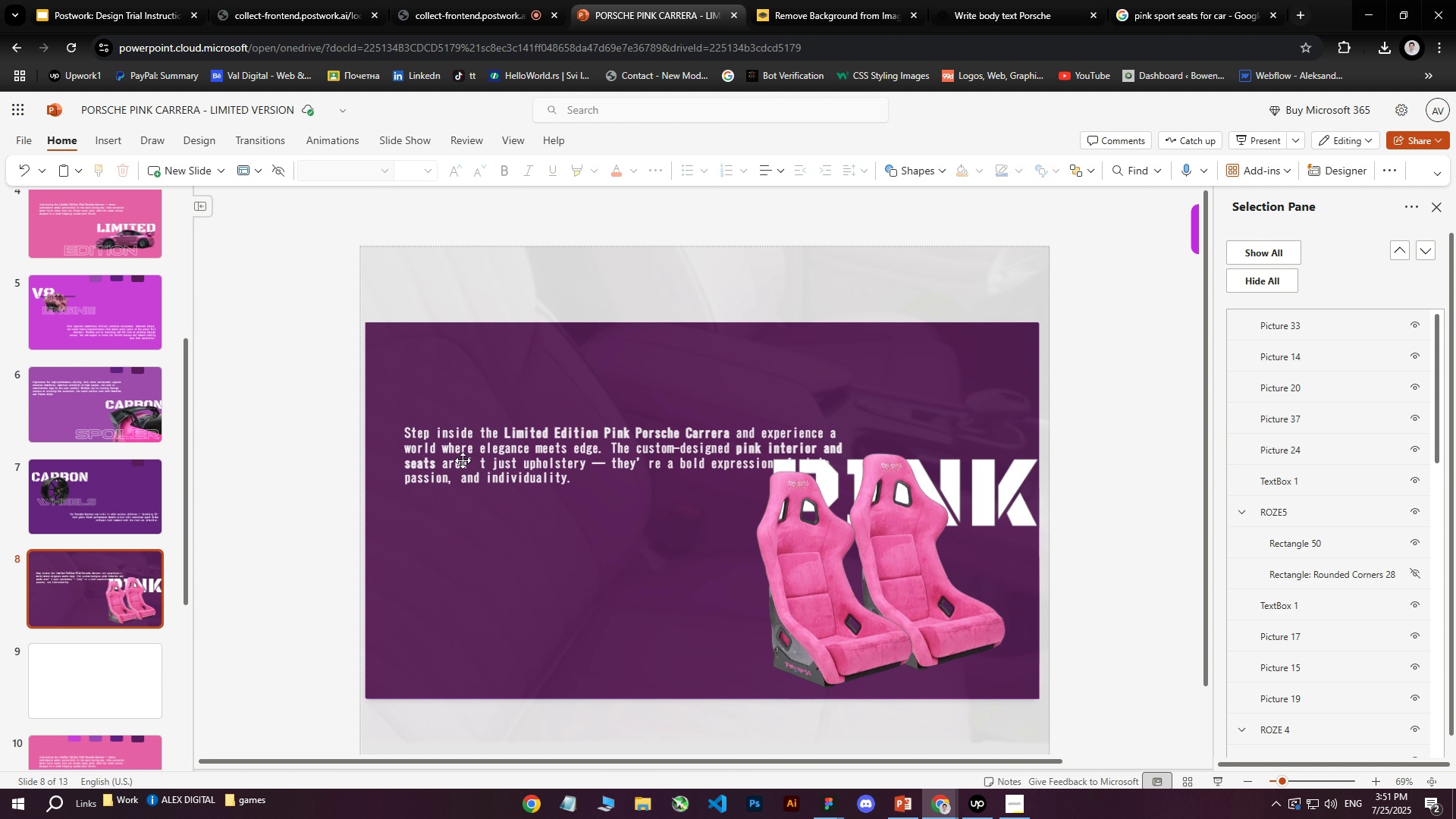 
left_click([464, 460])
 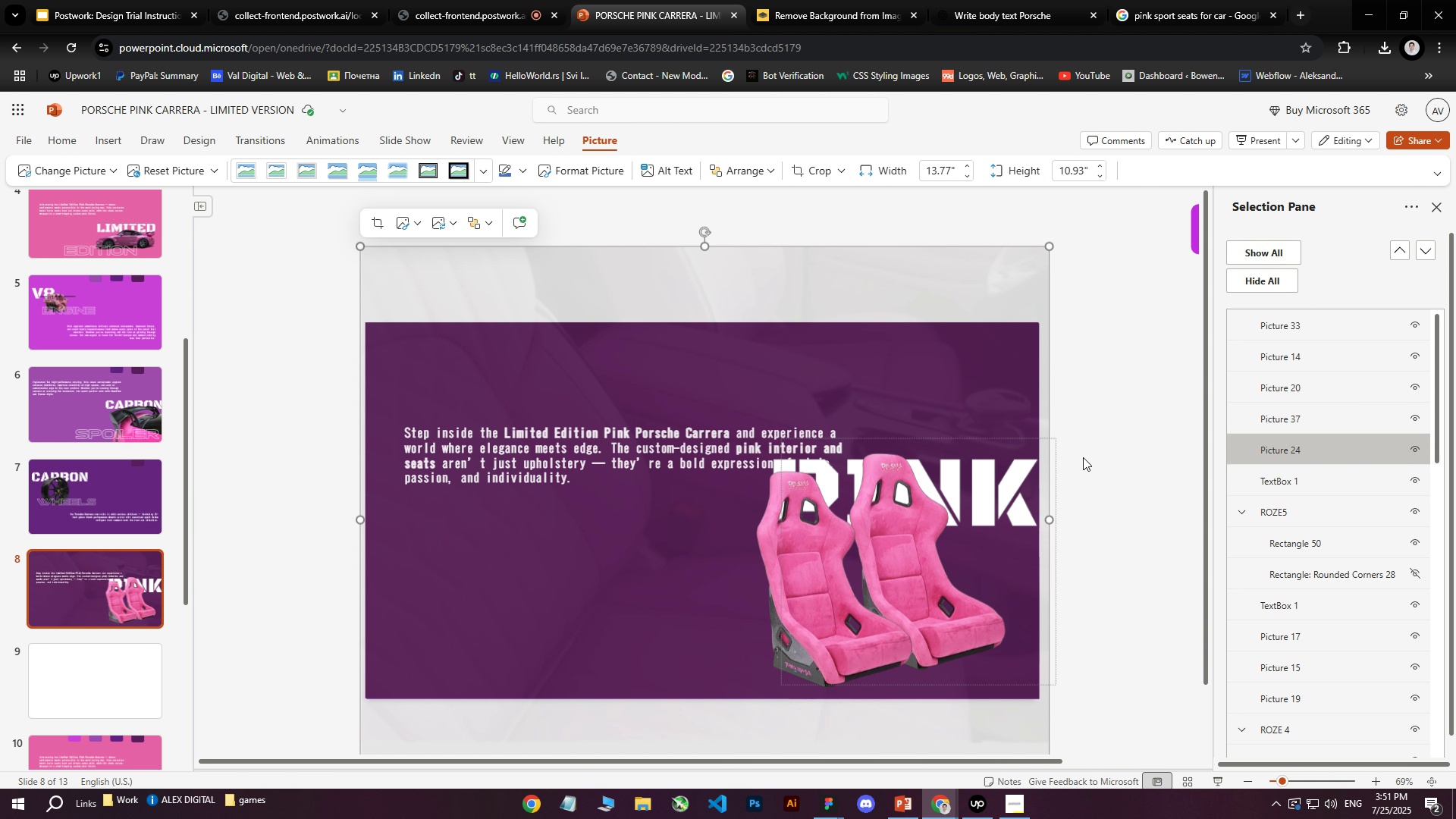 
left_click([1282, 481])
 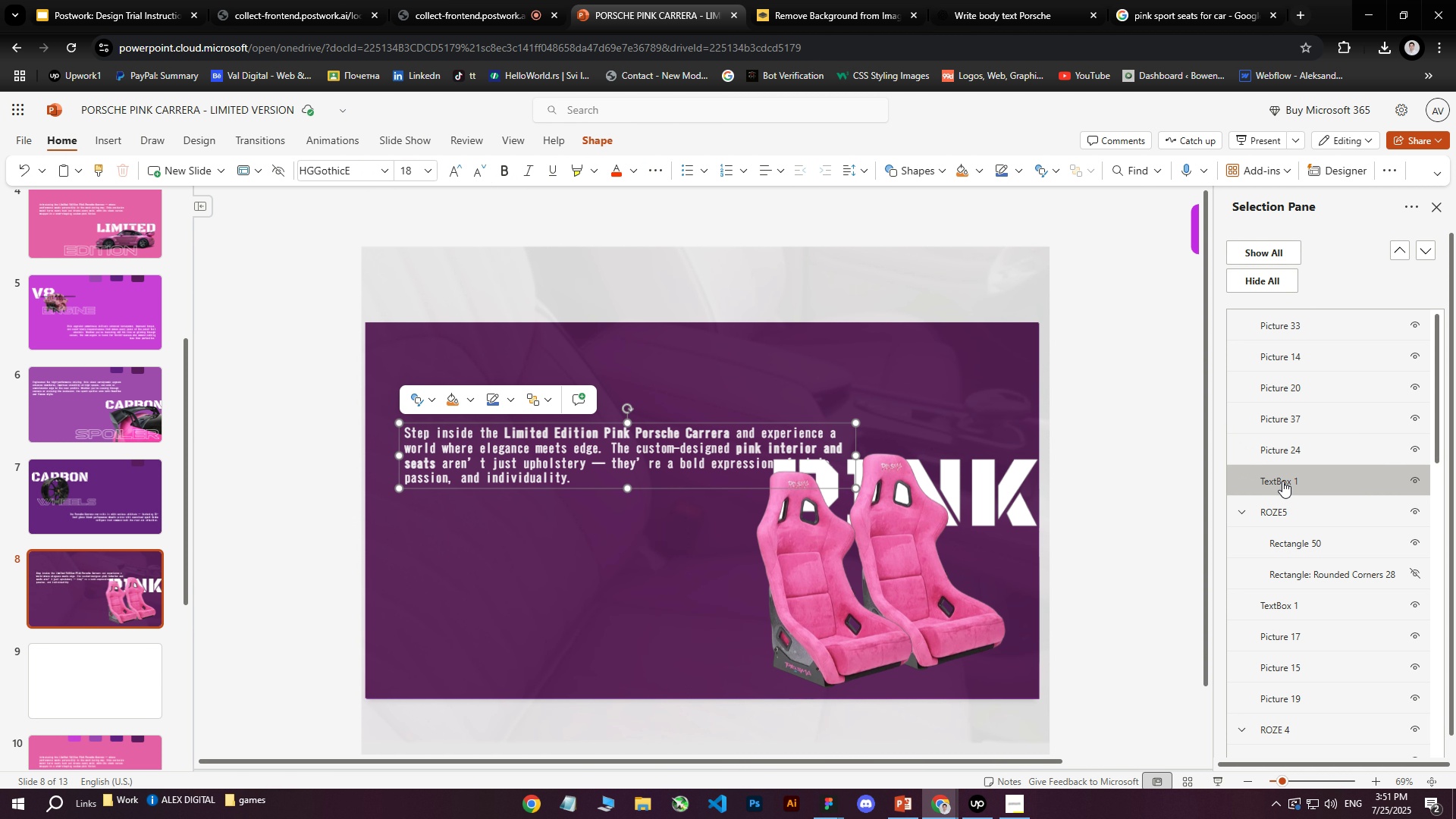 
left_click_drag(start_coordinate=[1282, 480], to_coordinate=[1294, 322])
 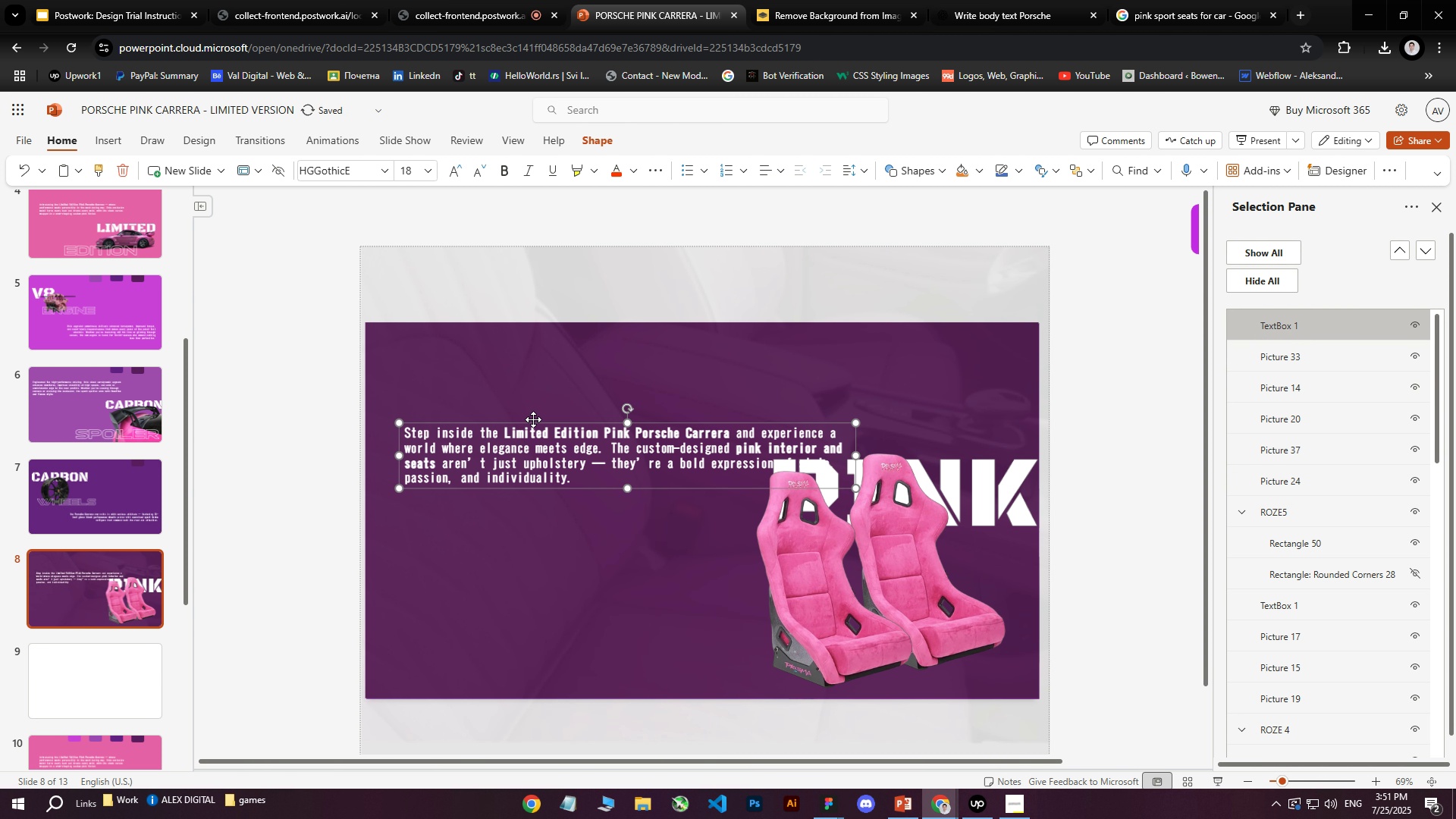 
left_click_drag(start_coordinate=[533, 423], to_coordinate=[518, 595])
 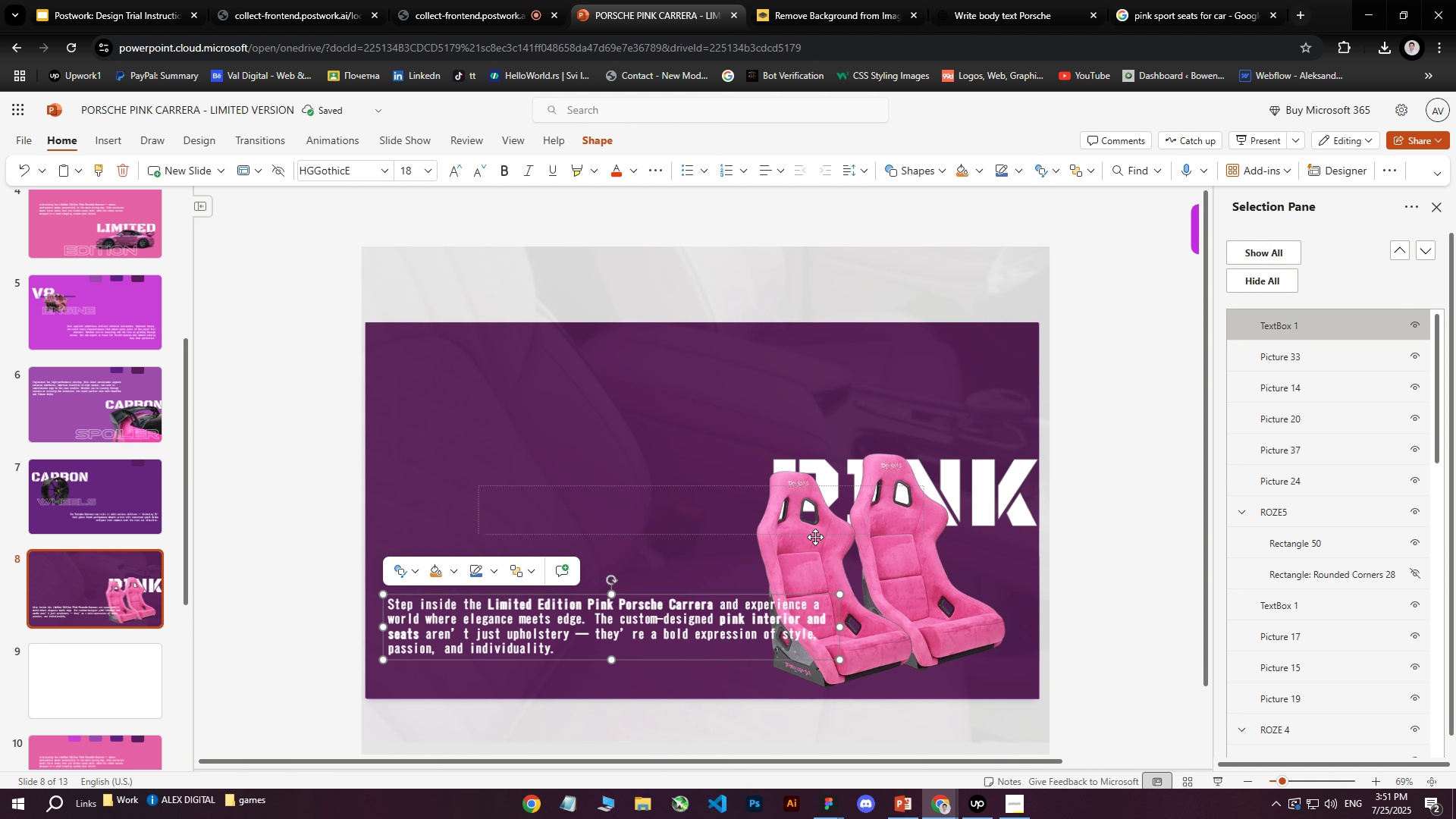 
left_click([829, 561])
 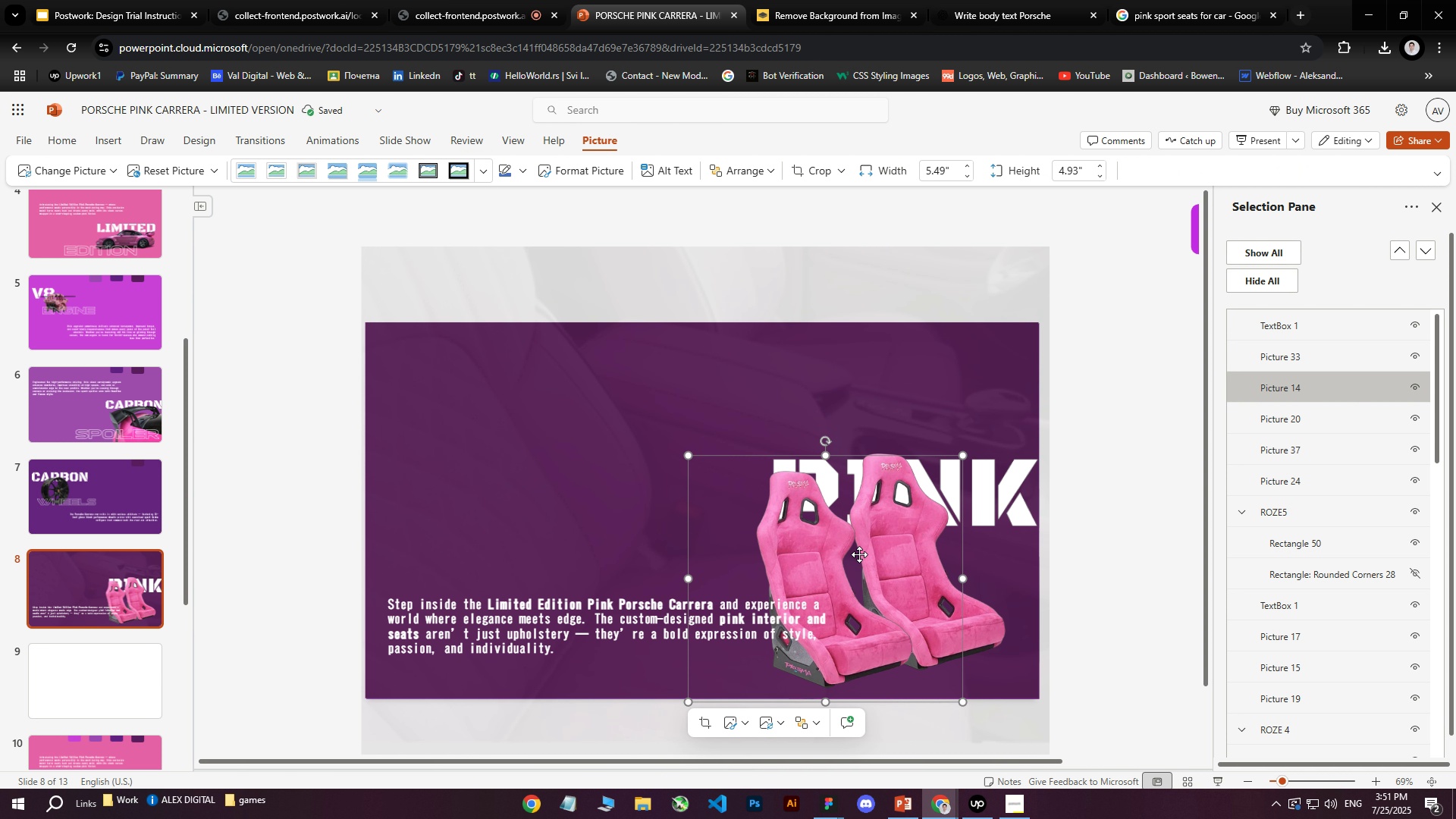 
left_click_drag(start_coordinate=[835, 559], to_coordinate=[859, 466])
 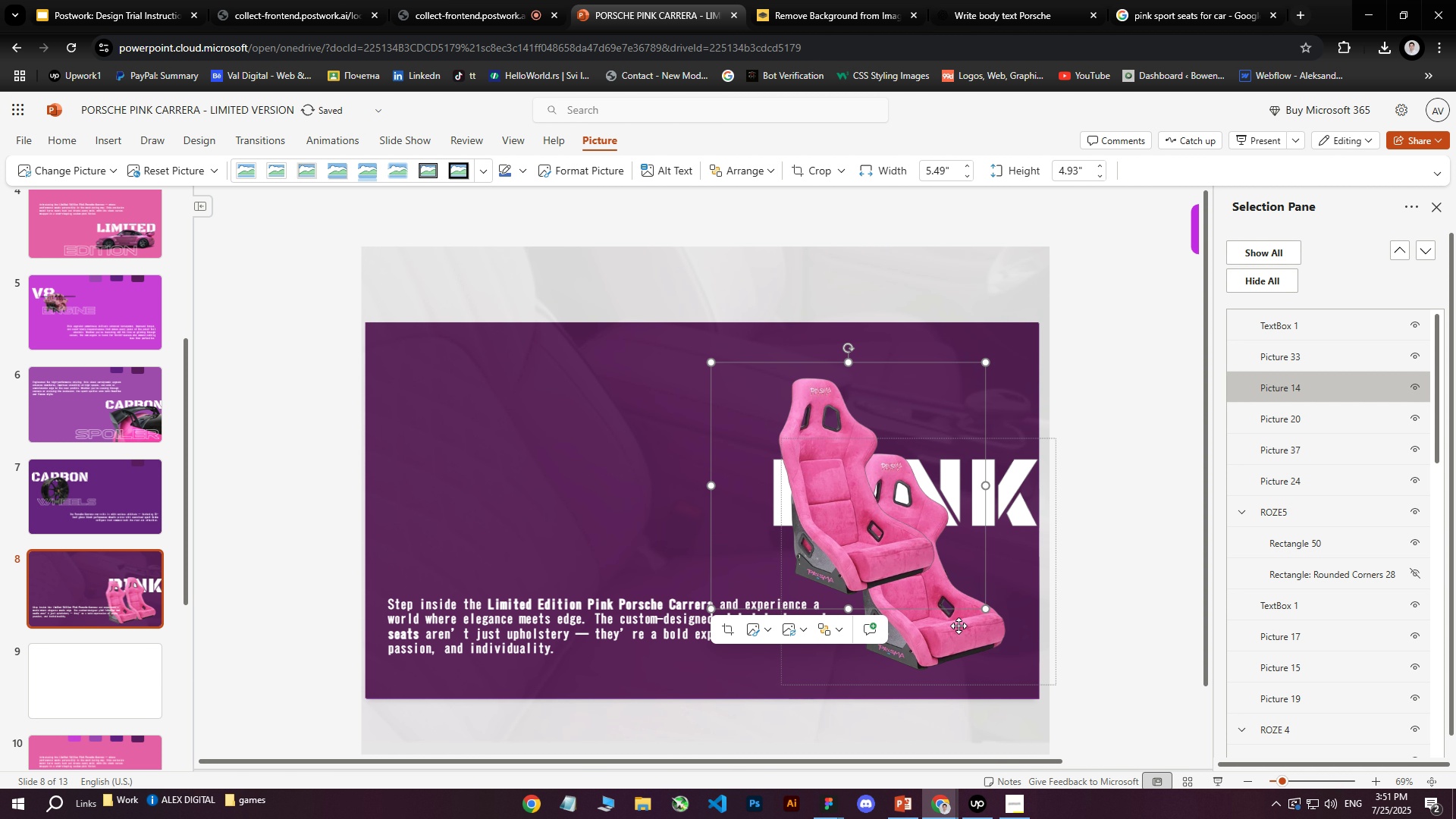 
left_click([965, 637])
 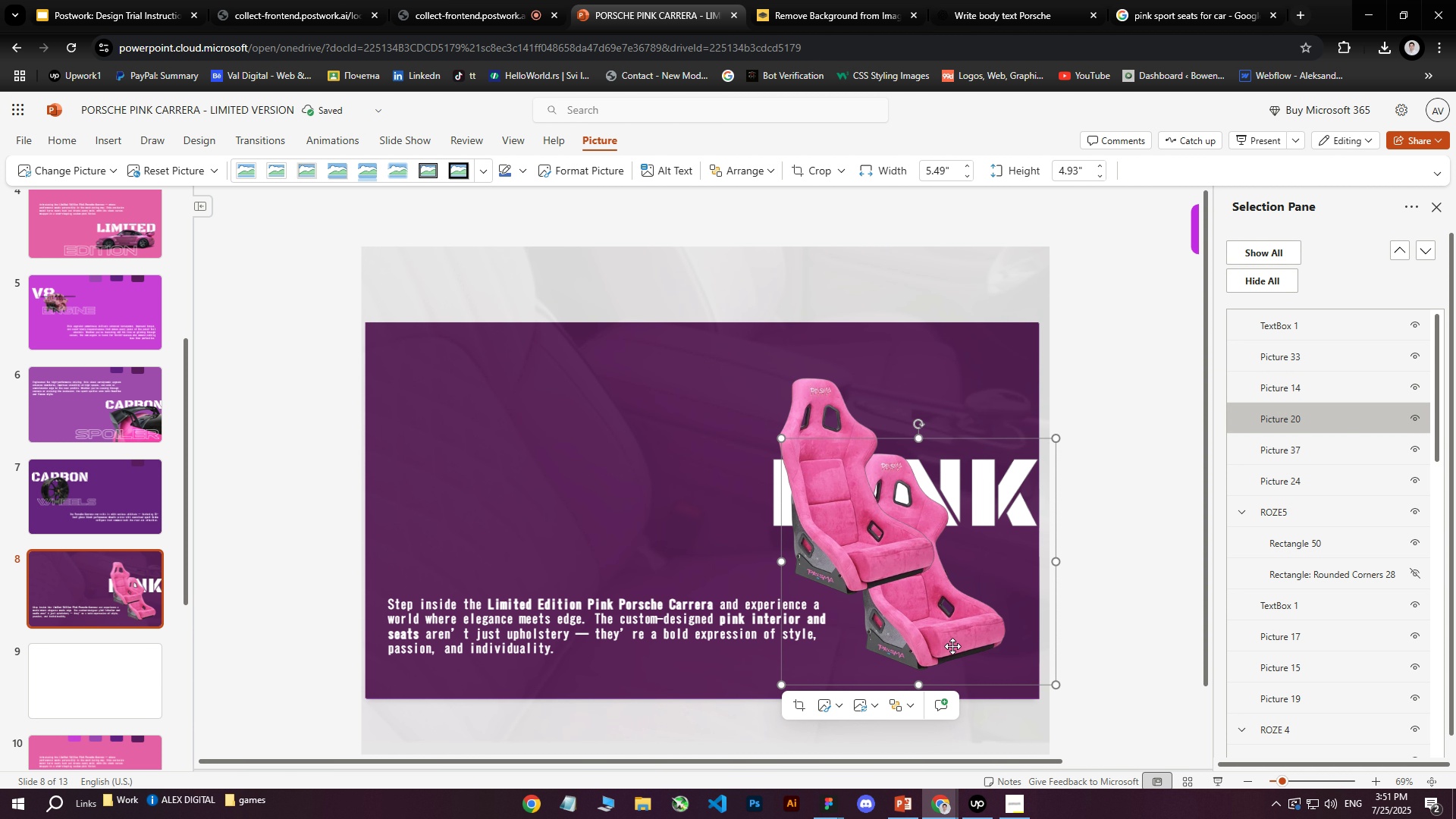 
left_click_drag(start_coordinate=[952, 641], to_coordinate=[971, 555])
 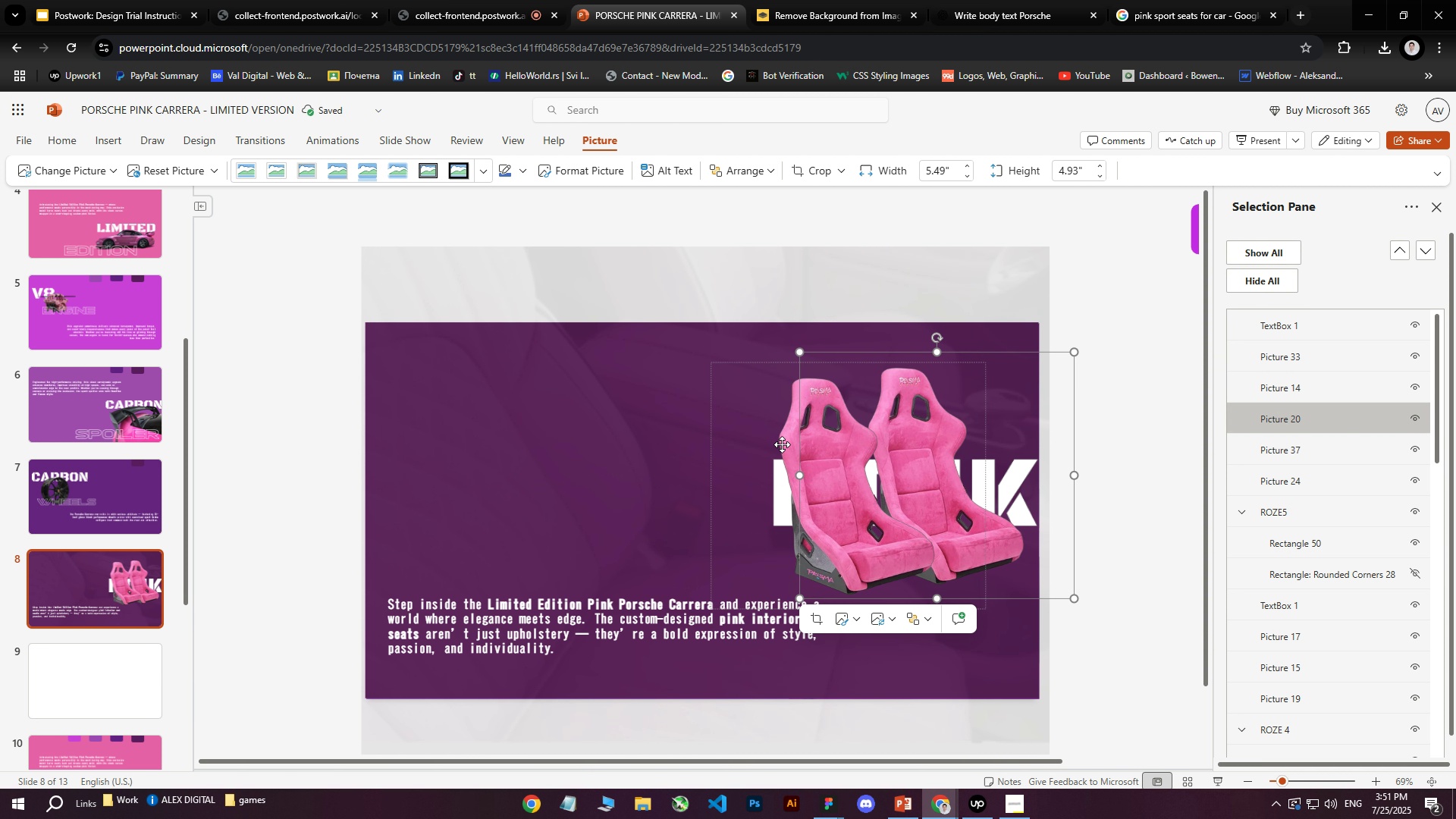 
hold_key(key=ShiftLeft, duration=0.43)
left_click([783, 441])
 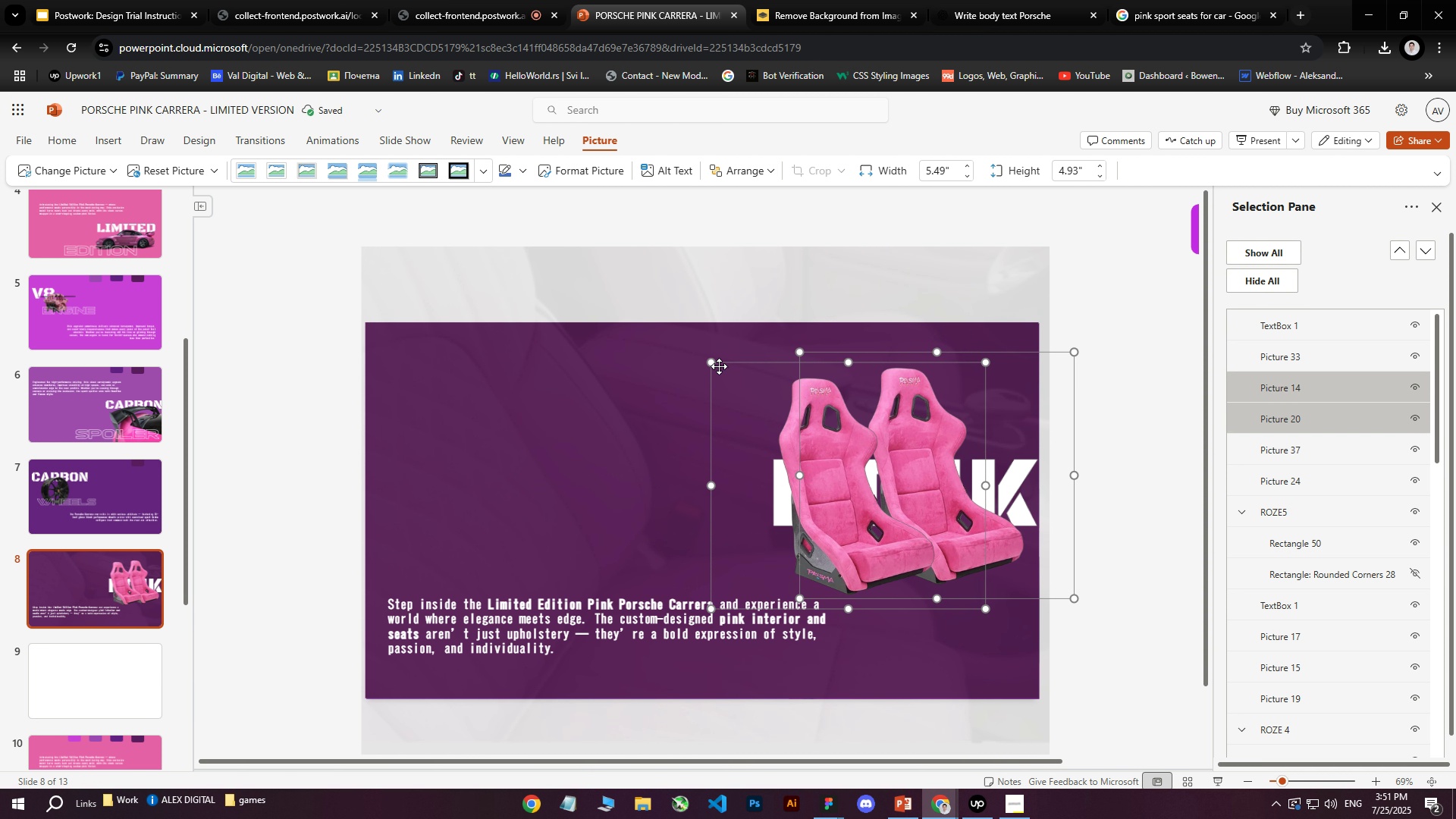 
left_click_drag(start_coordinate=[714, 363], to_coordinate=[817, 424])
 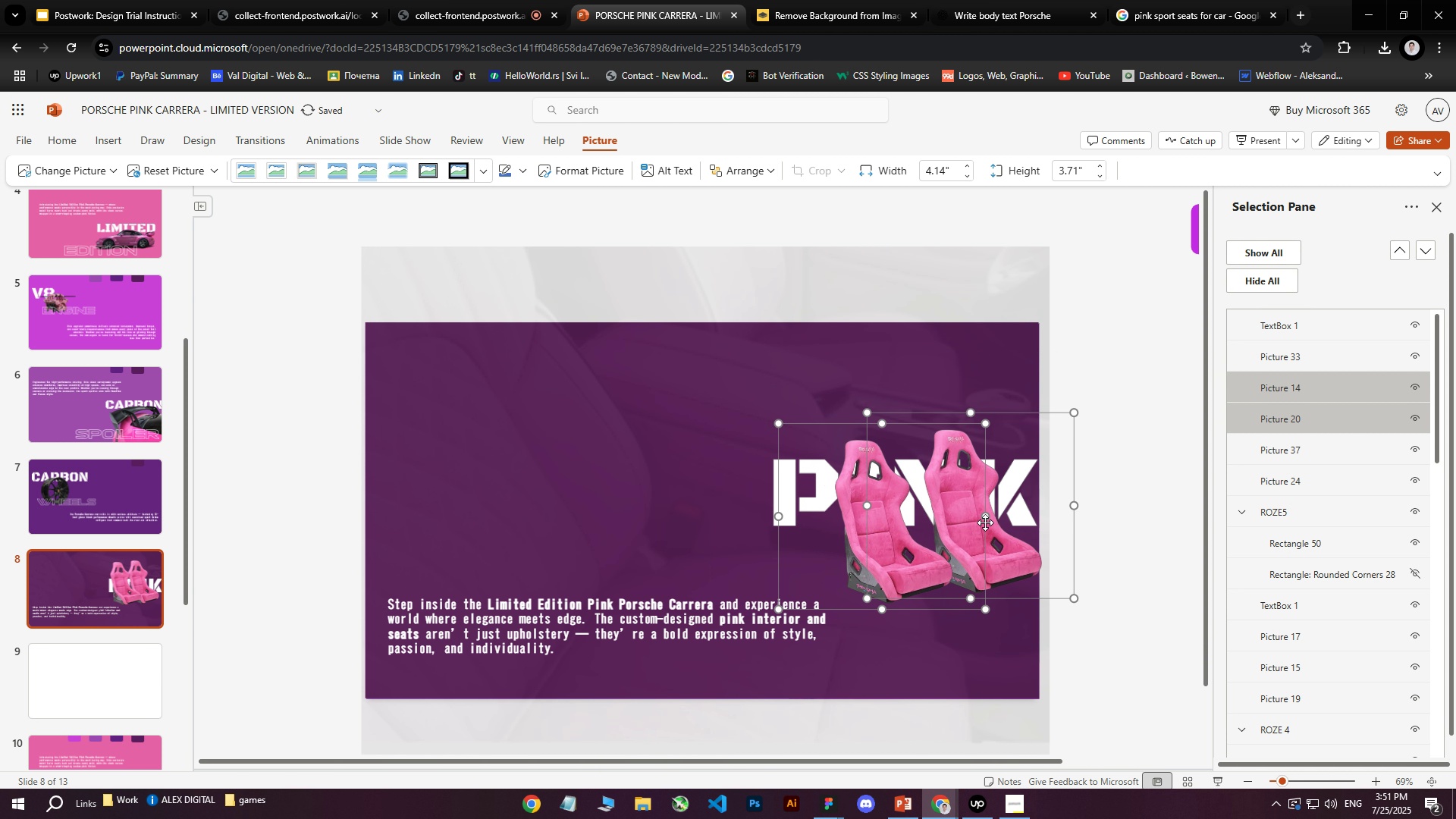 
left_click_drag(start_coordinate=[980, 522], to_coordinate=[952, 505])
 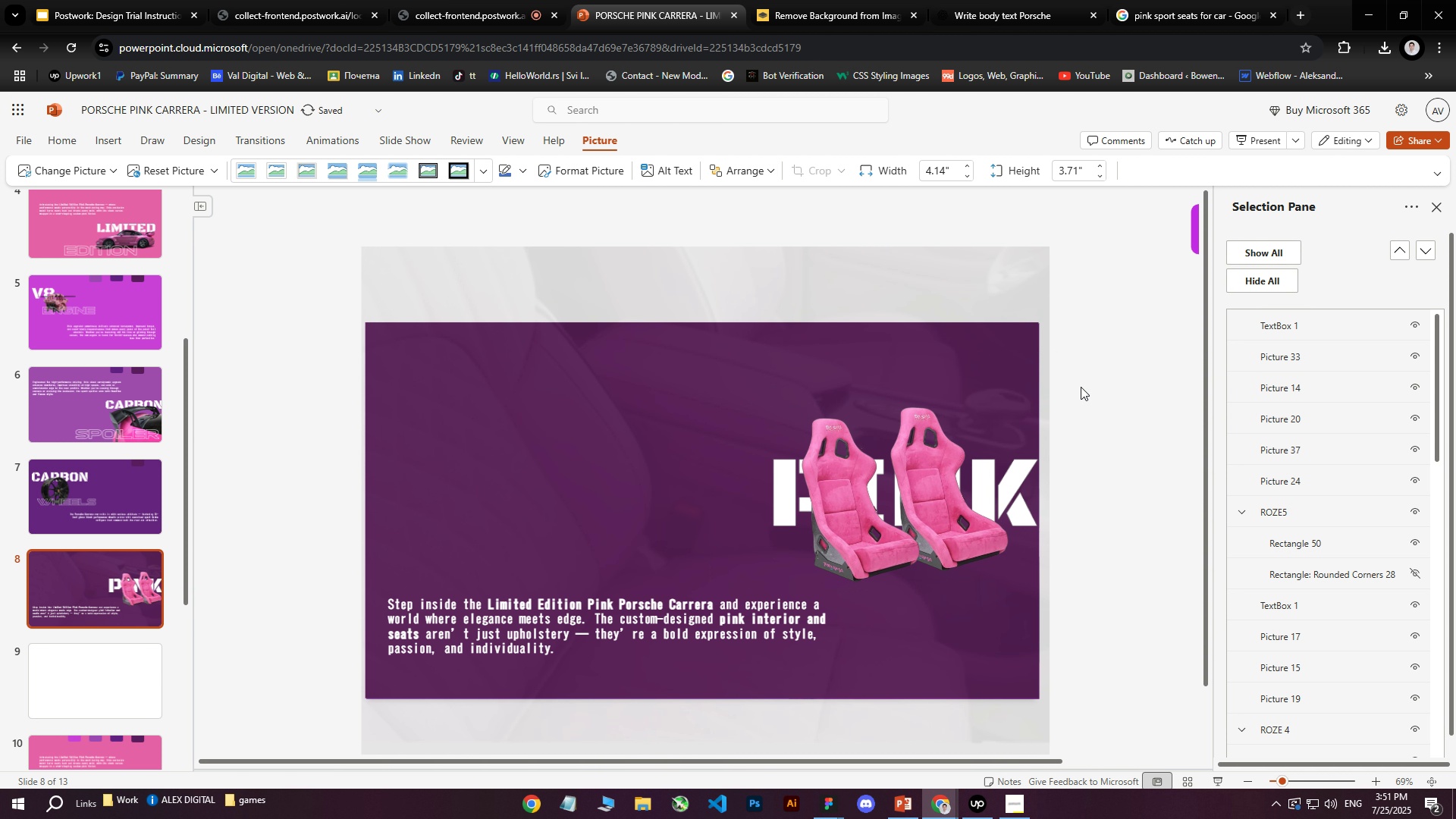 
double_click([815, 497])
 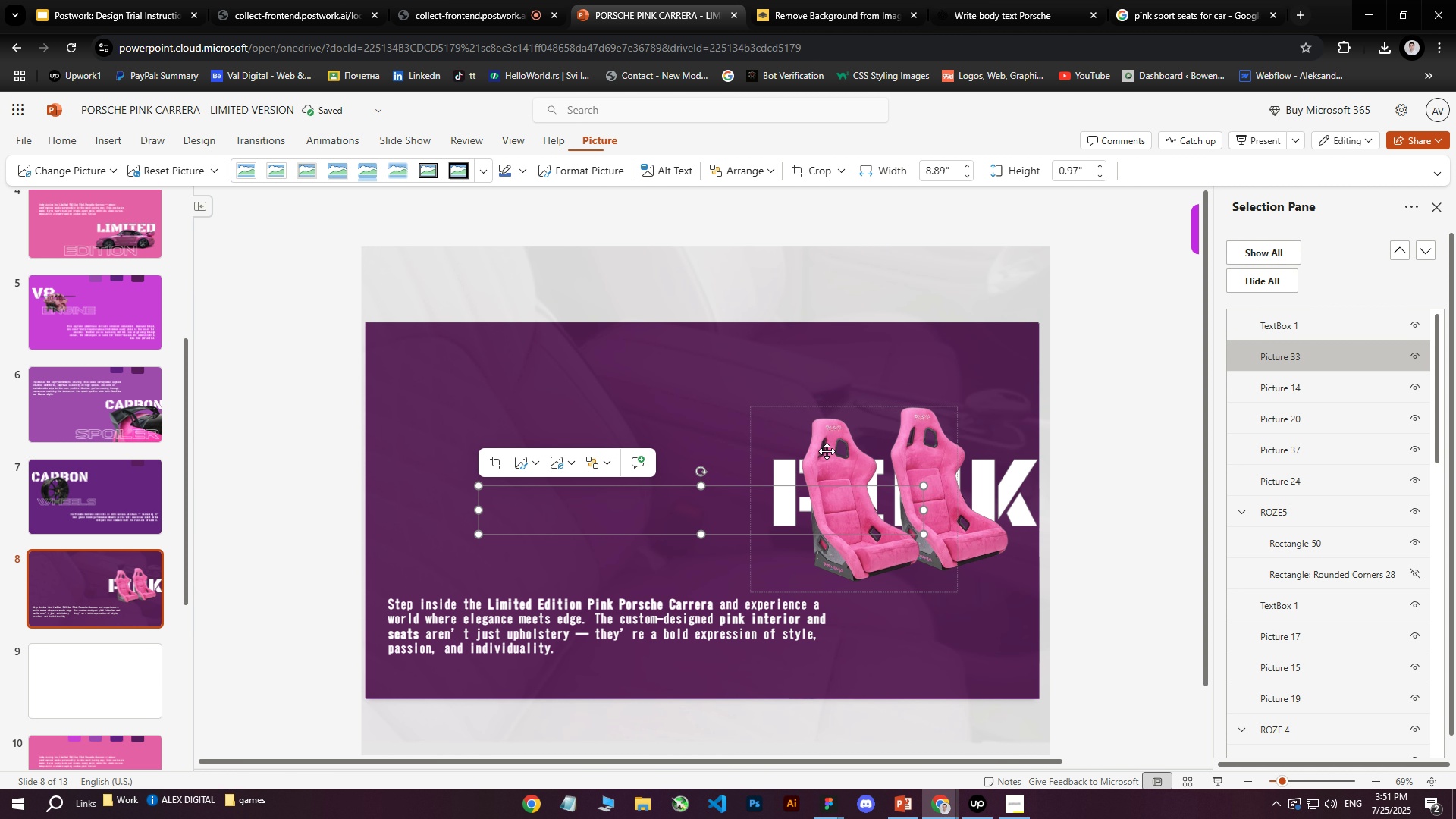 
triple_click([825, 447])
 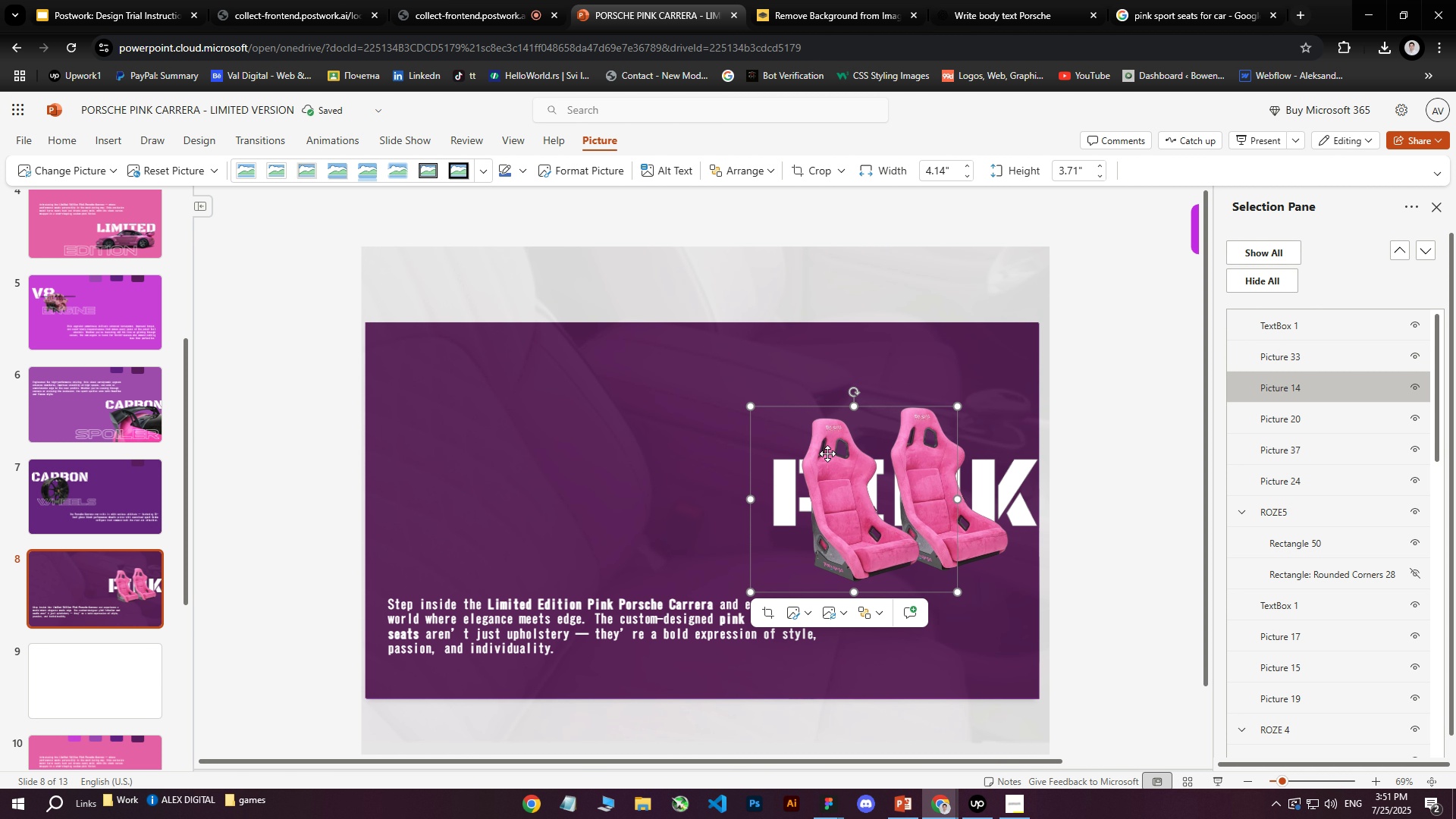 
left_click_drag(start_coordinate=[827, 457], to_coordinate=[844, 460])
 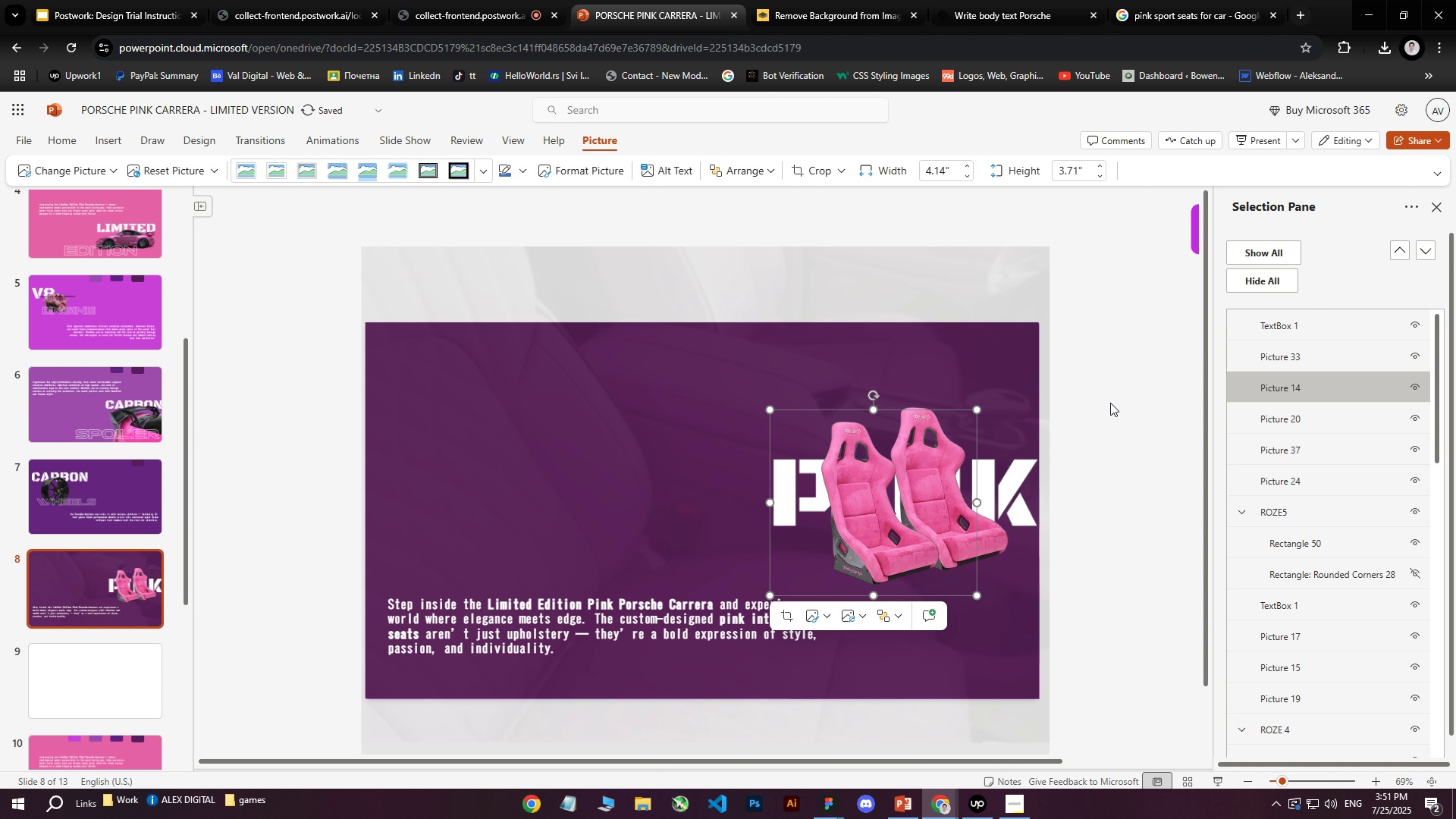 
left_click([1111, 403])
 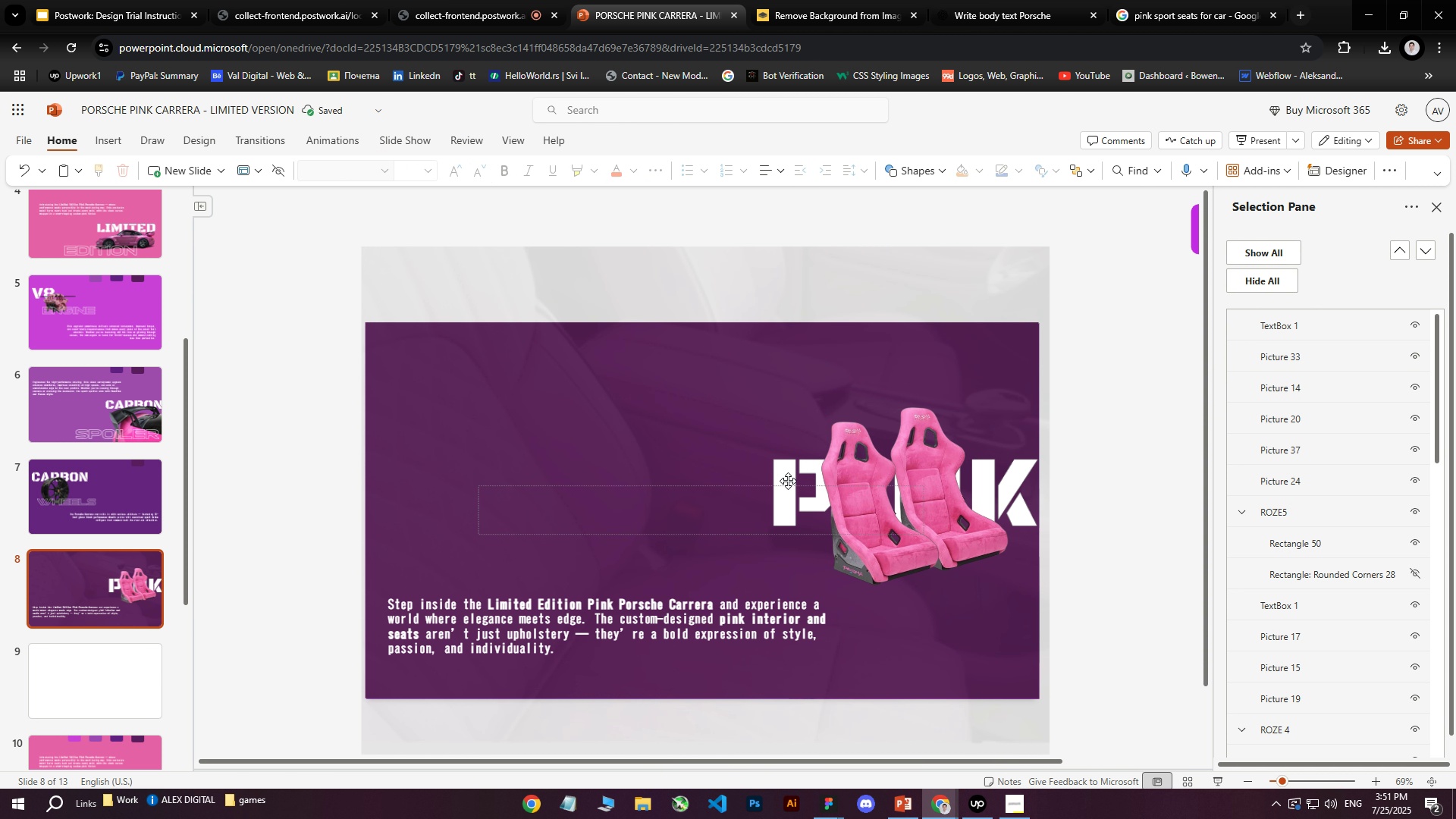 
left_click([789, 470])
 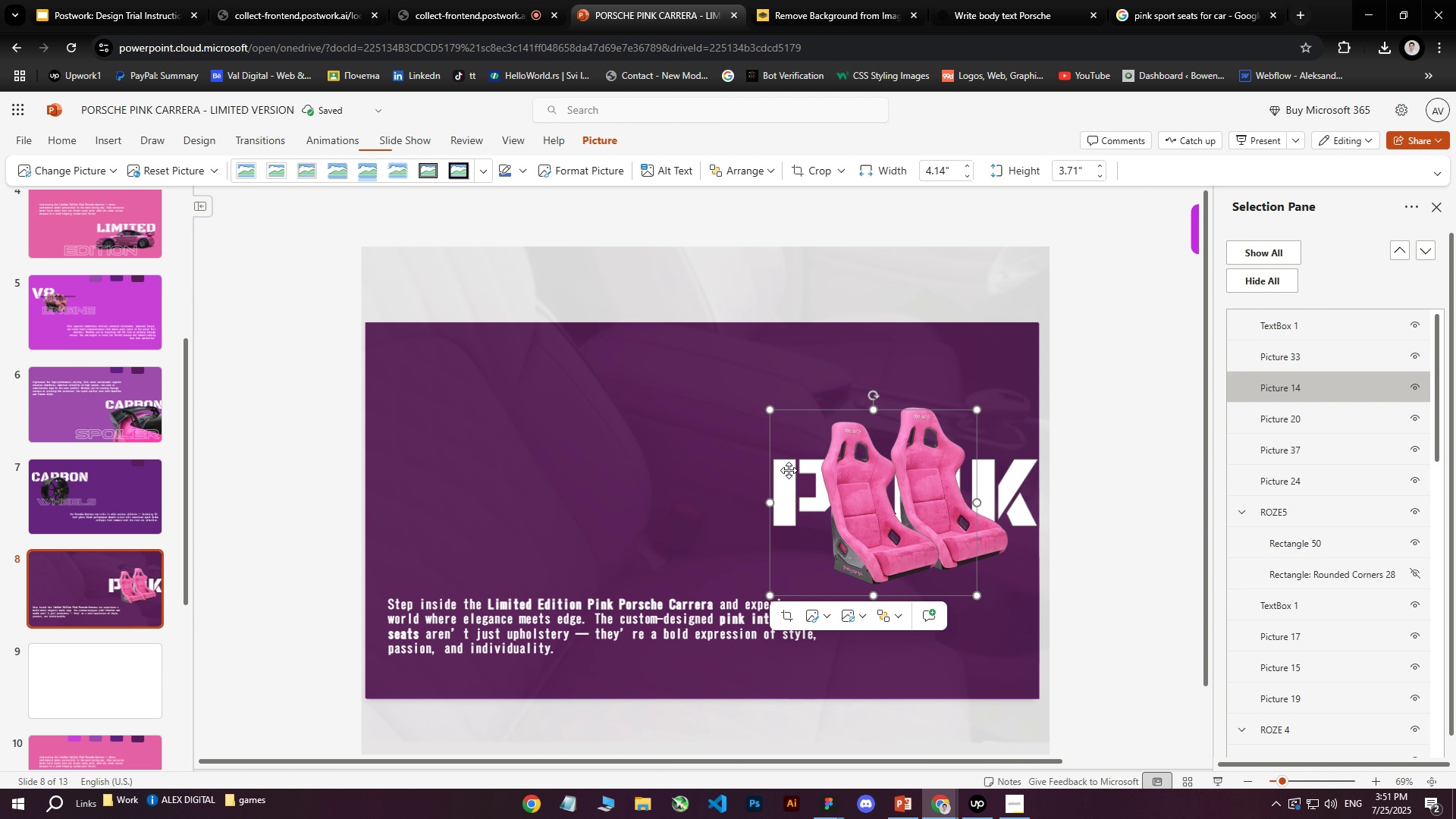 
left_click_drag(start_coordinate=[789, 469], to_coordinate=[810, 435])
 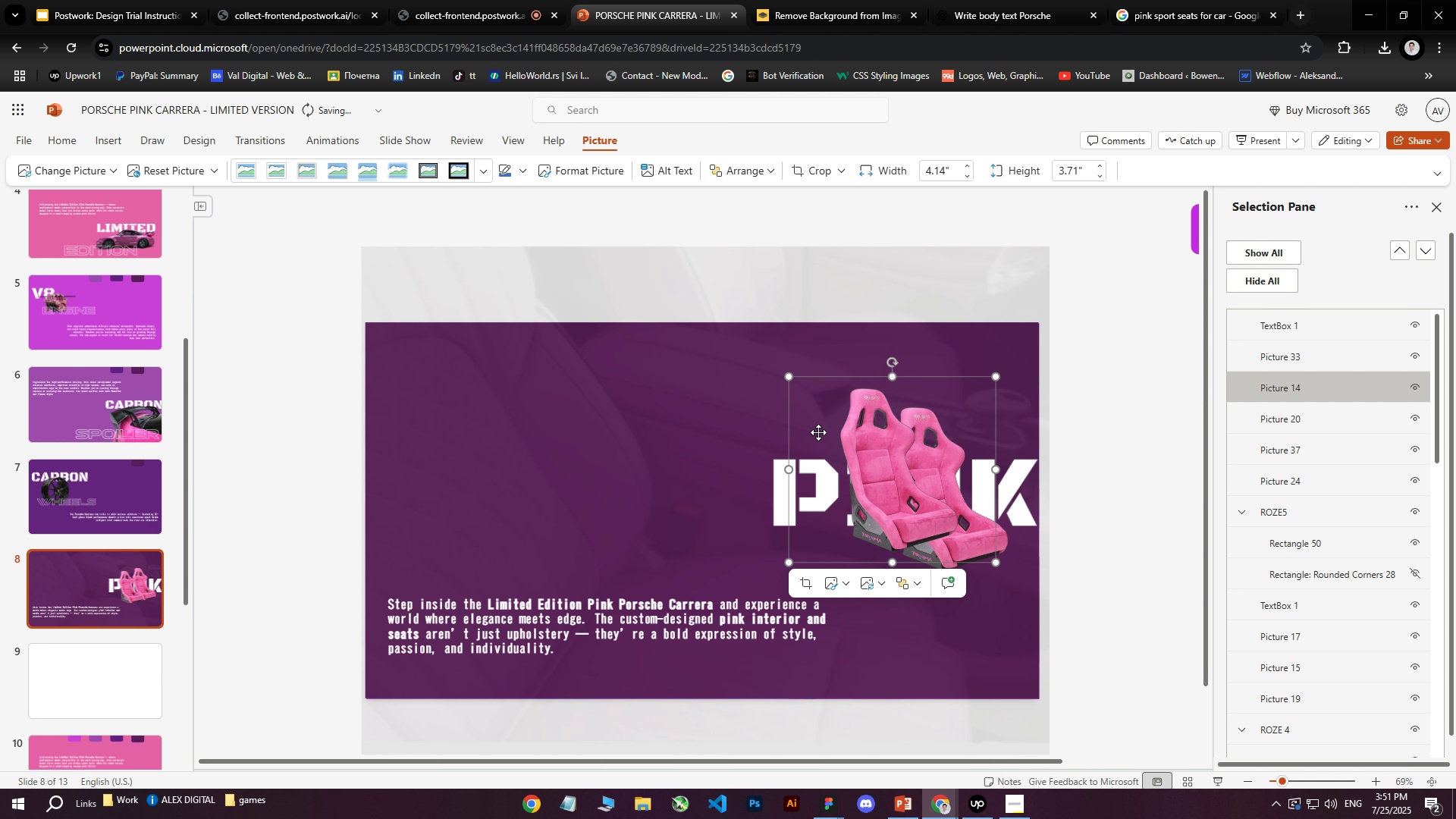 
key(Control+Z)
 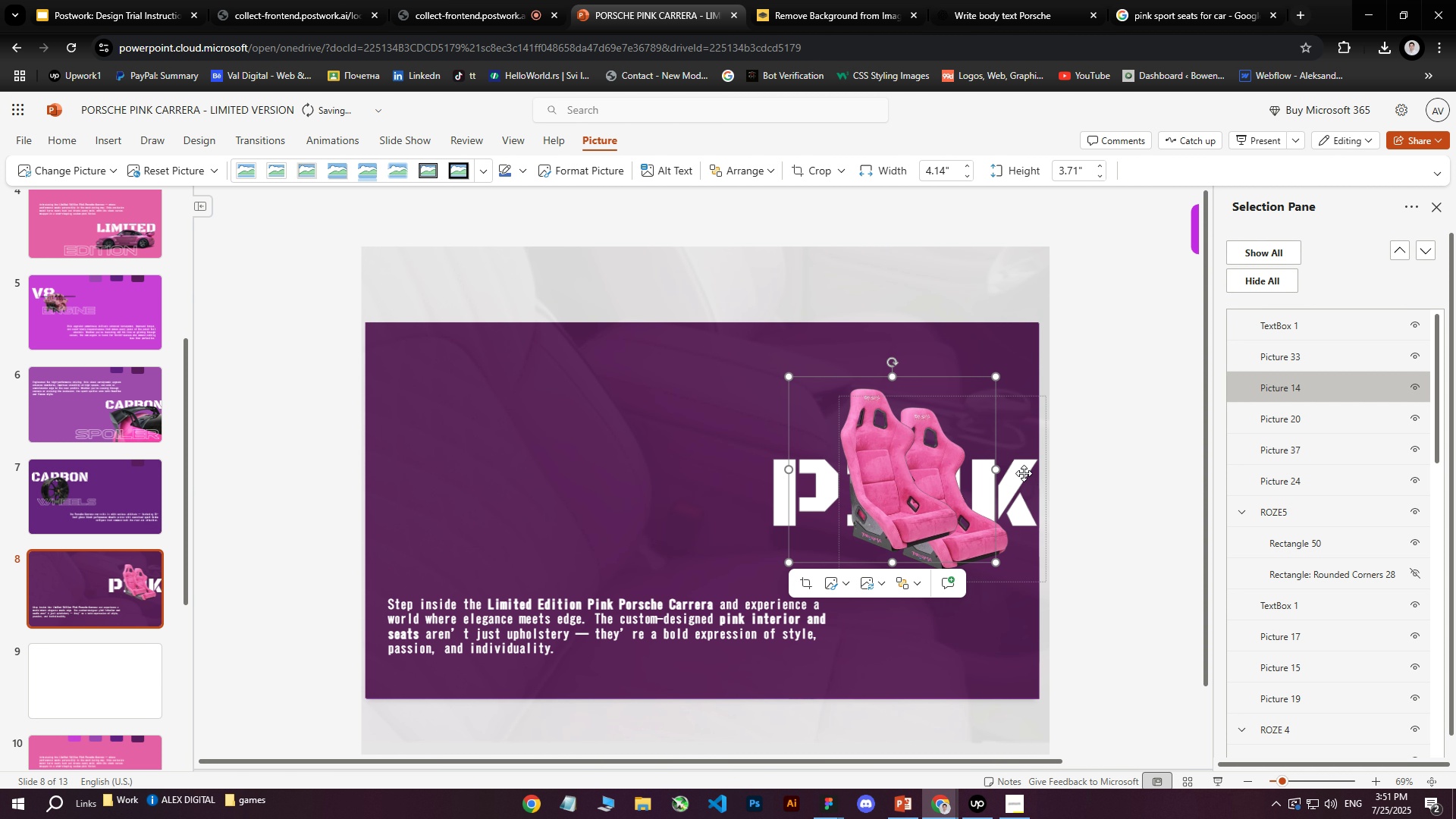 
left_click([1021, 472])
 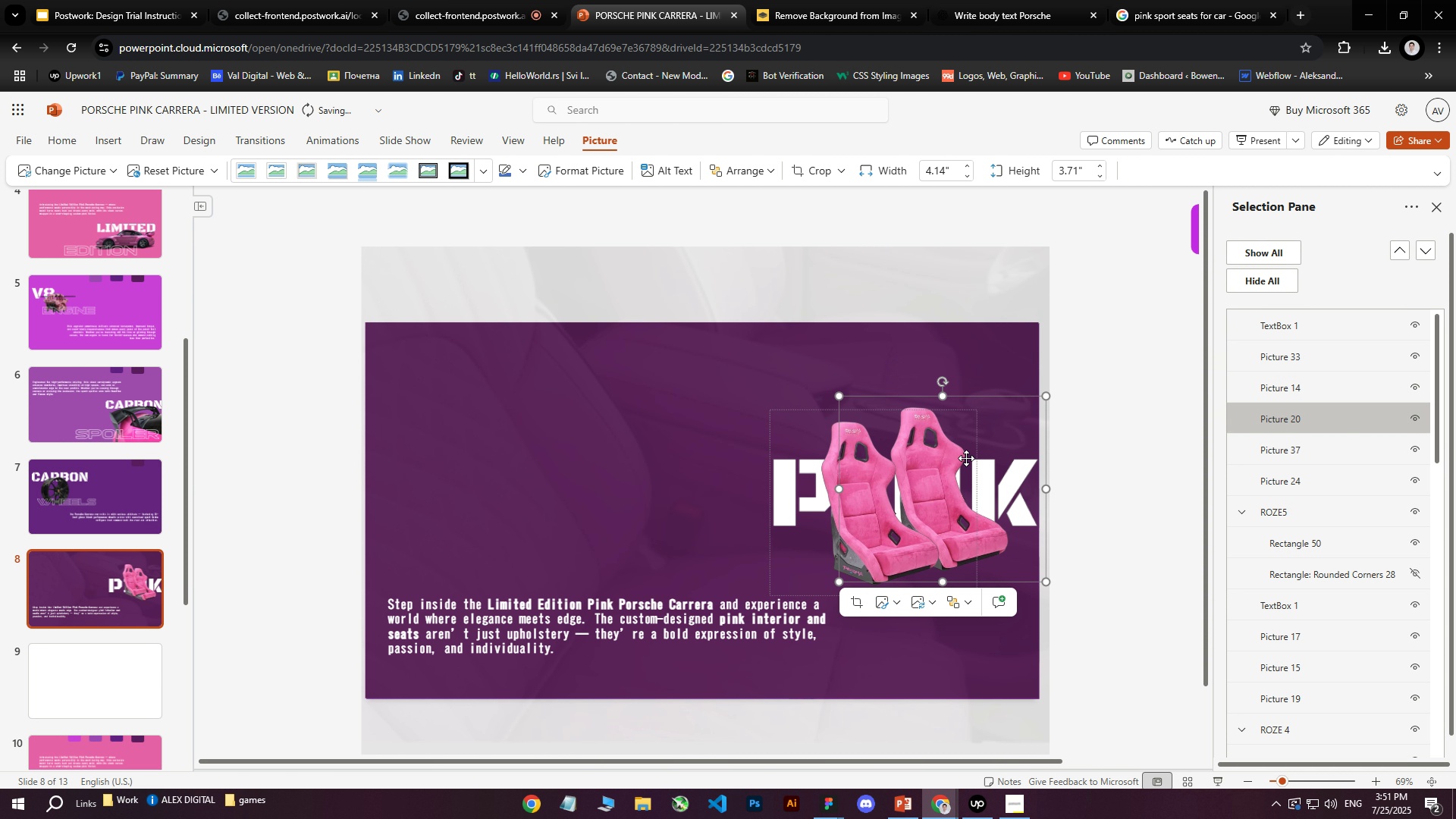 
left_click([1301, 456])
 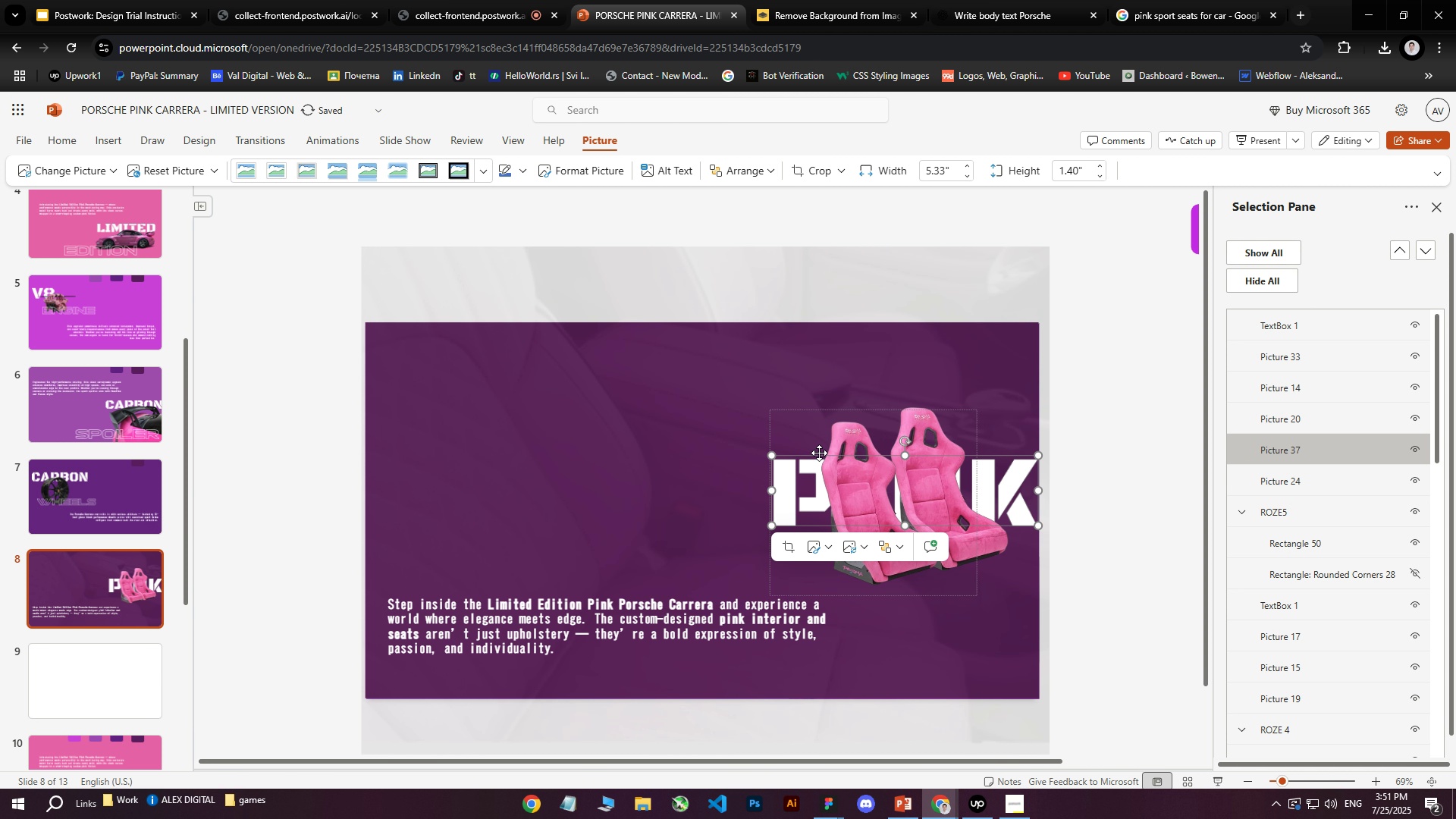 
left_click_drag(start_coordinate=[1255, 441], to_coordinate=[1276, 321])
 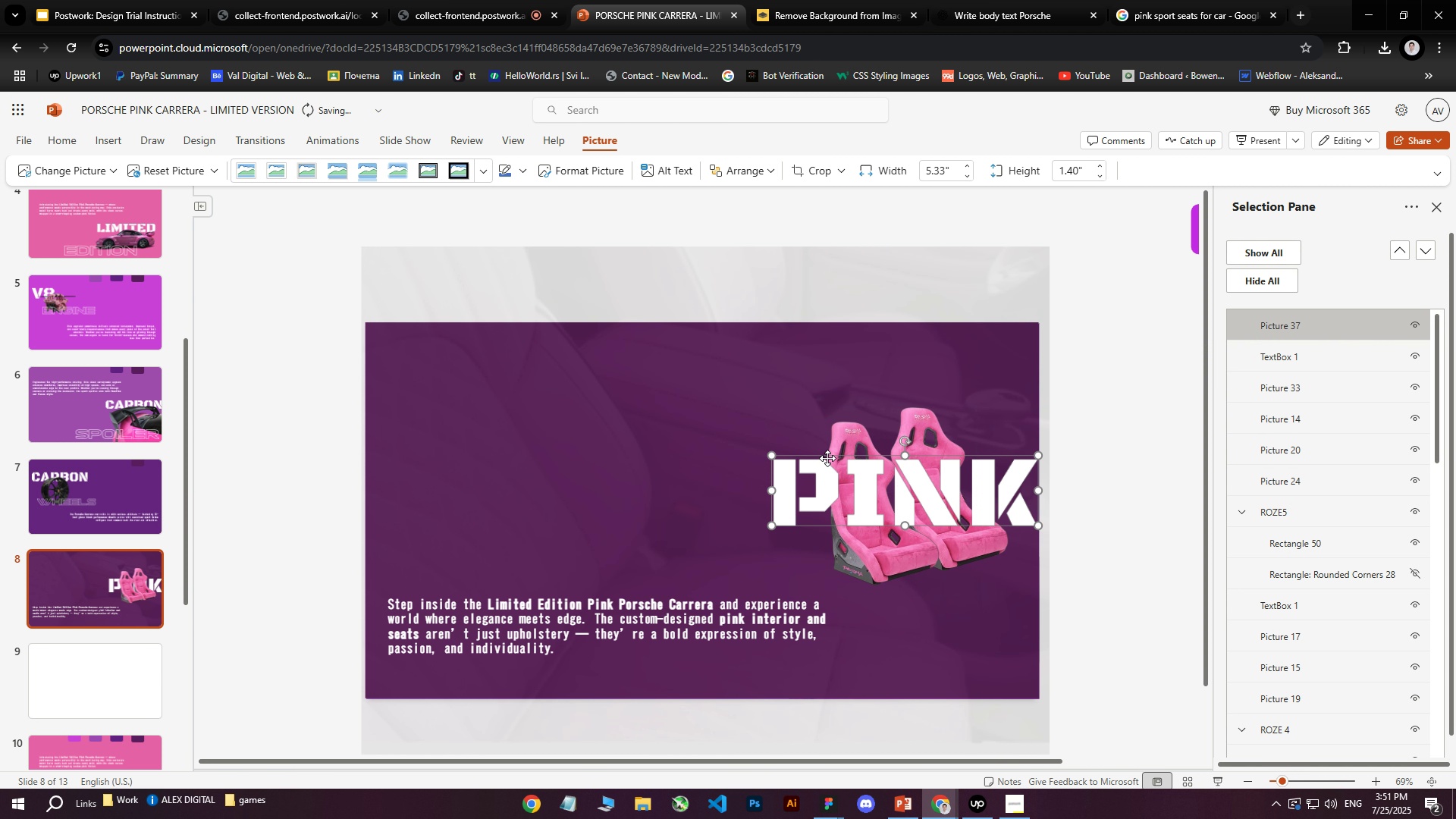 
left_click_drag(start_coordinate=[830, 457], to_coordinate=[826, 406])
 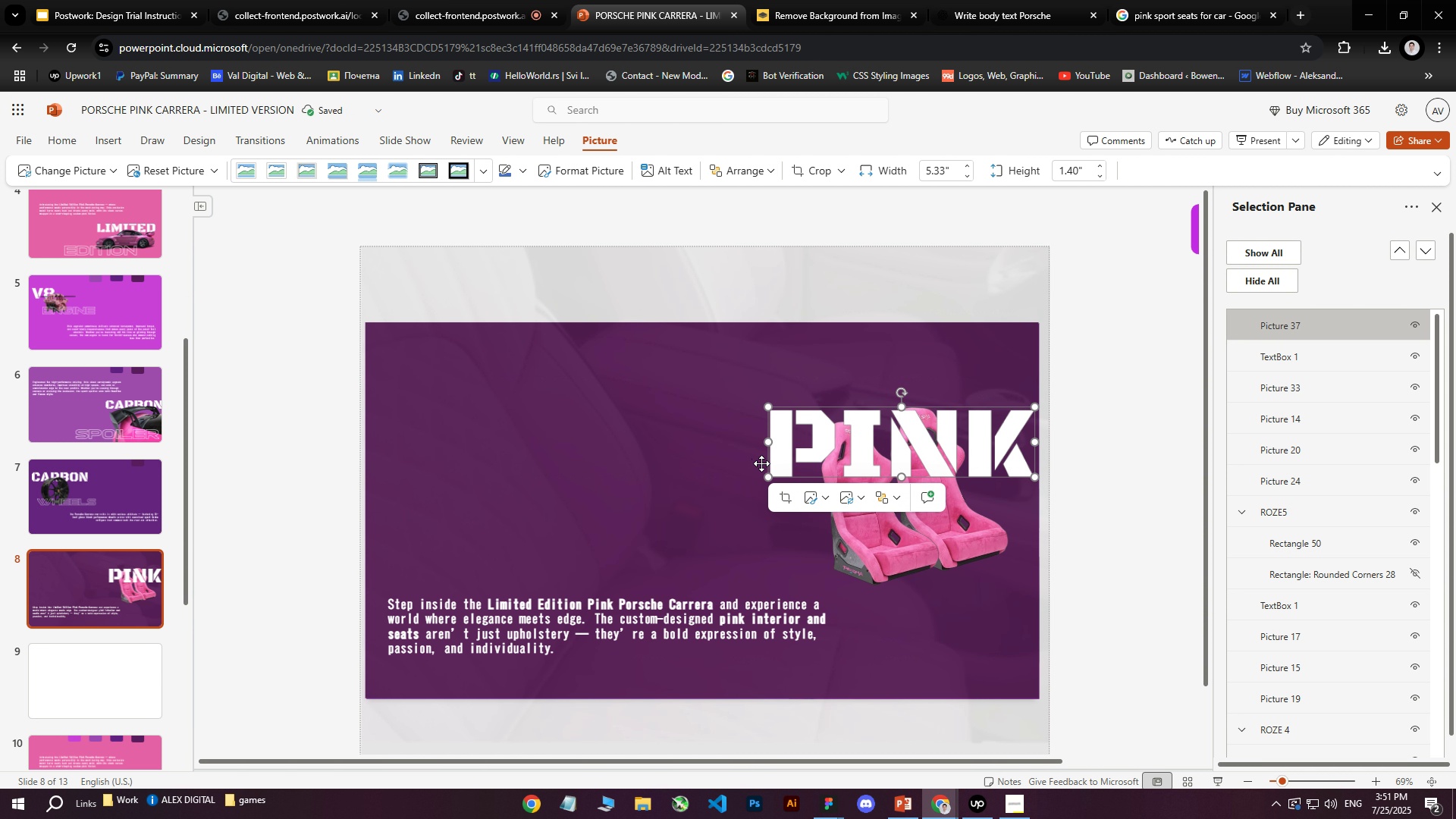 
left_click_drag(start_coordinate=[767, 475], to_coordinate=[792, 452])
 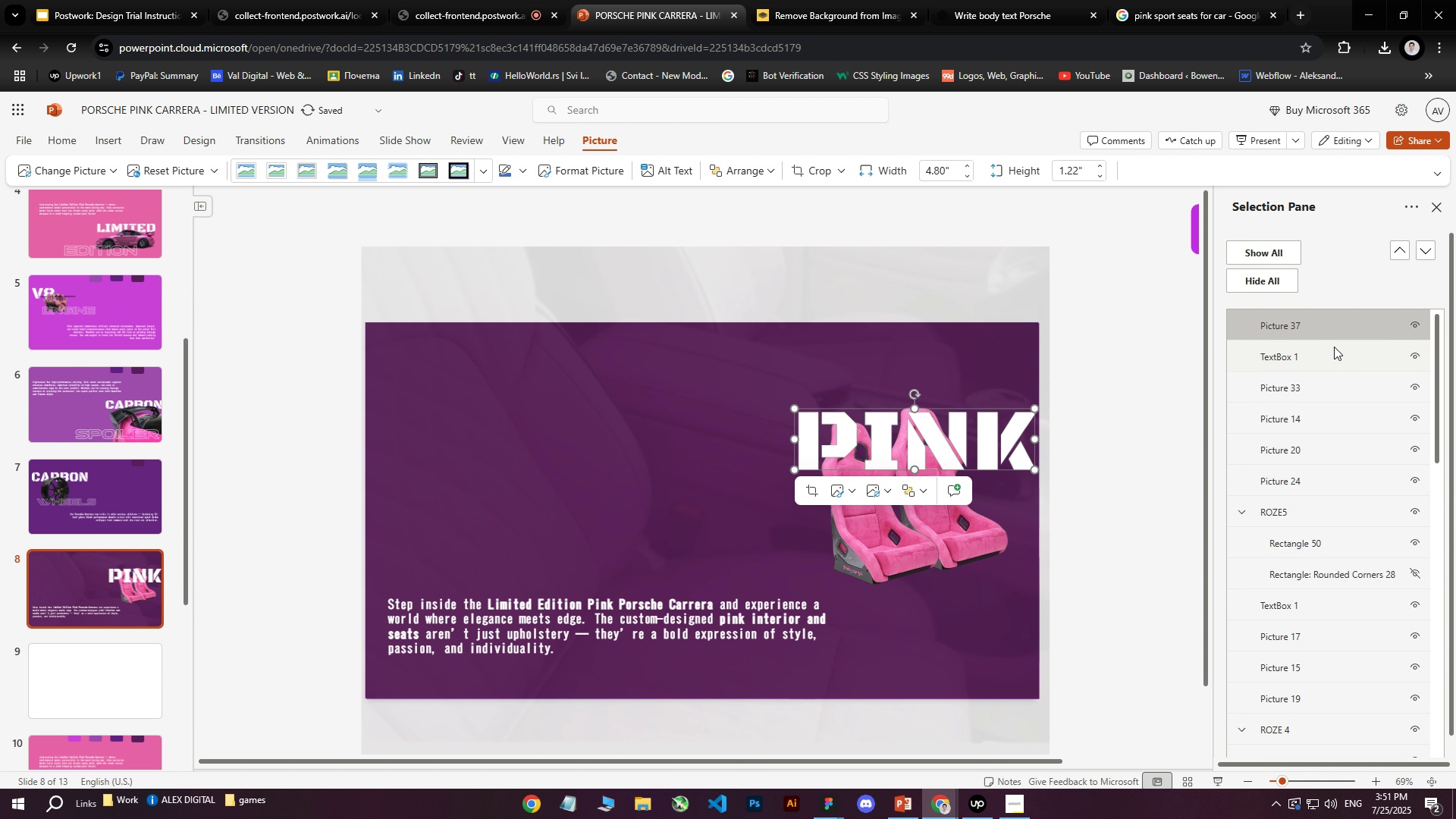 
left_click_drag(start_coordinate=[1320, 335], to_coordinate=[1310, 412])
 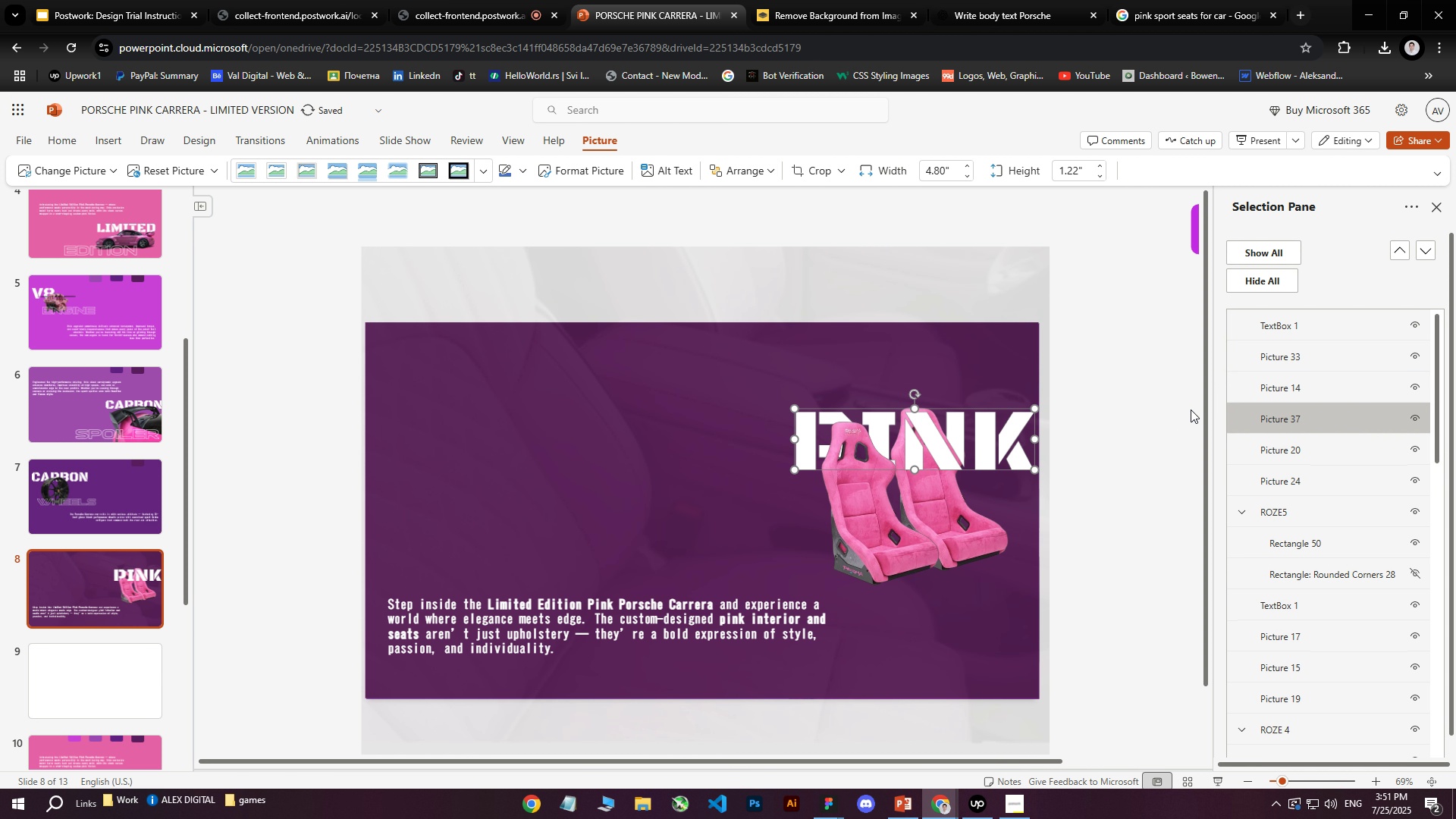 
left_click_drag(start_coordinate=[1291, 419], to_coordinate=[1291, 450])
 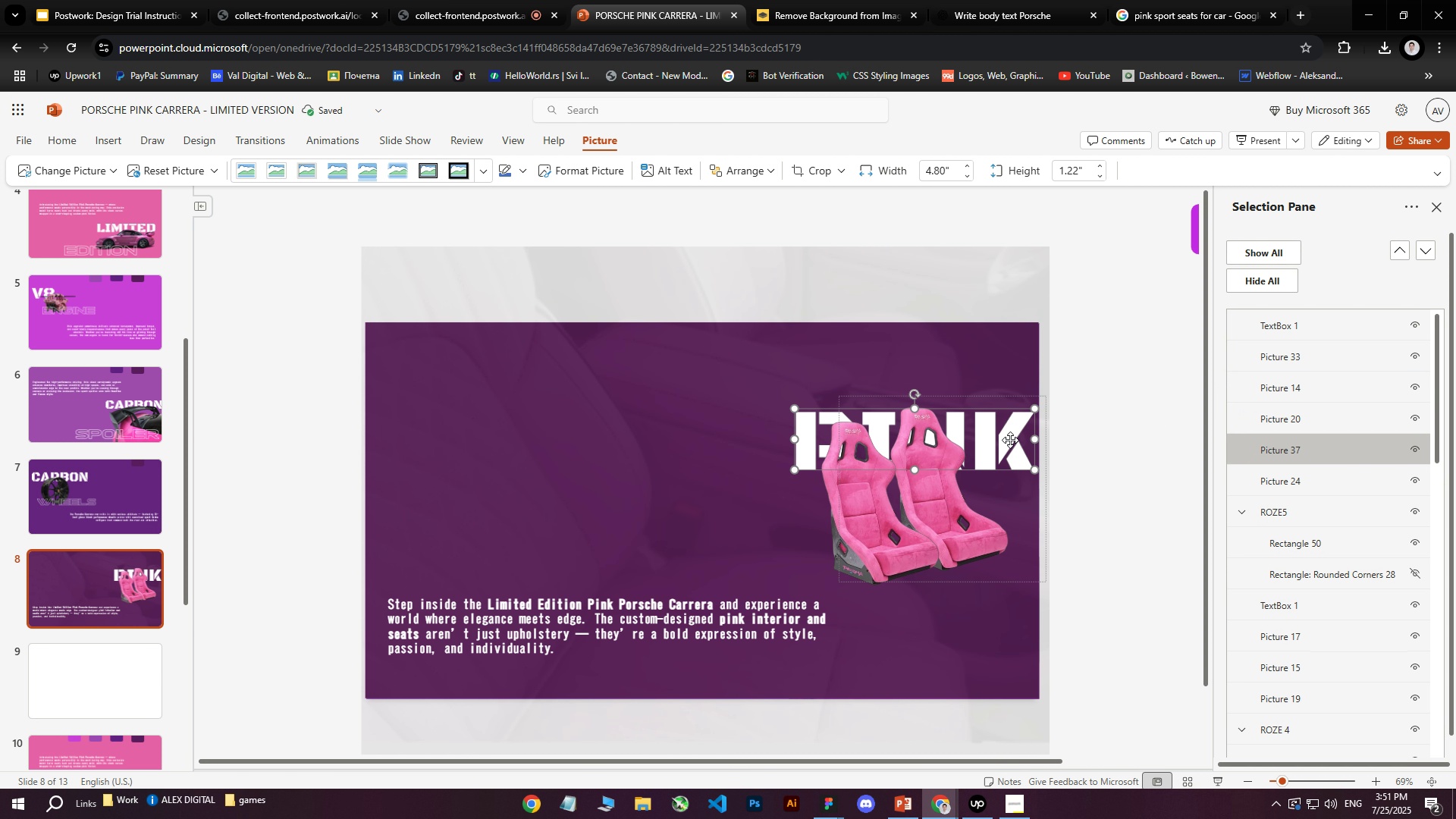 
left_click_drag(start_coordinate=[988, 436], to_coordinate=[993, 430])
 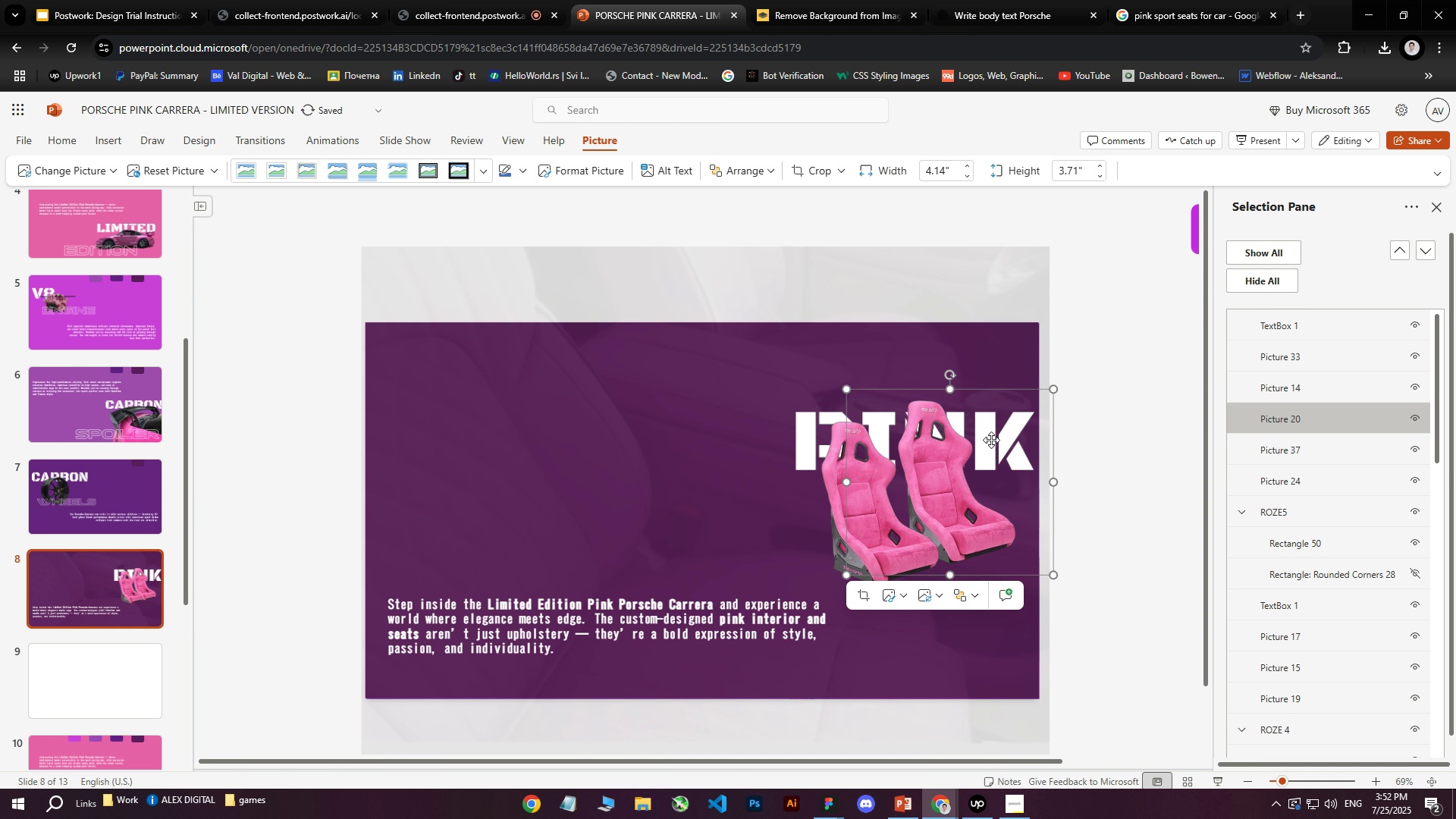 
key(Control+Z)
 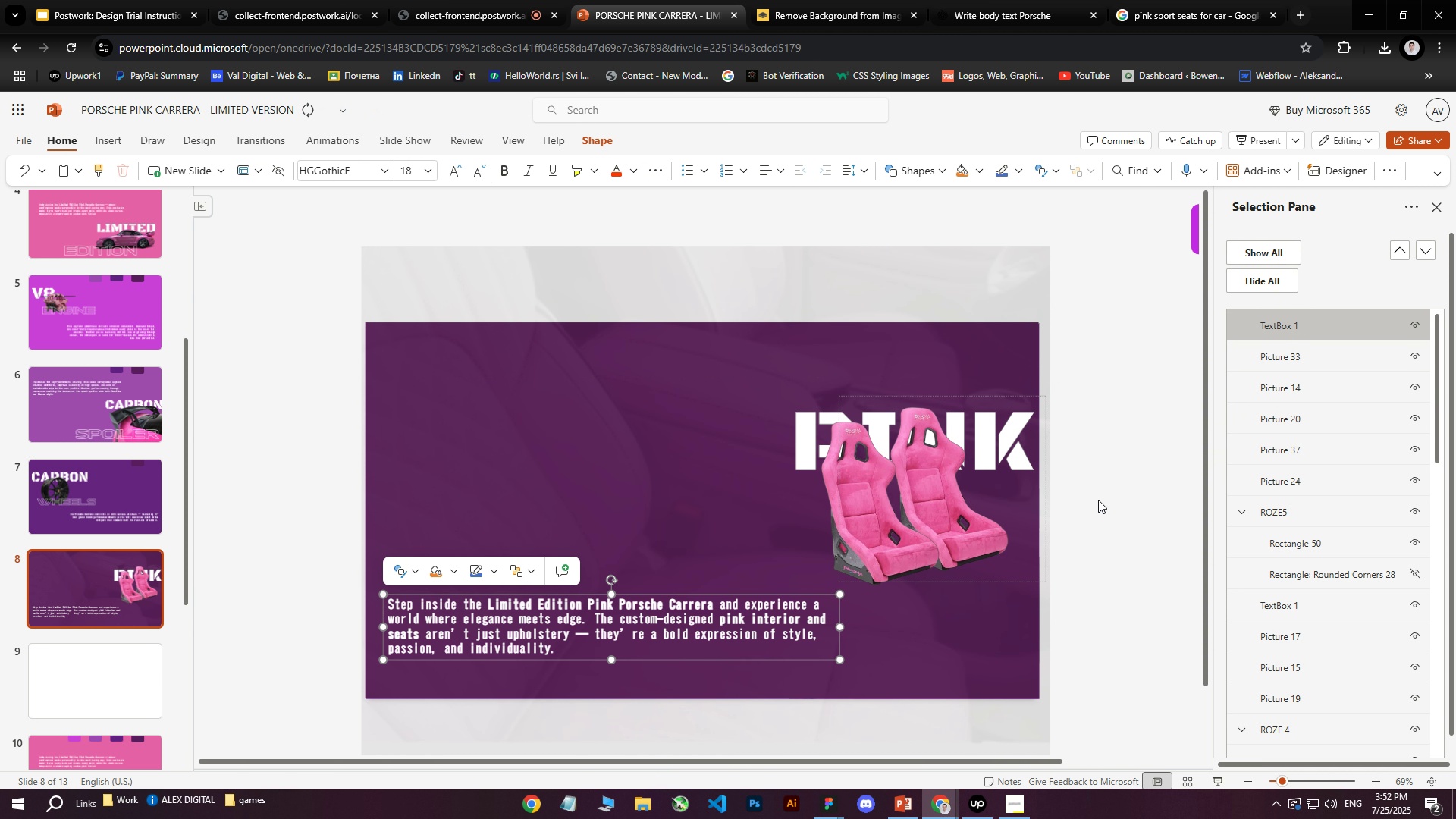 
double_click([1295, 456])
 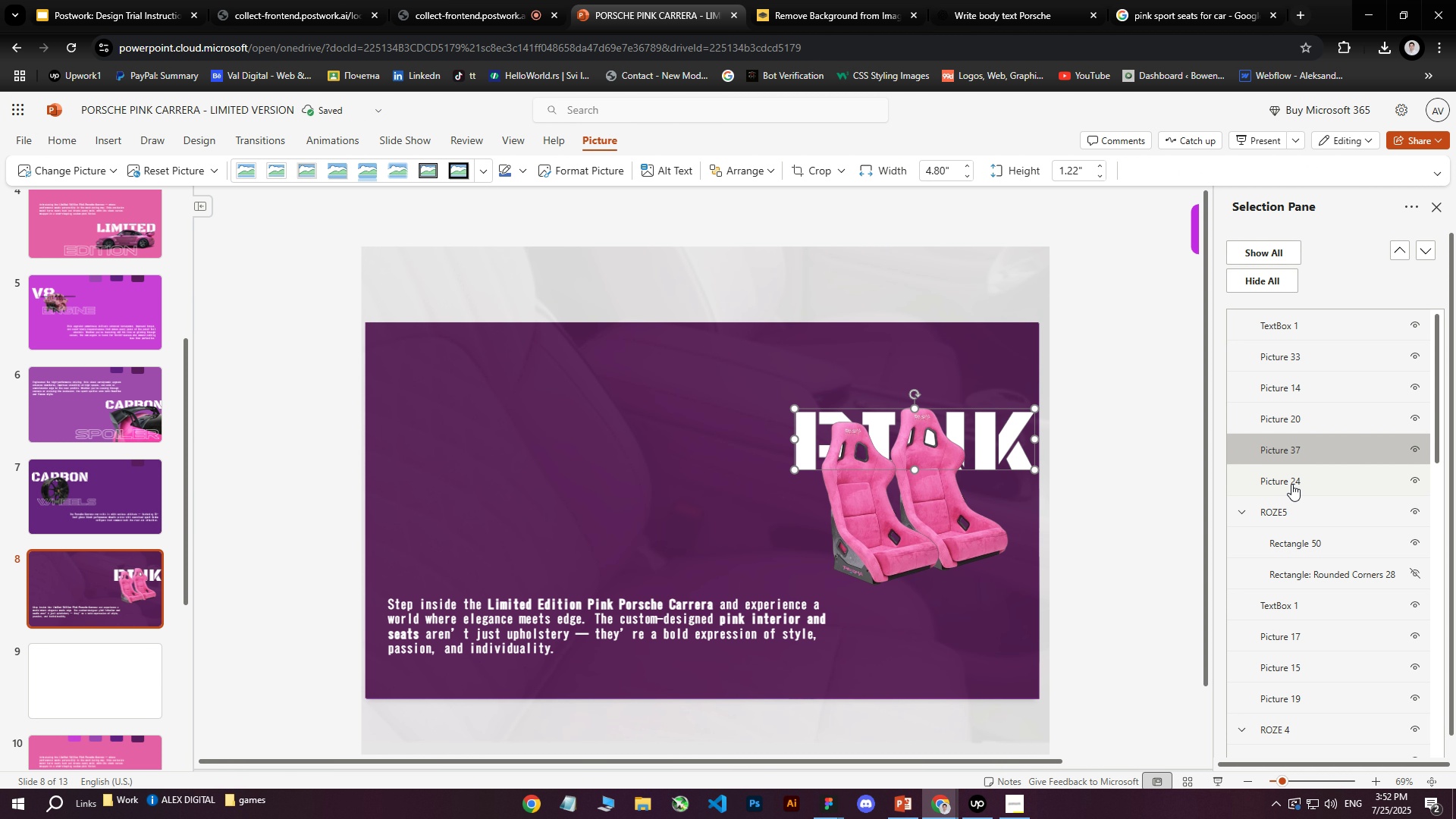 
left_click([1291, 484])
 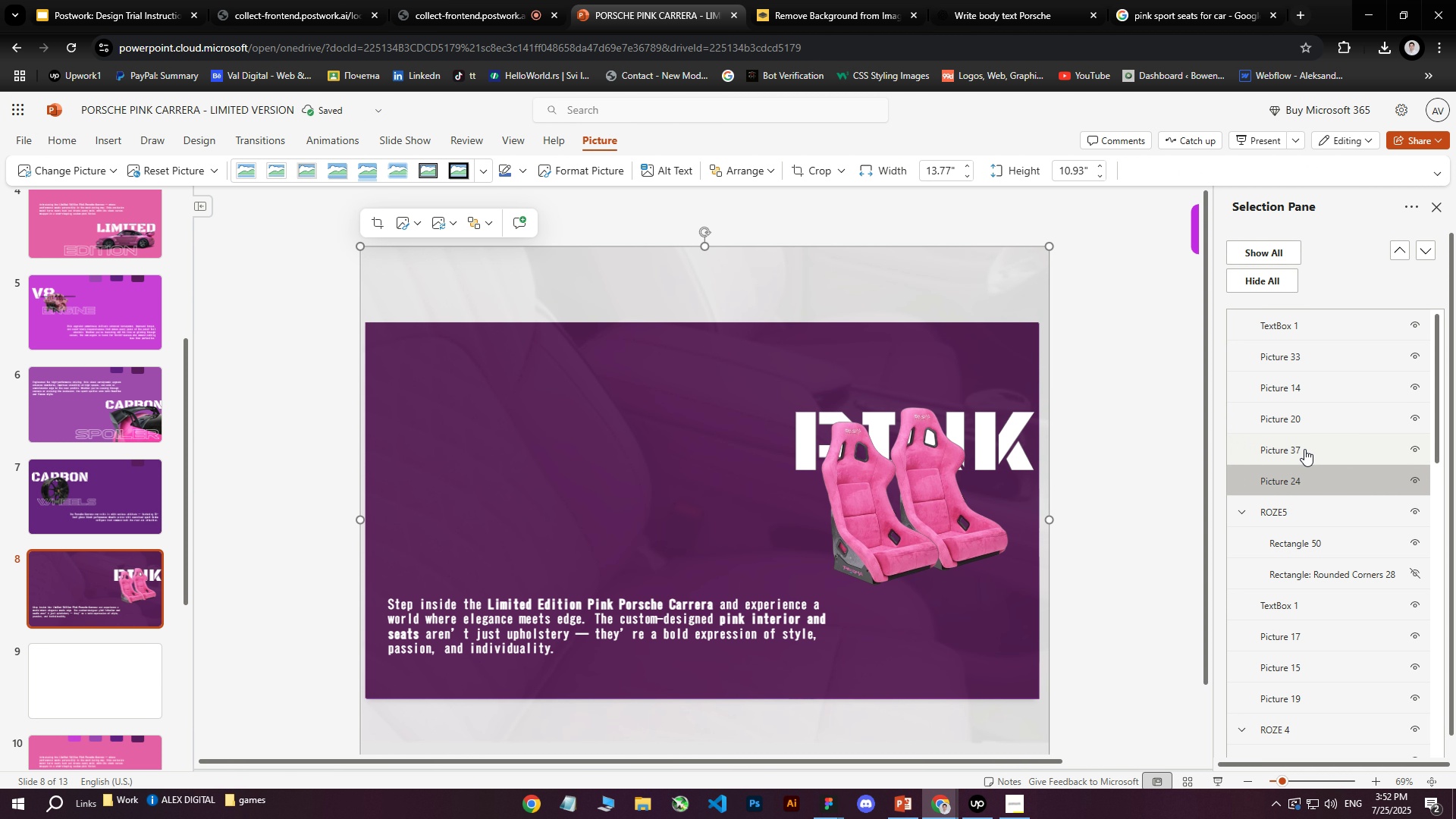 
left_click([1304, 448])
 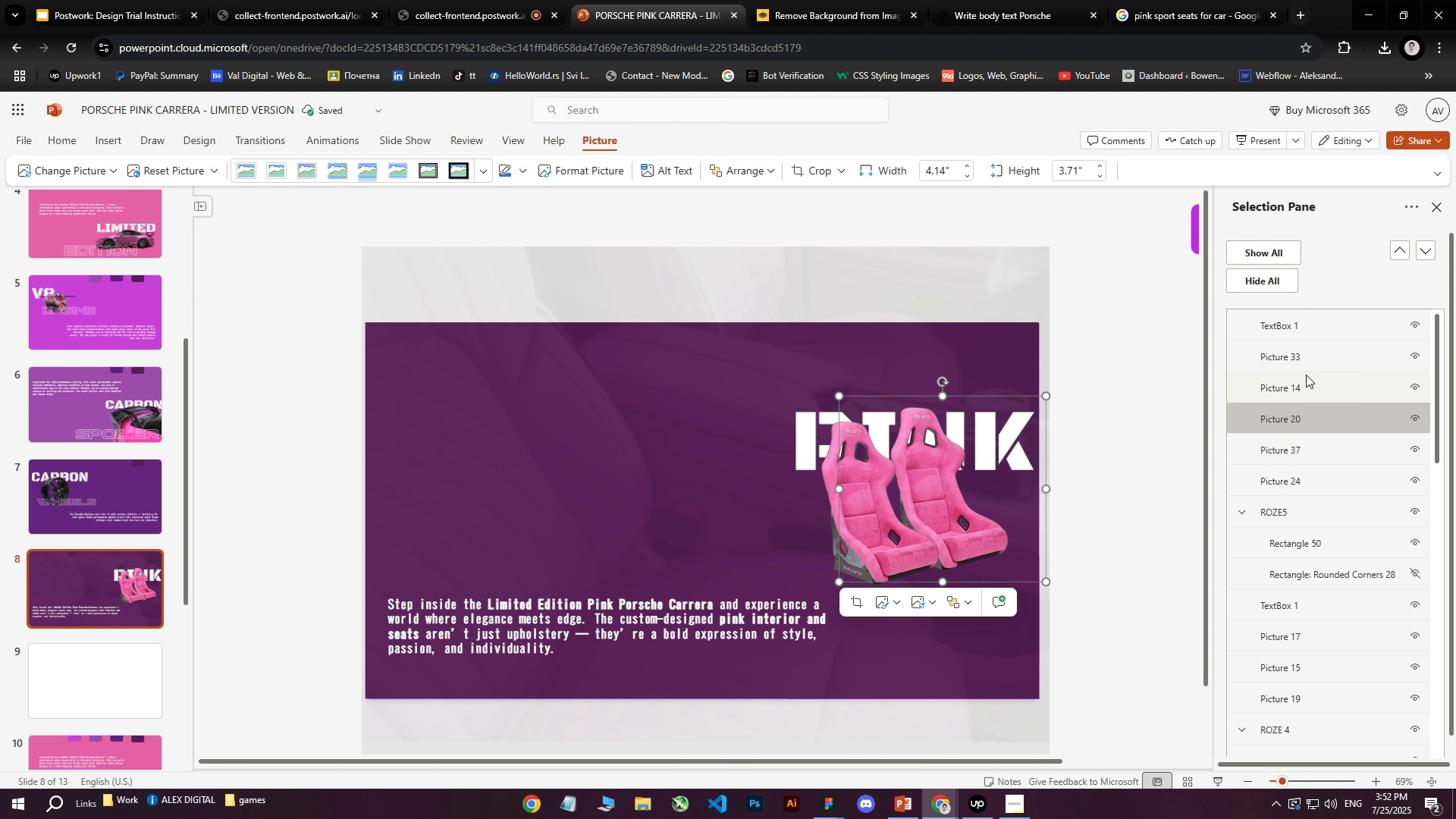 
left_click([1310, 371])
 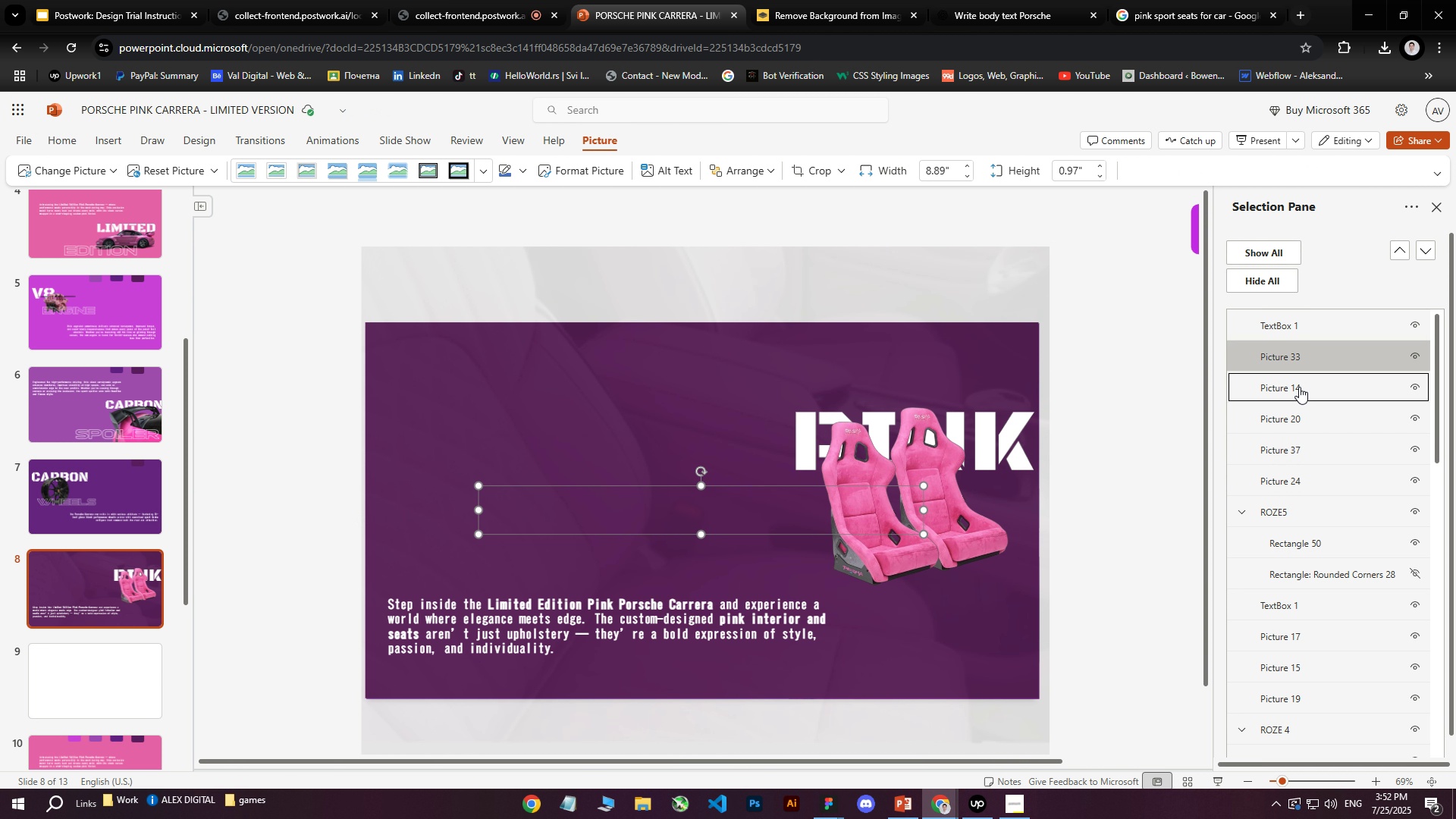 
left_click([1299, 387])
 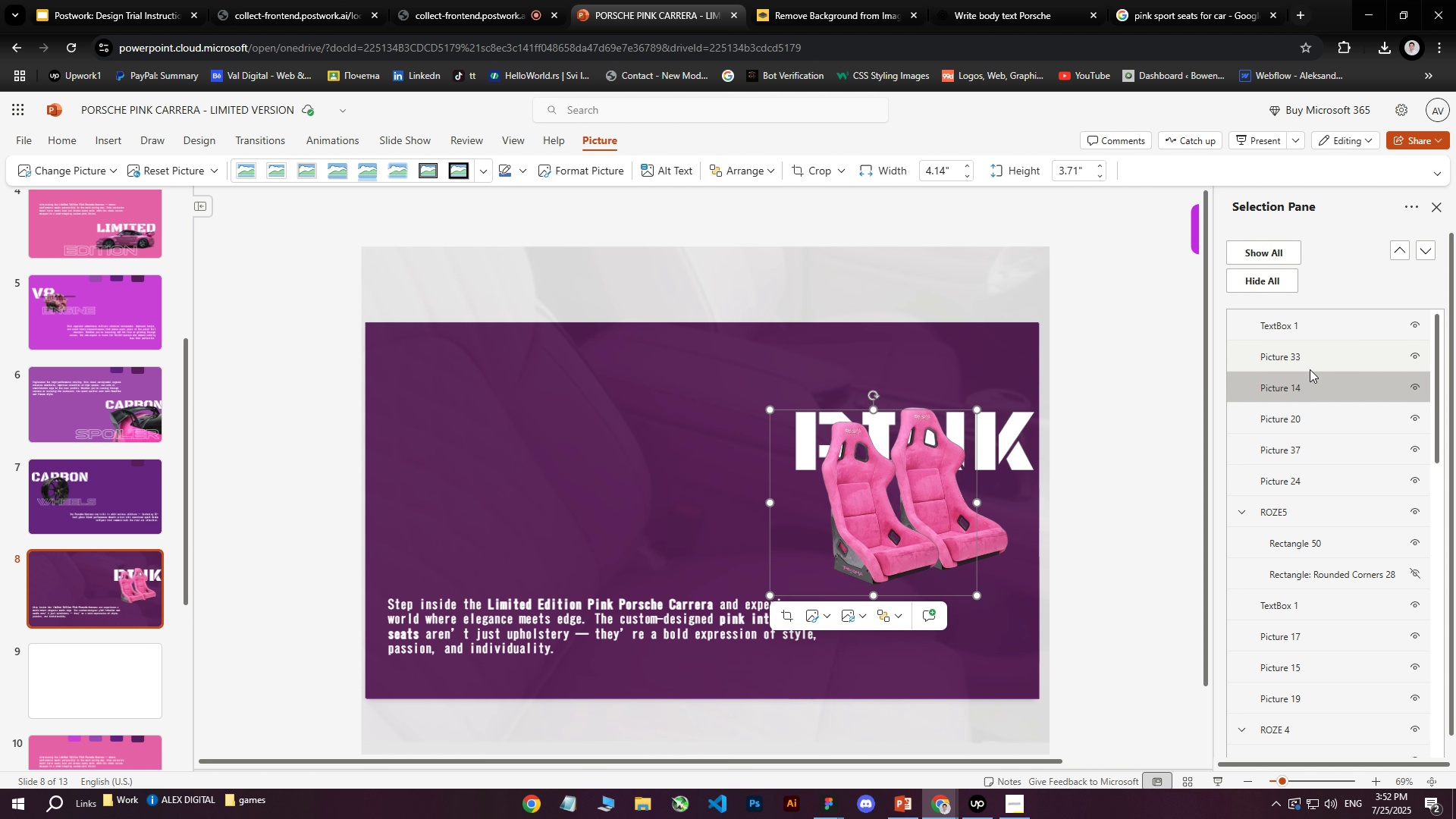 
left_click([1310, 369])
 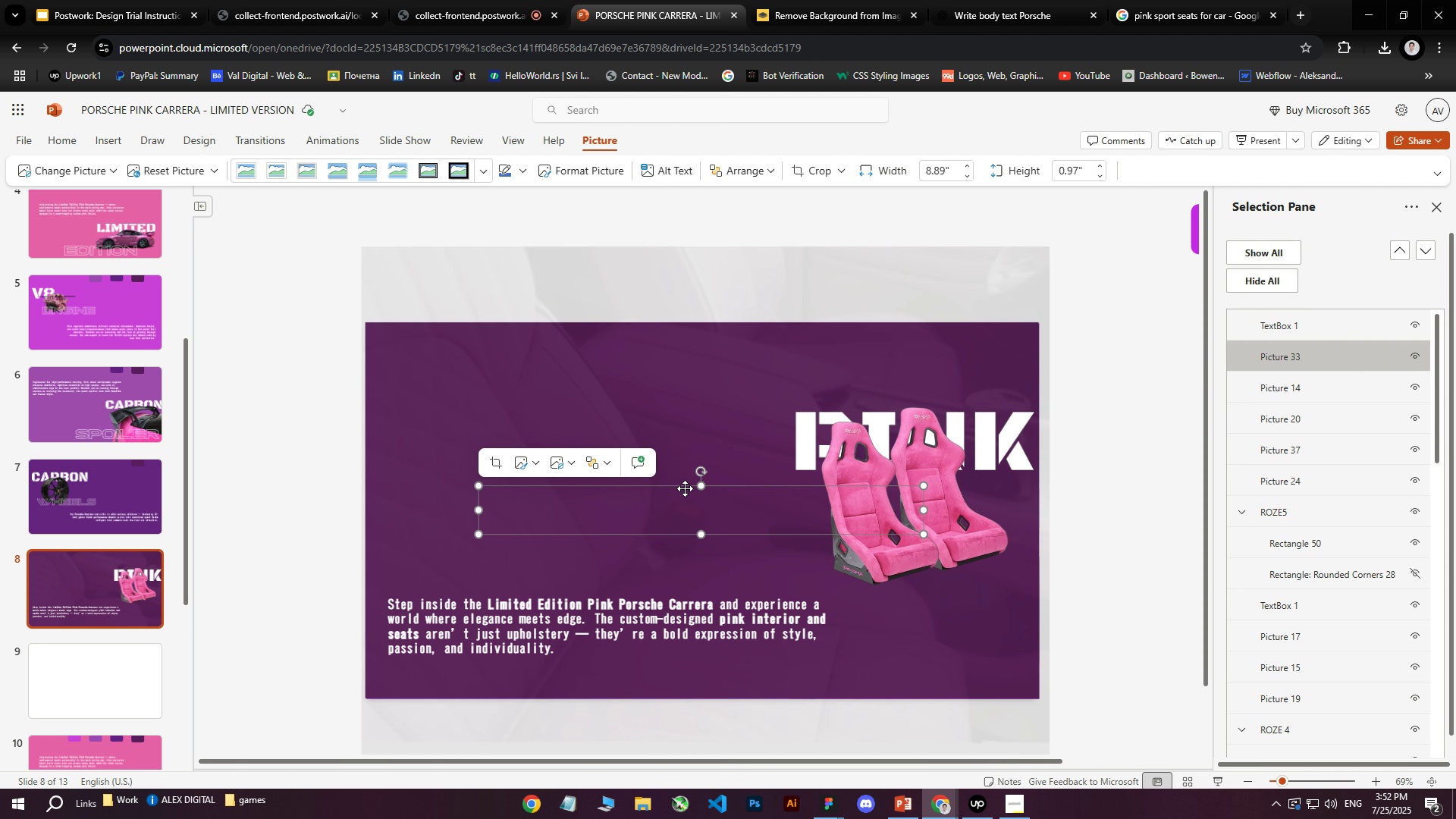 
left_click_drag(start_coordinate=[663, 487], to_coordinate=[626, 476])
 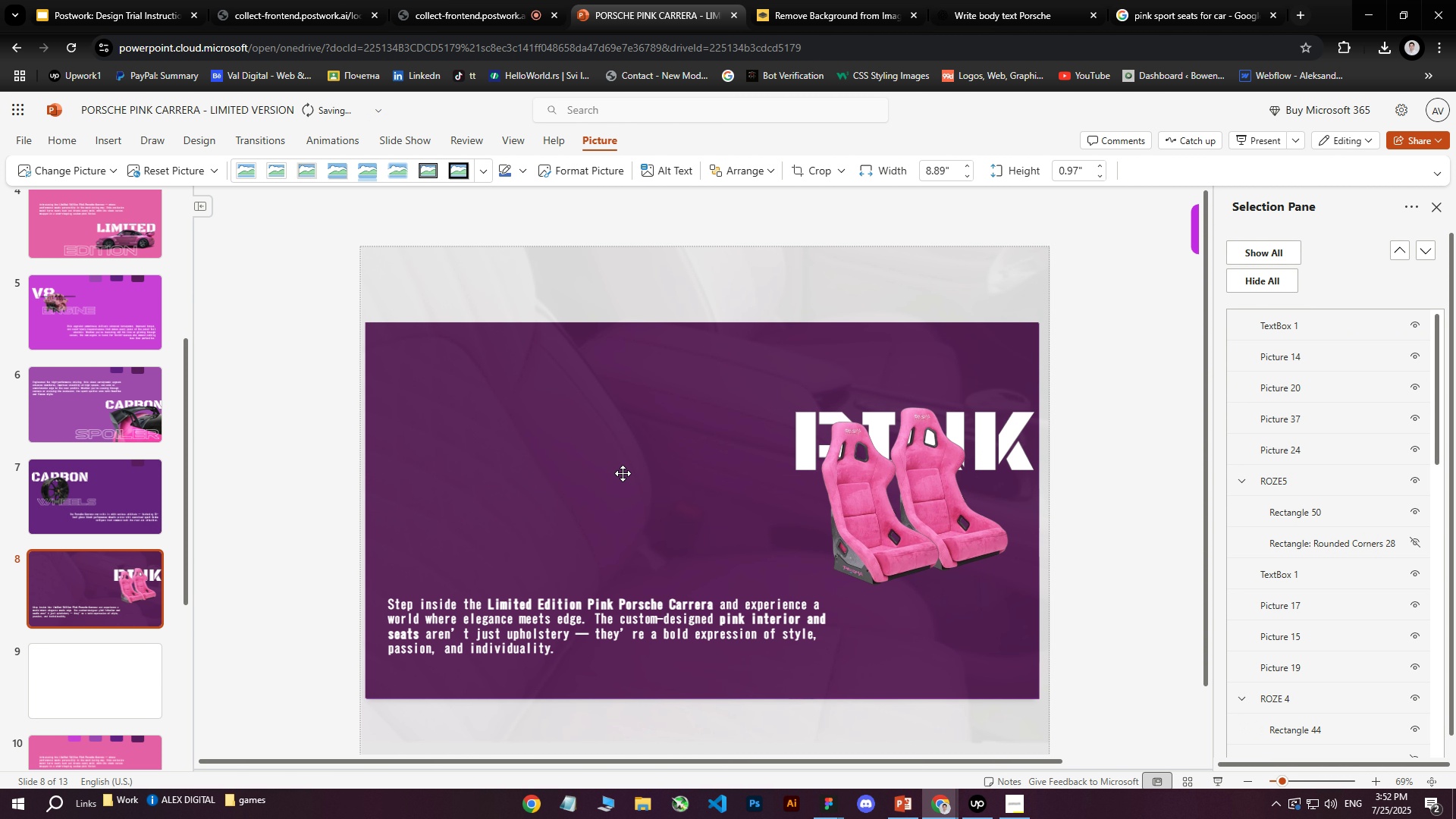 
key(Delete)
 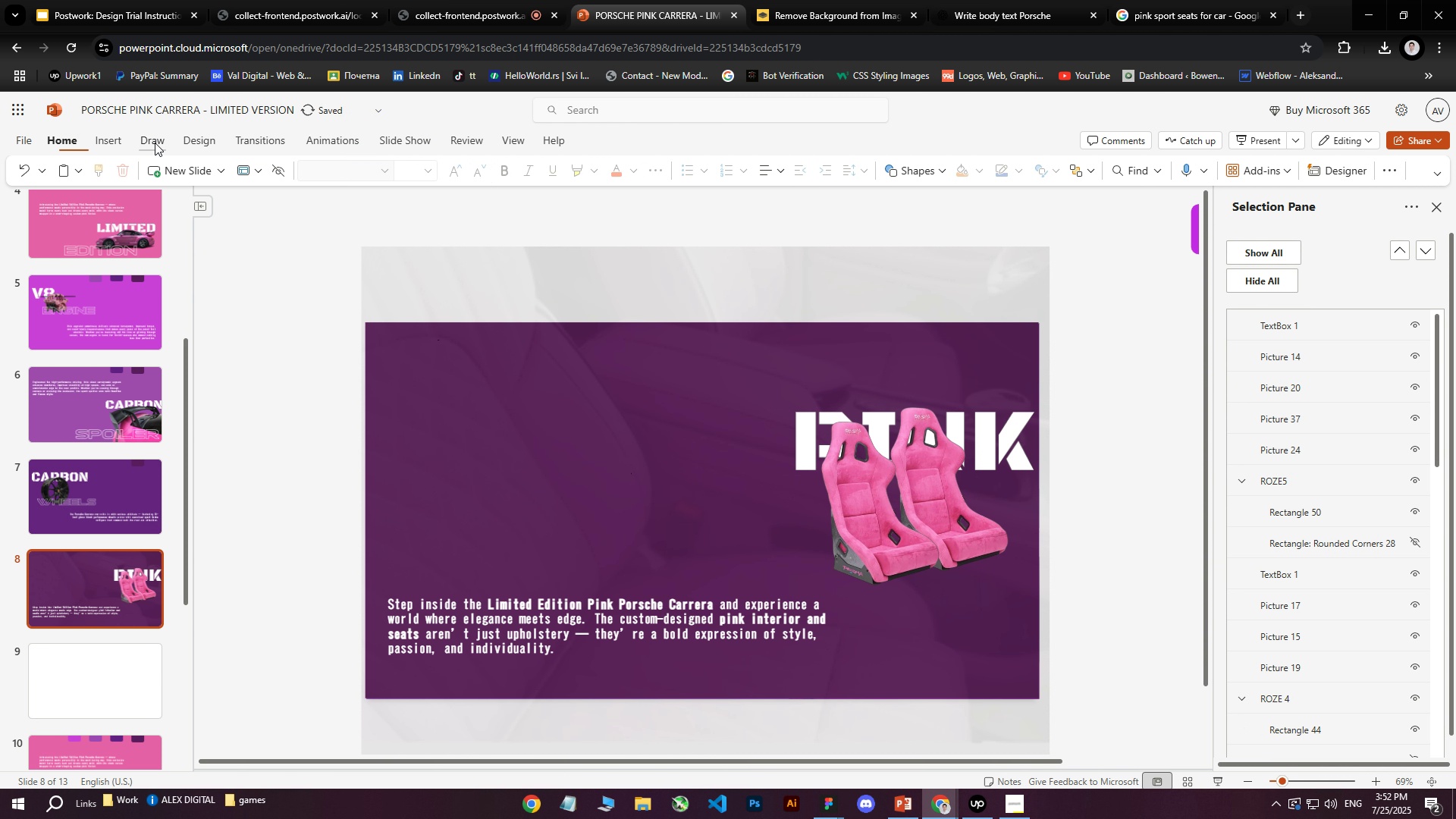 
left_click([96, 141])
 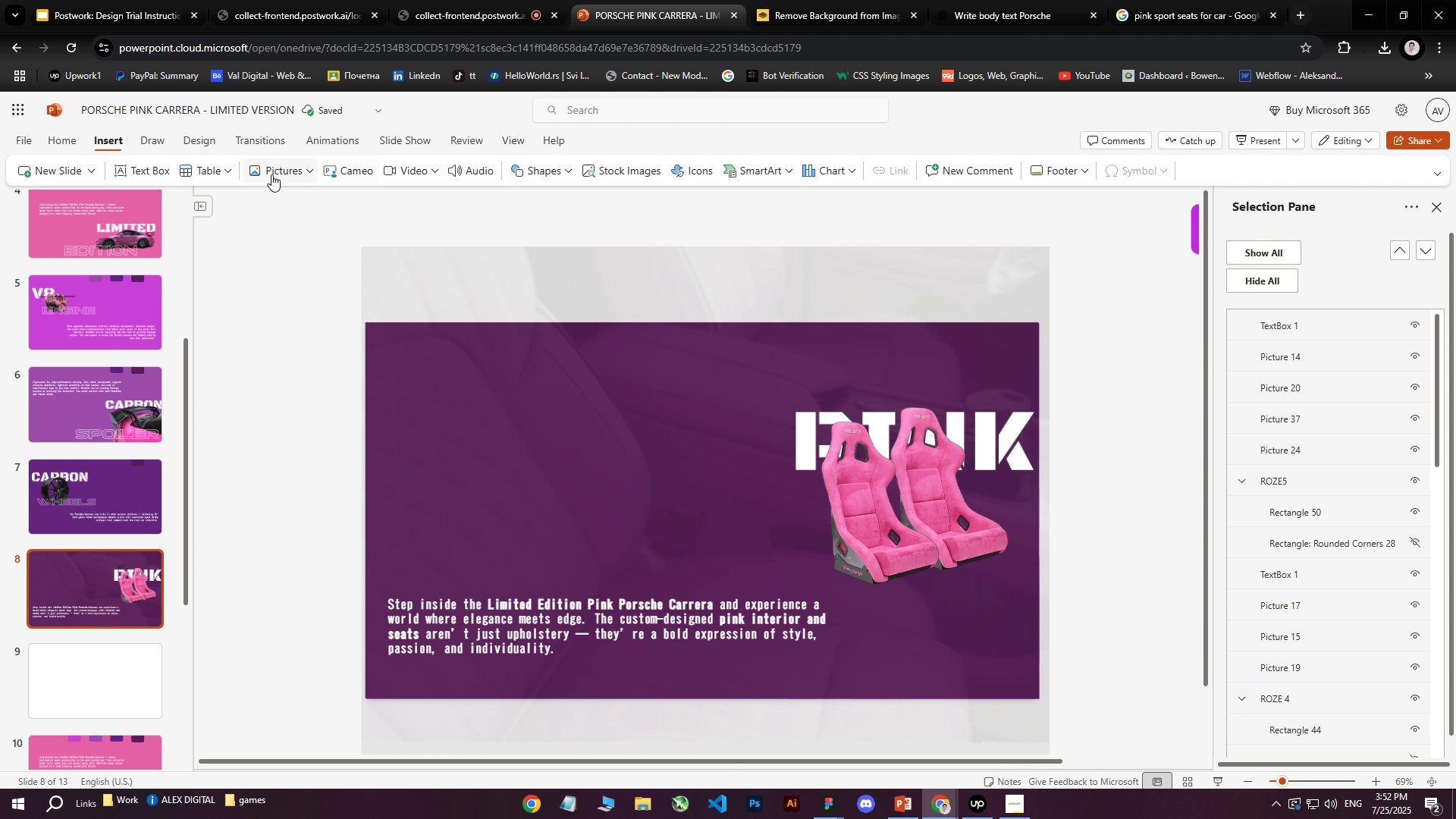 
left_click([268, 174])
 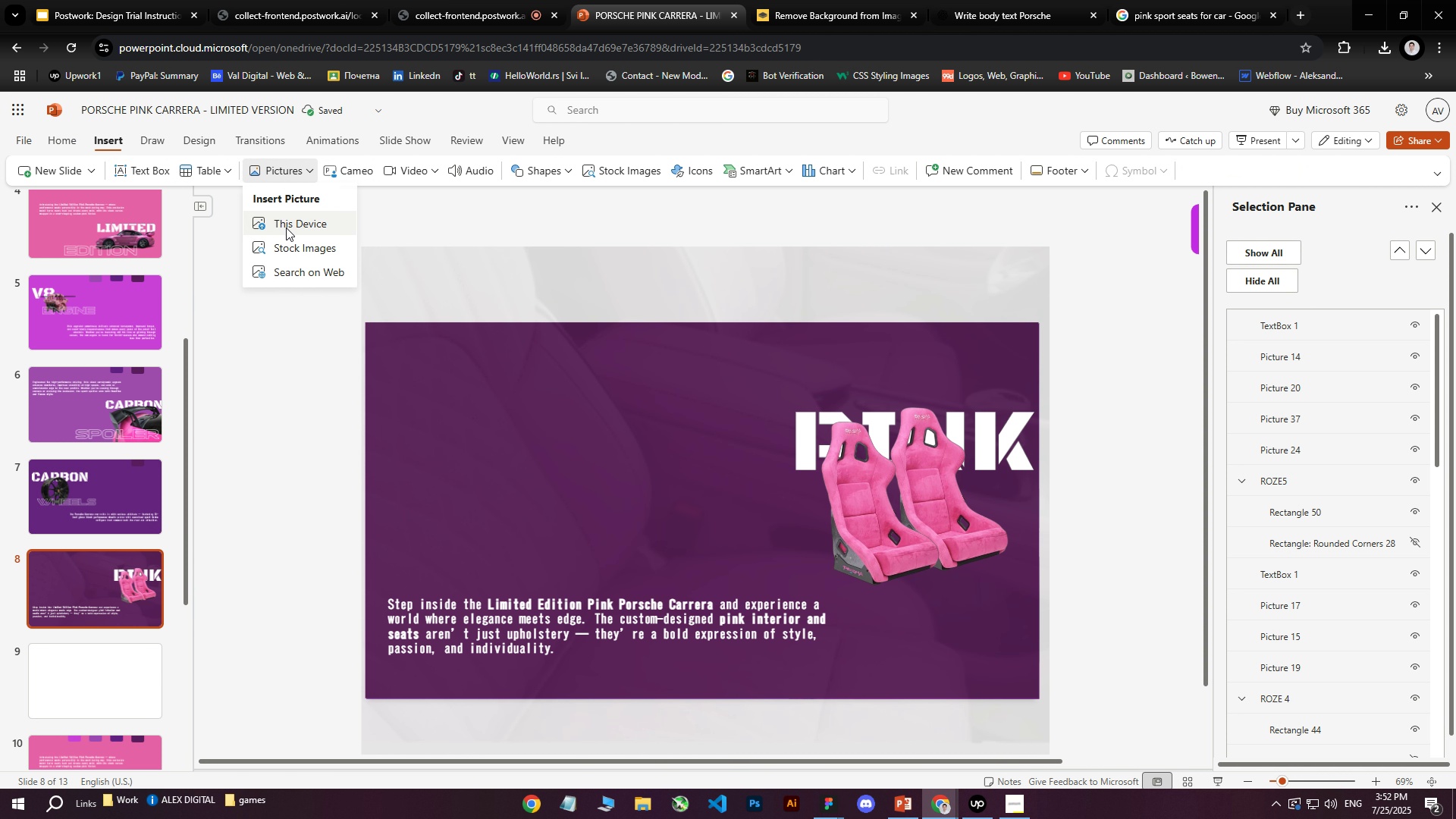 
left_click([286, 228])
 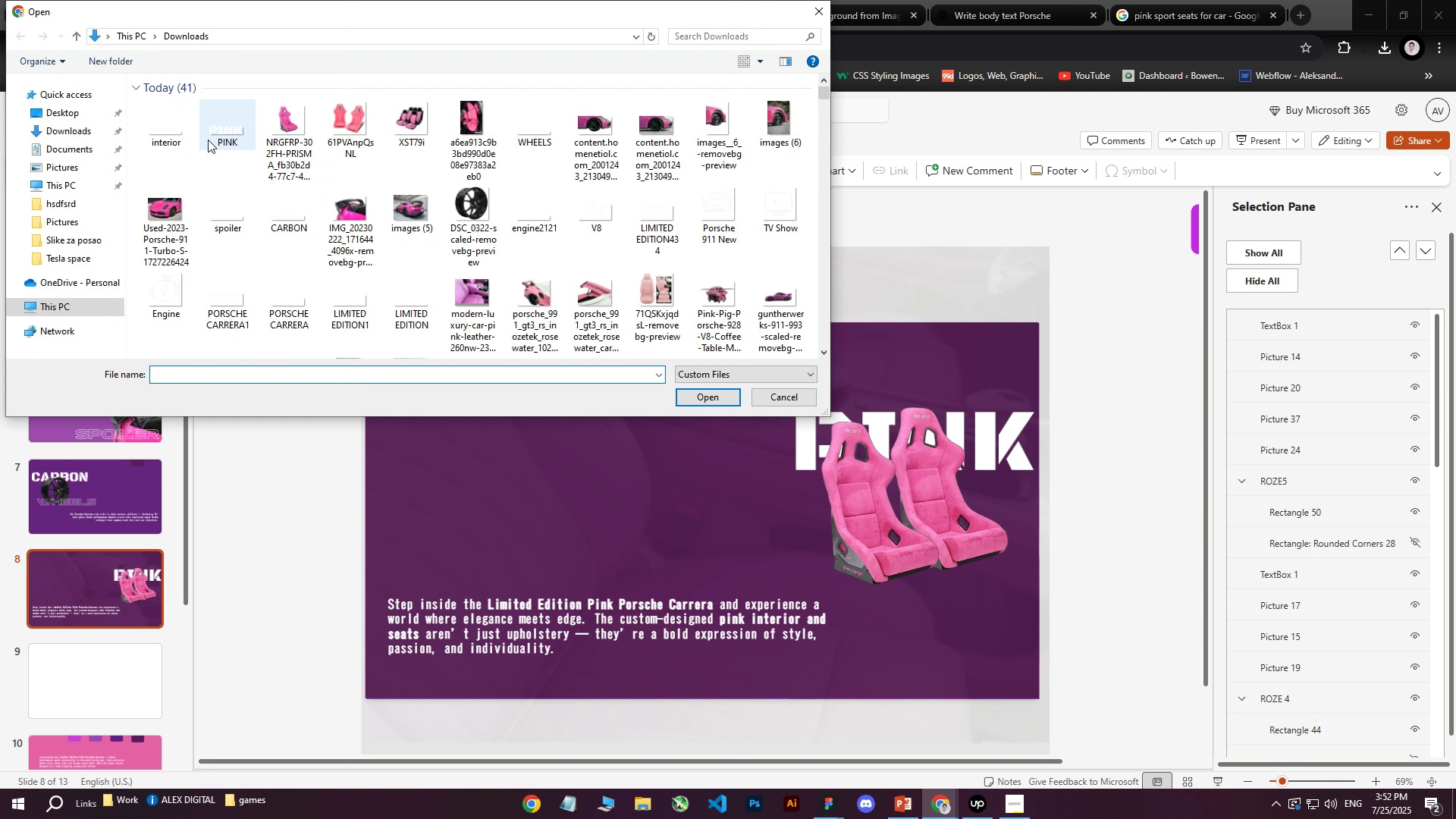 
left_click([172, 139])
 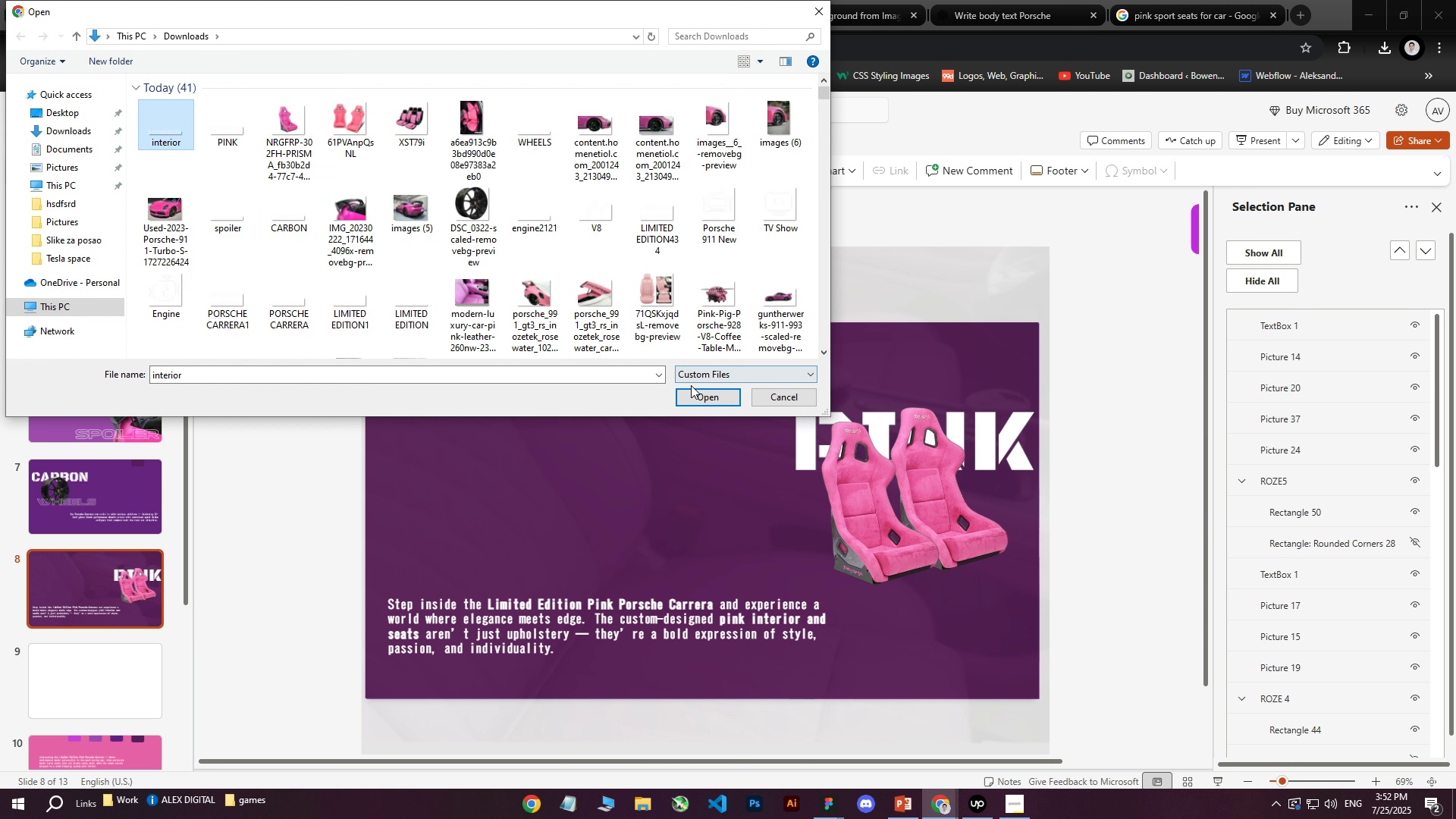 
left_click([691, 393])
 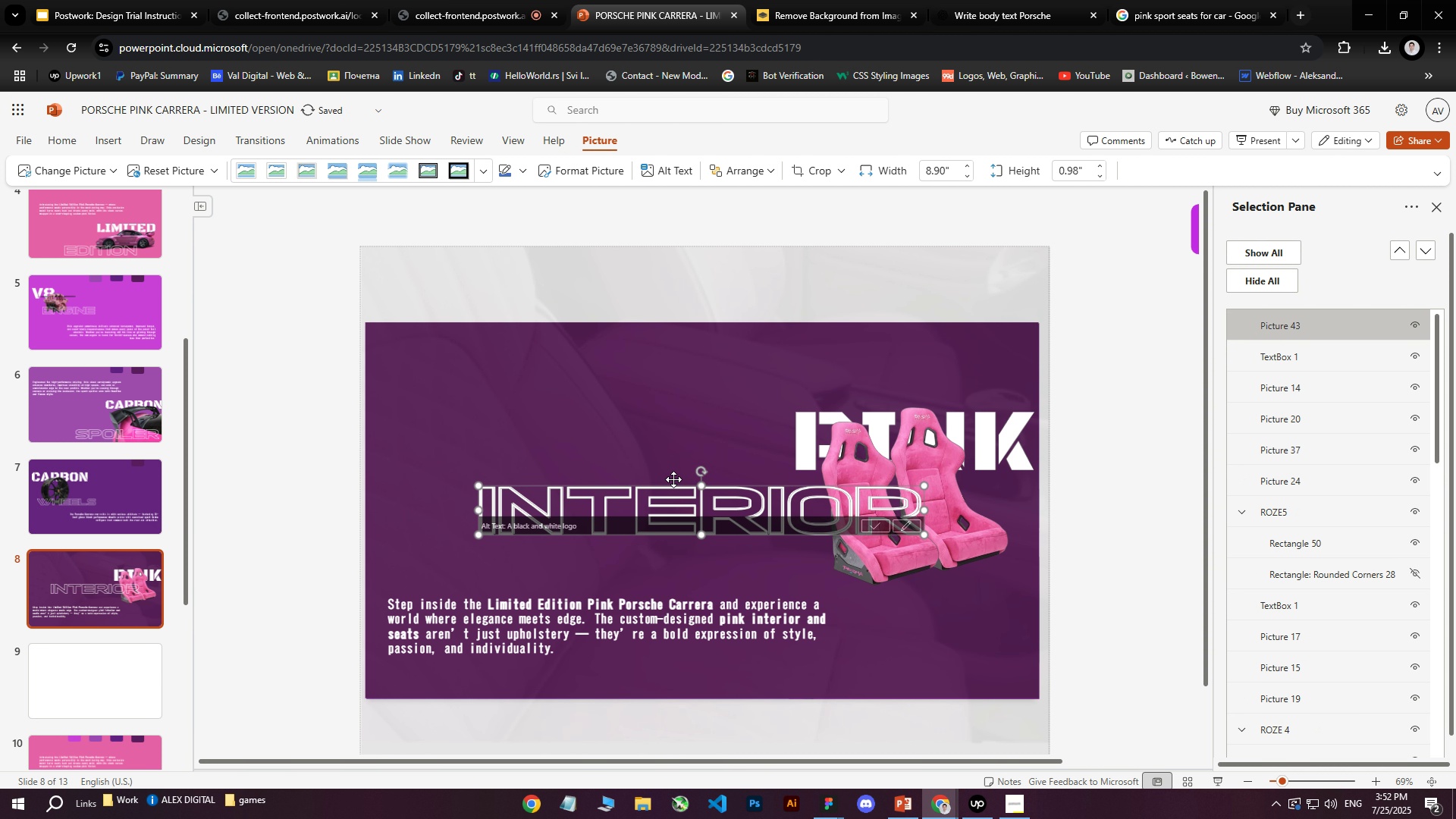 
left_click_drag(start_coordinate=[663, 483], to_coordinate=[768, 534])
 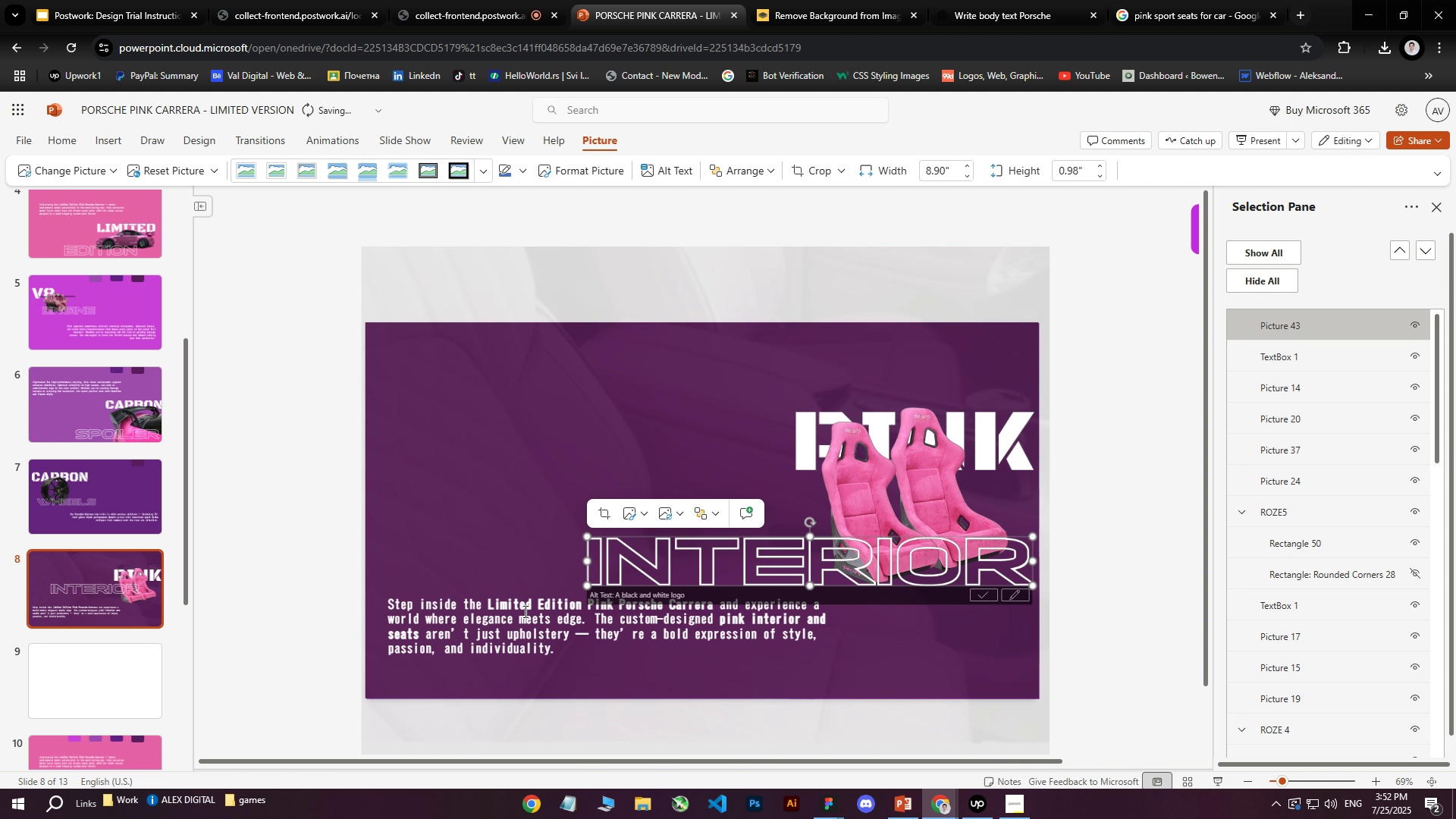 
left_click([504, 613])
 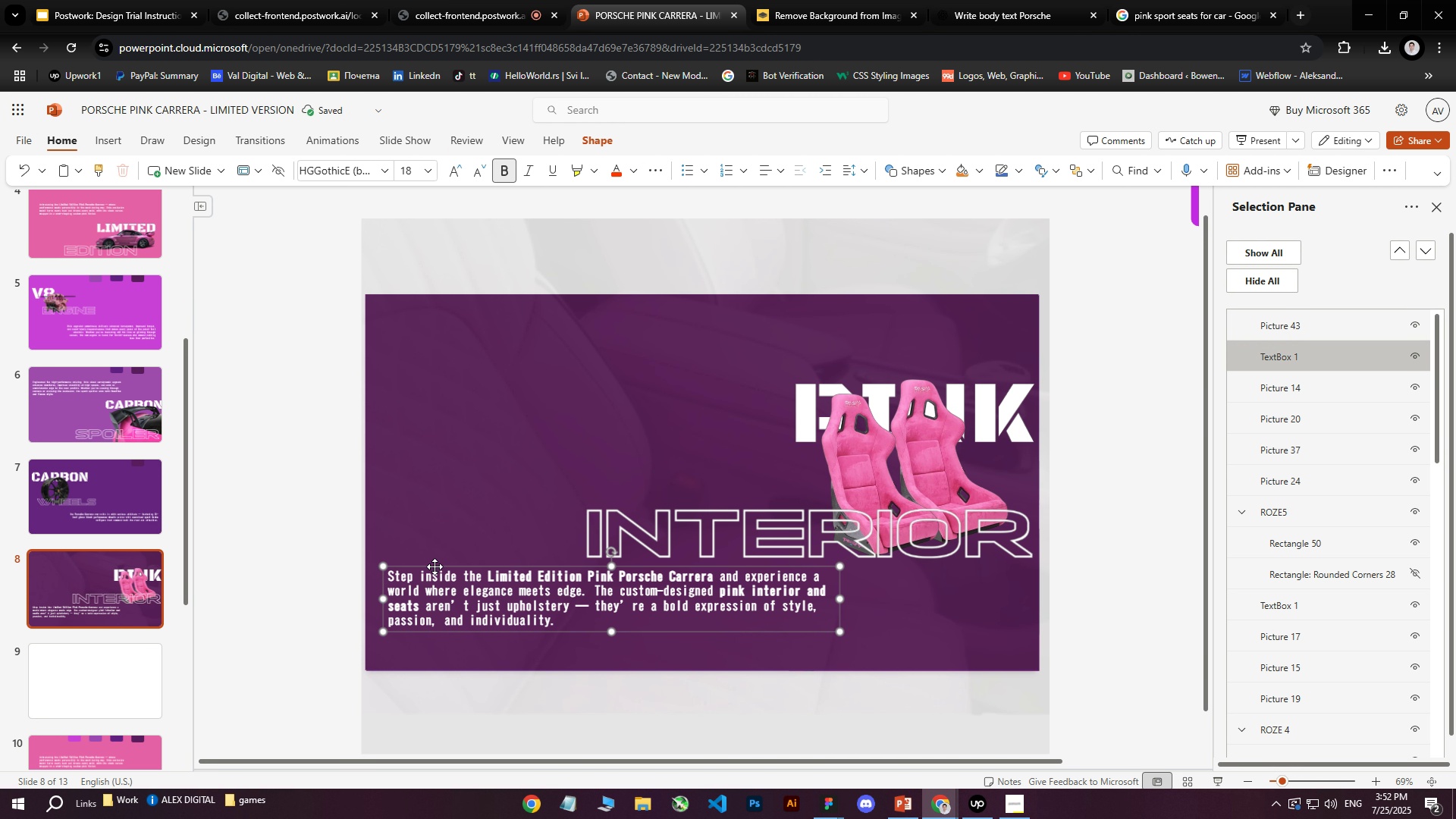 
left_click_drag(start_coordinate=[435, 566], to_coordinate=[440, 415])
 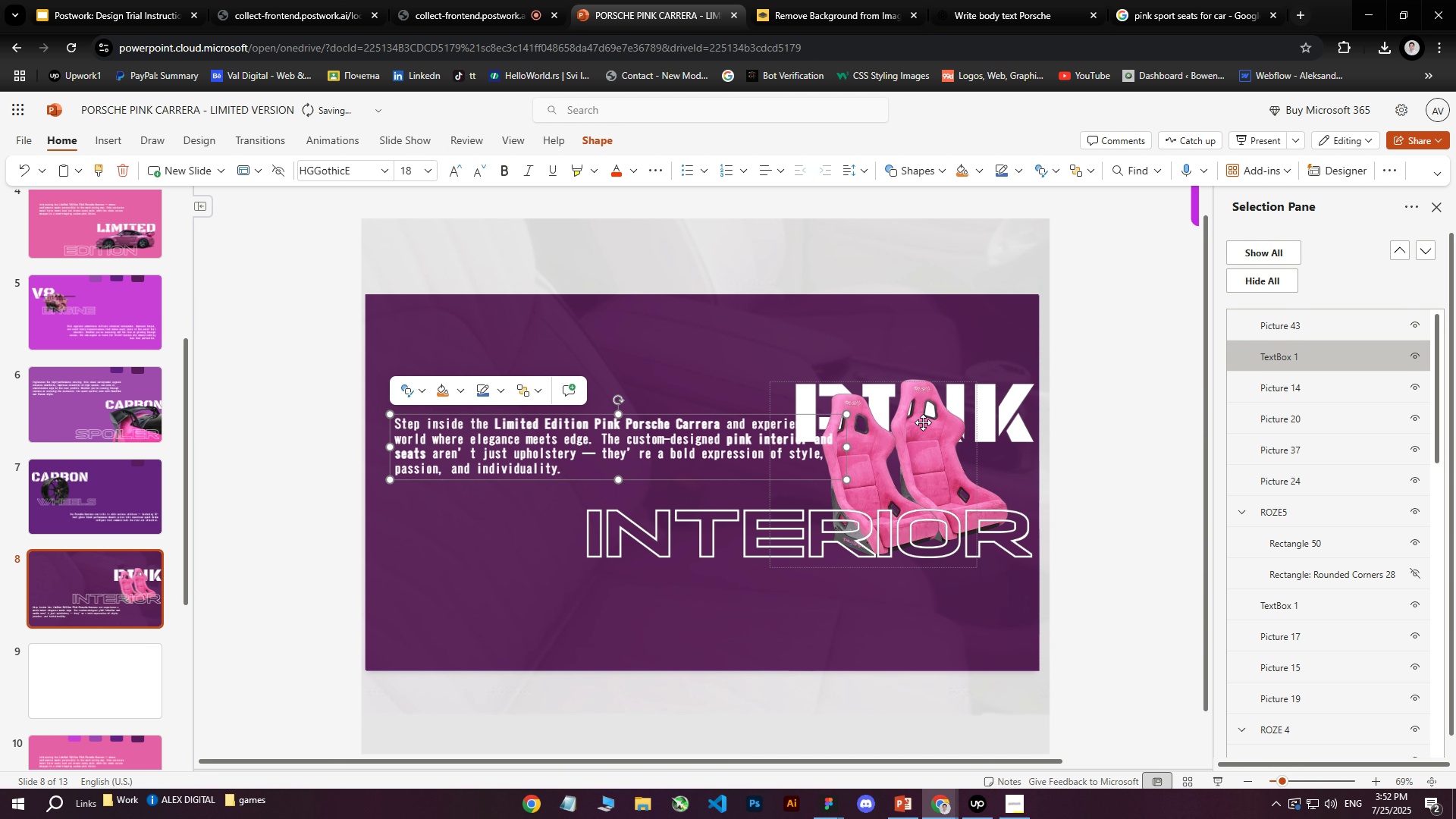 
left_click([927, 417])
 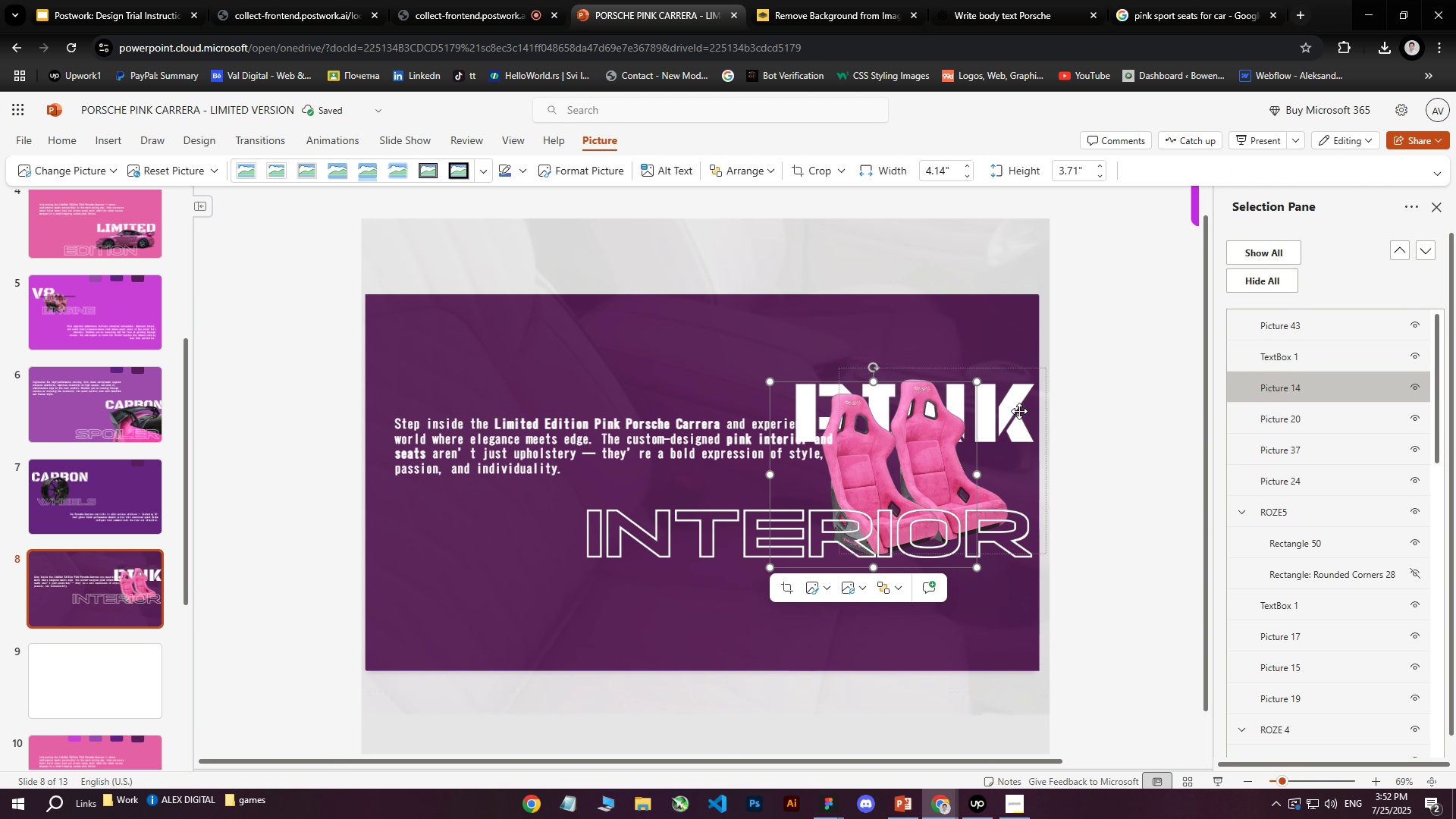 
hold_key(key=ShiftLeft, duration=1.34)
left_click([1018, 412])
 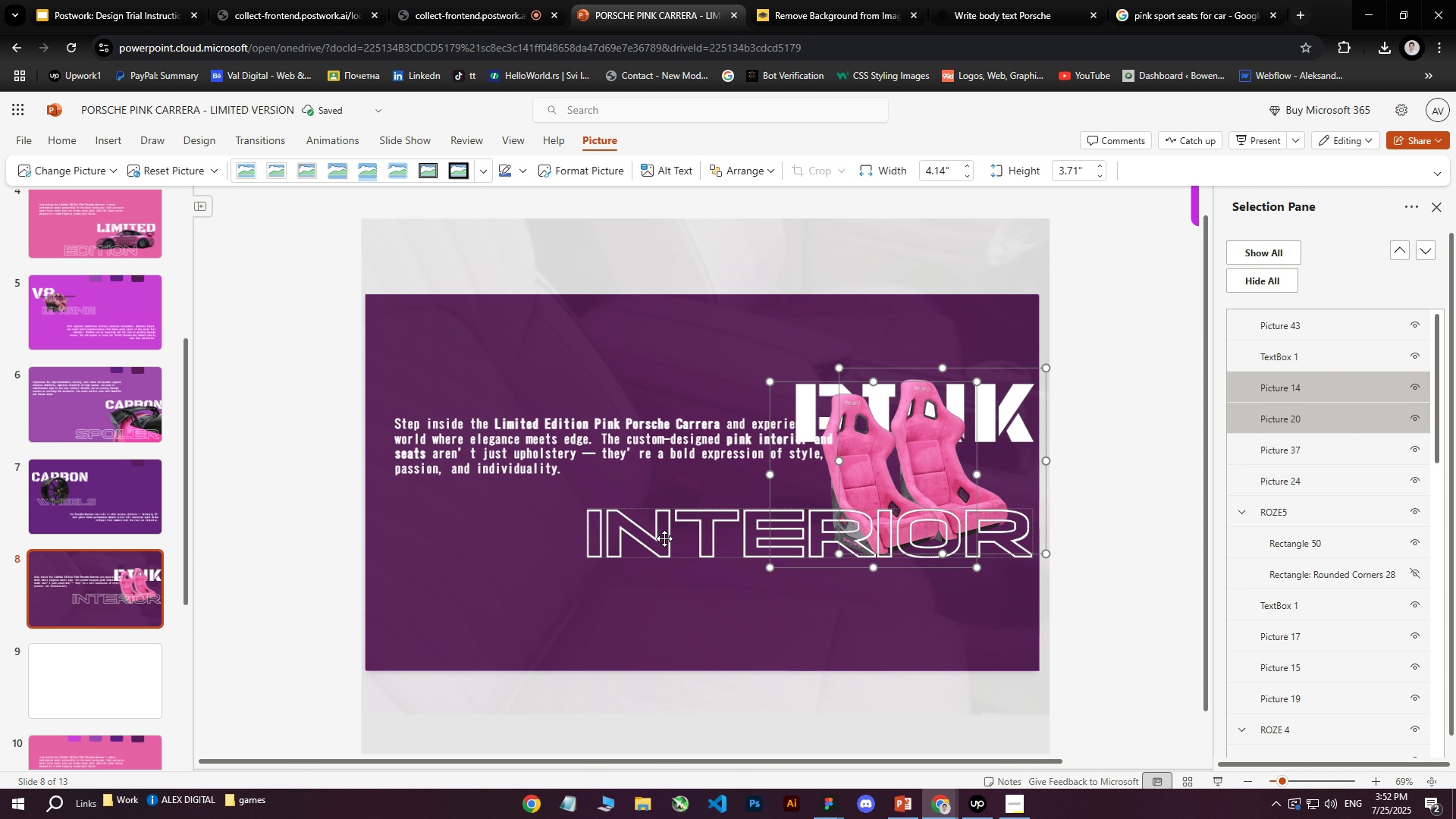 
left_click([664, 538])
 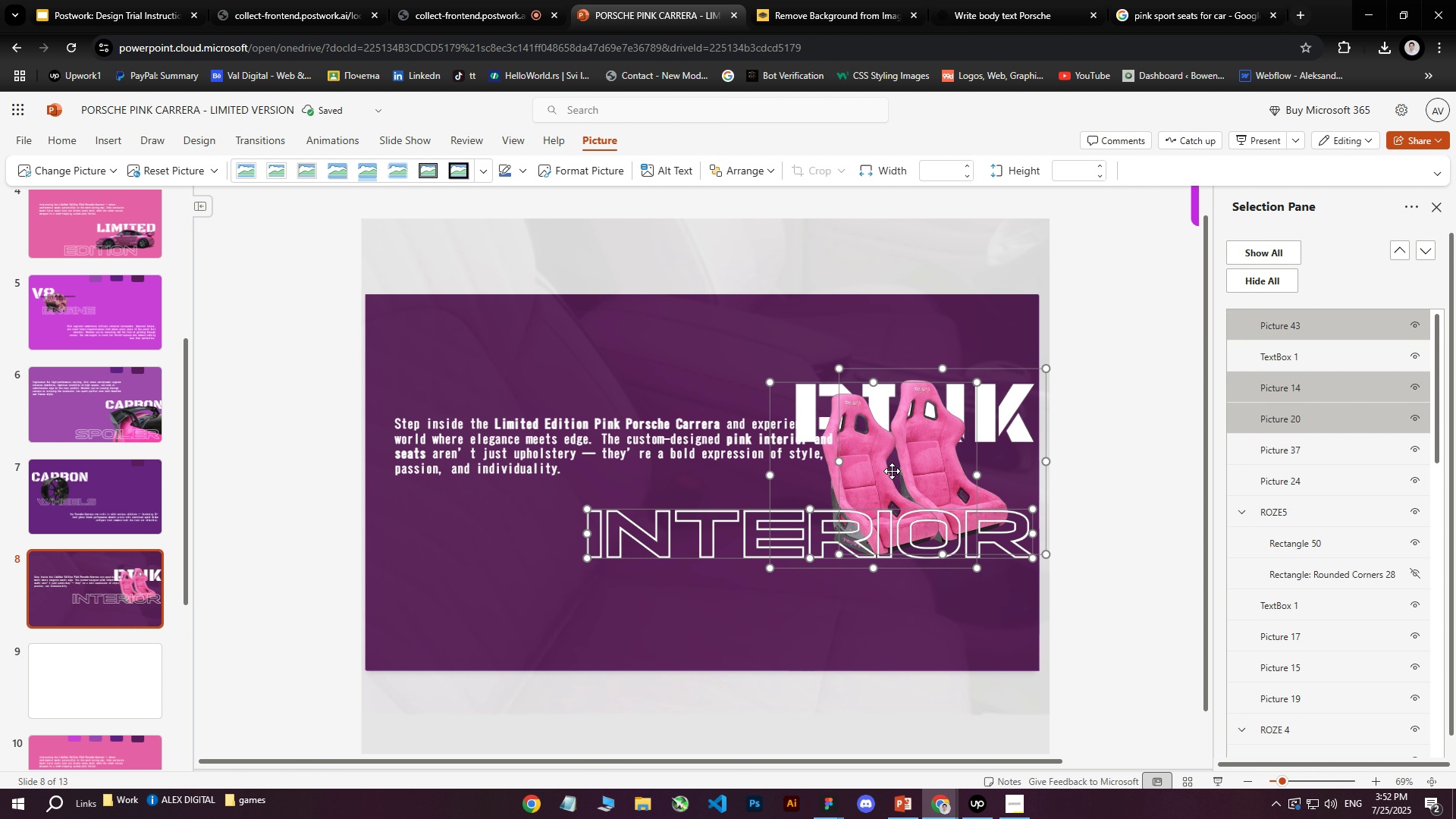 
hold_key(key=ArrowDown, duration=1.5)
 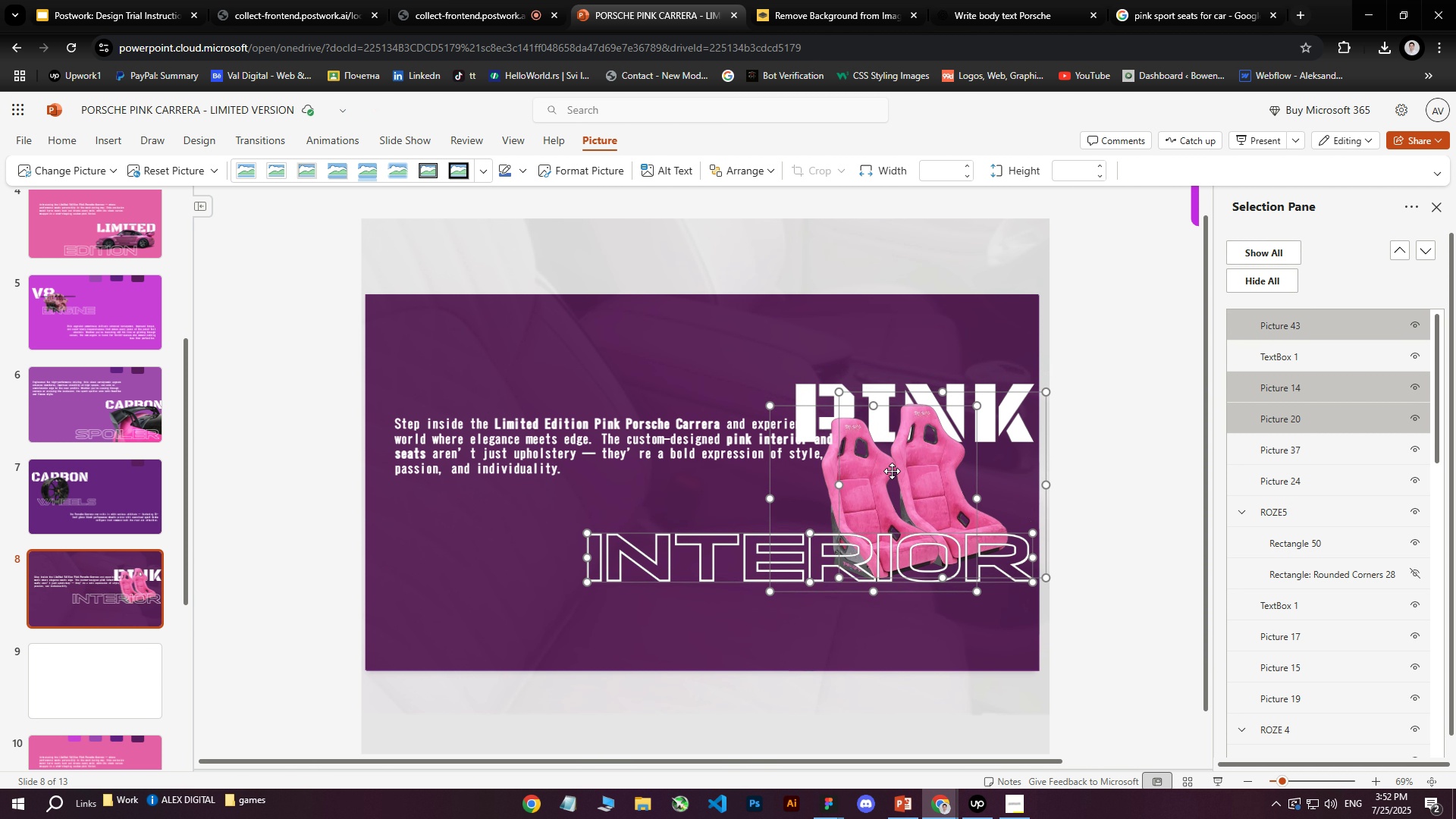 
hold_key(key=ArrowDown, duration=1.51)
 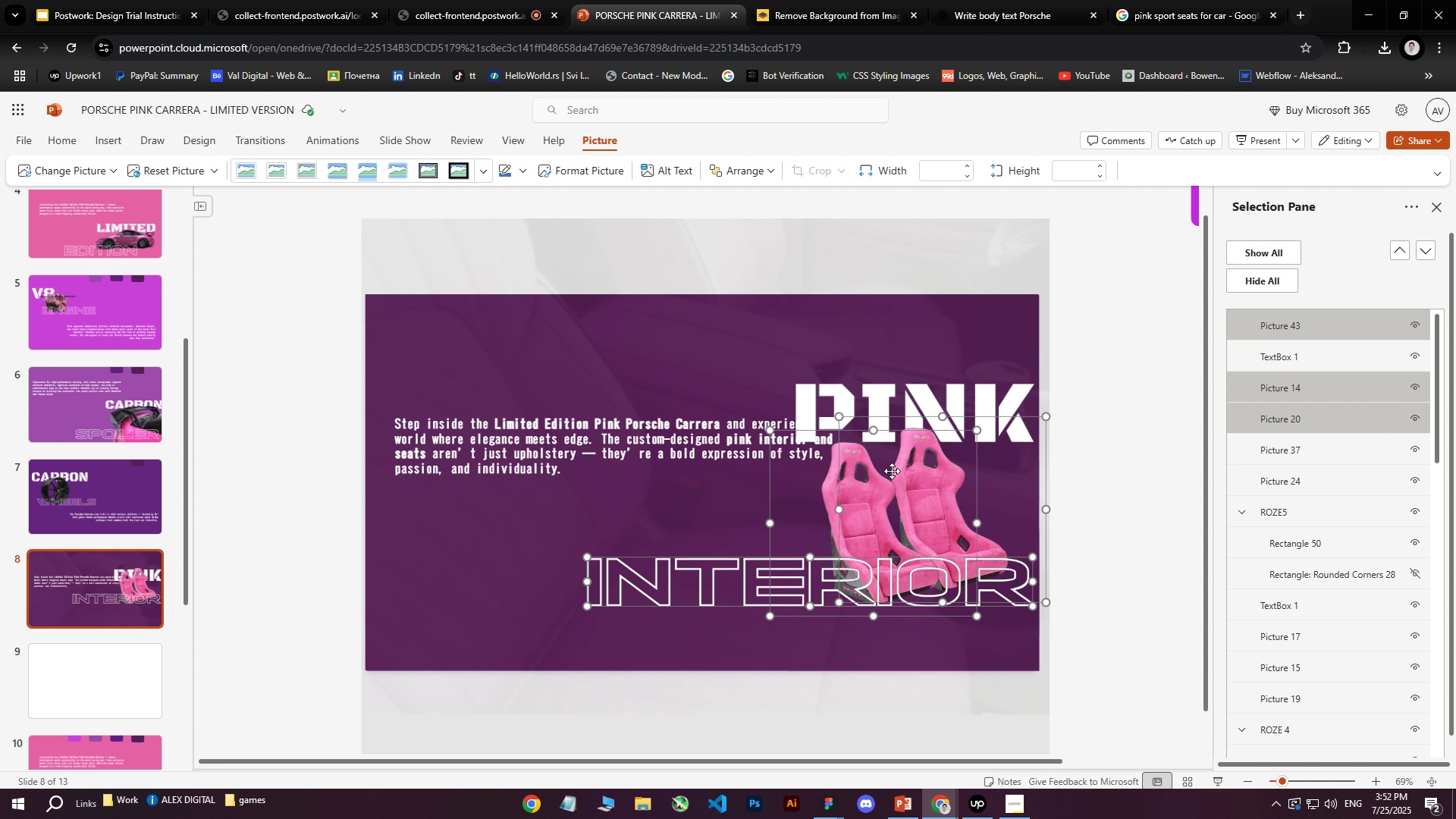 
hold_key(key=ArrowDown, duration=1.51)
 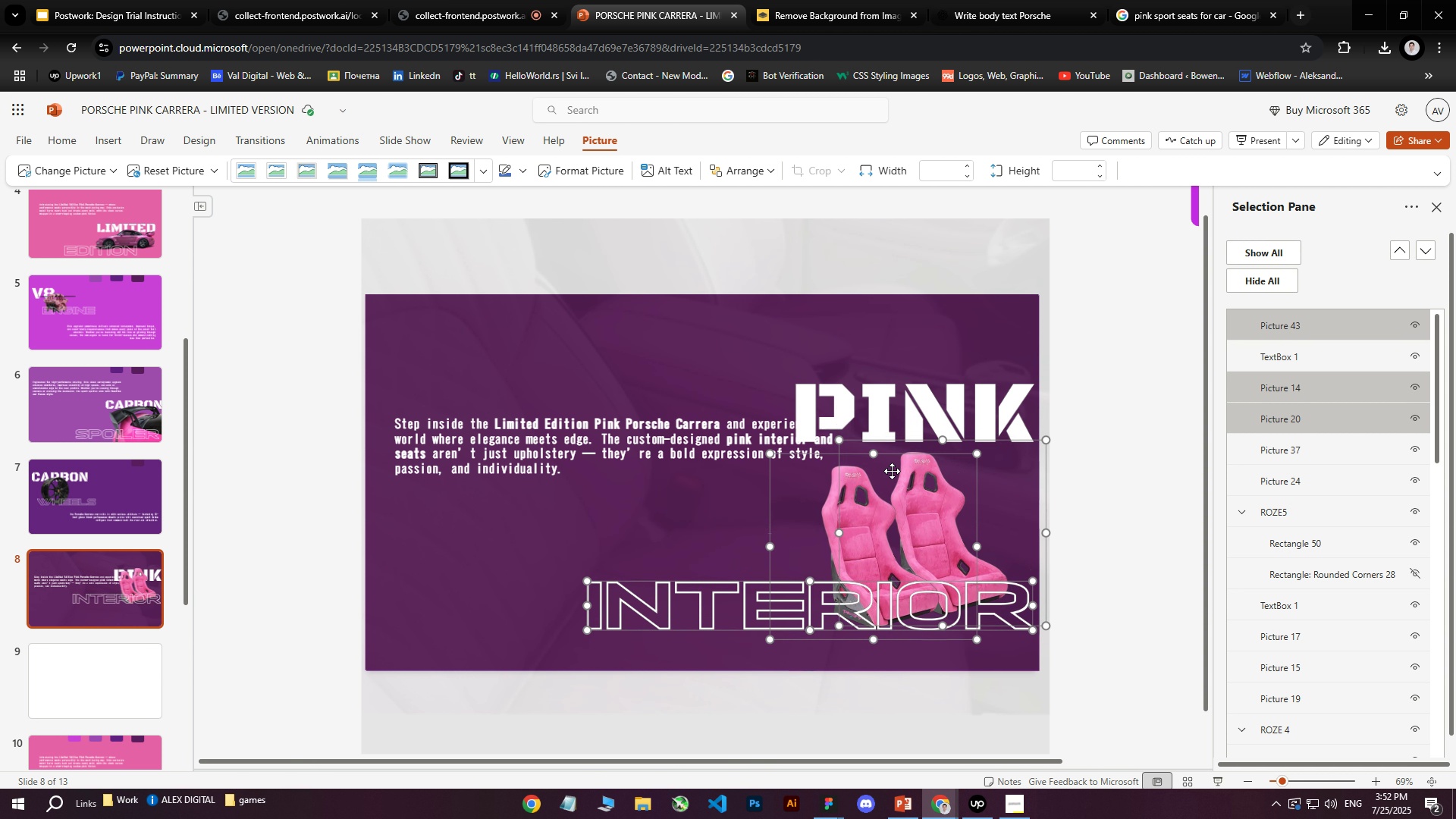 
hold_key(key=ArrowDown, duration=0.46)
 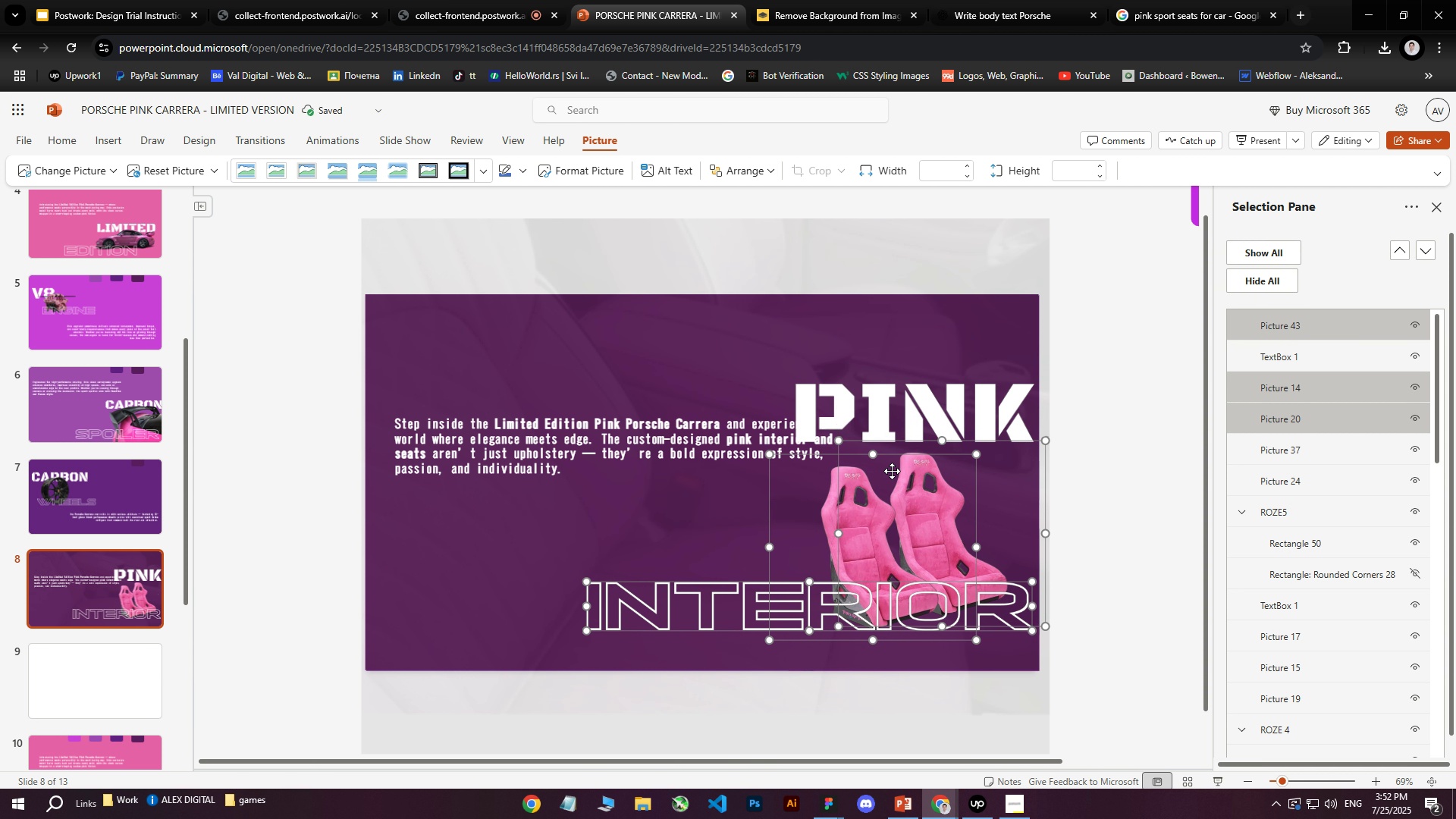 
hold_key(key=ArrowLeft, duration=0.84)
 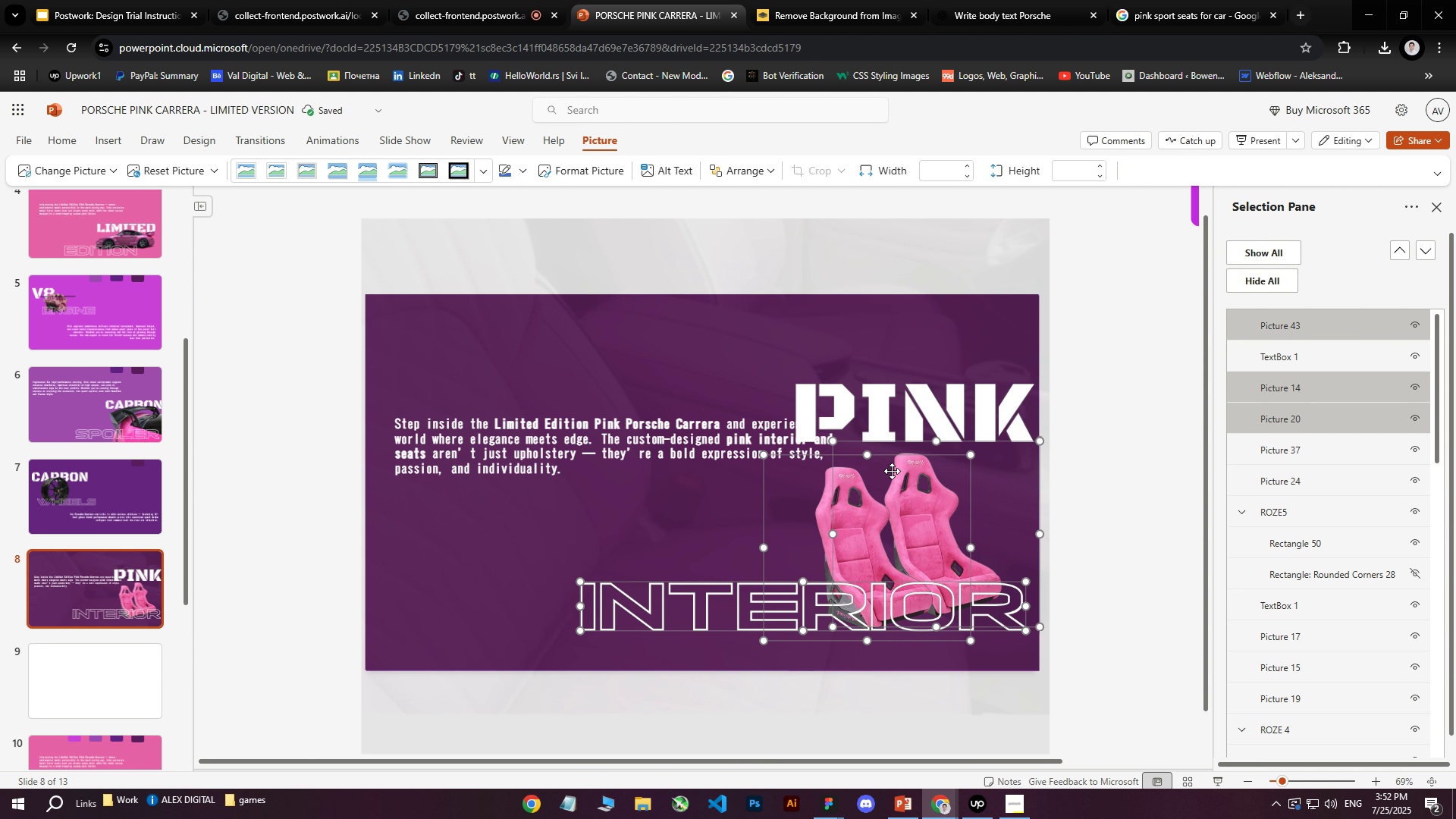 
hold_key(key=ArrowDown, duration=1.07)
 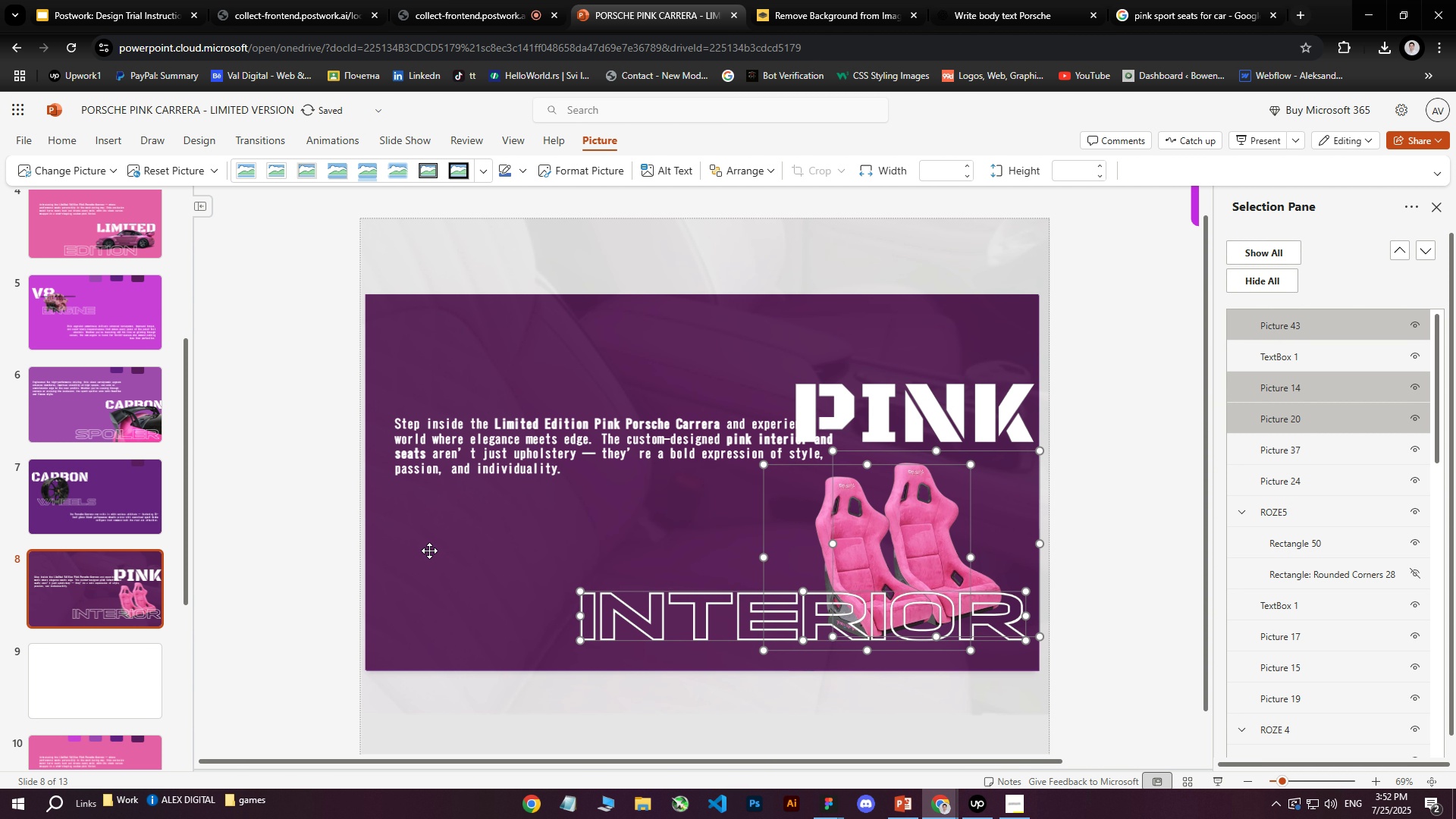 
double_click([639, 620])
 